 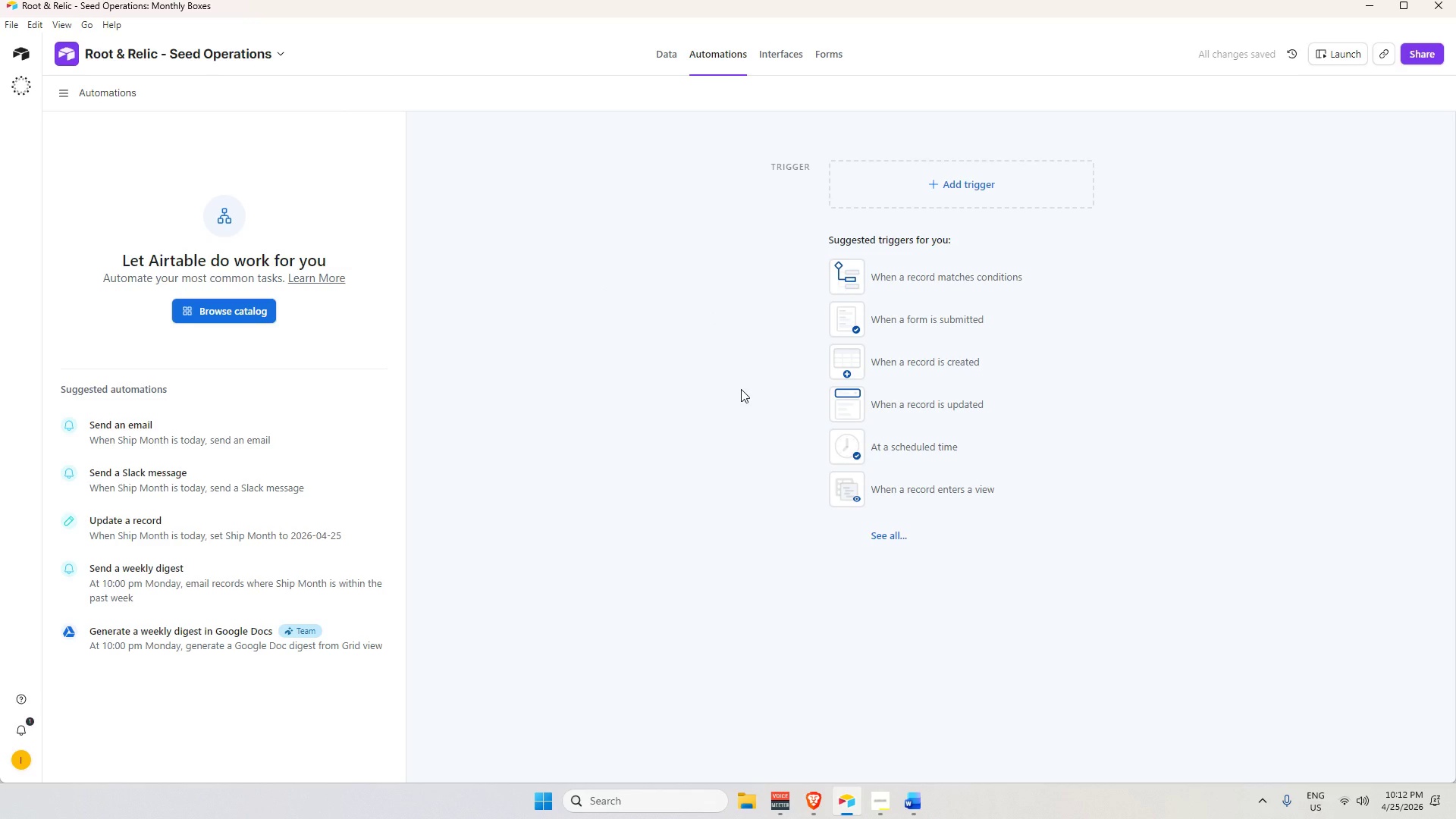 
left_click([924, 183])
 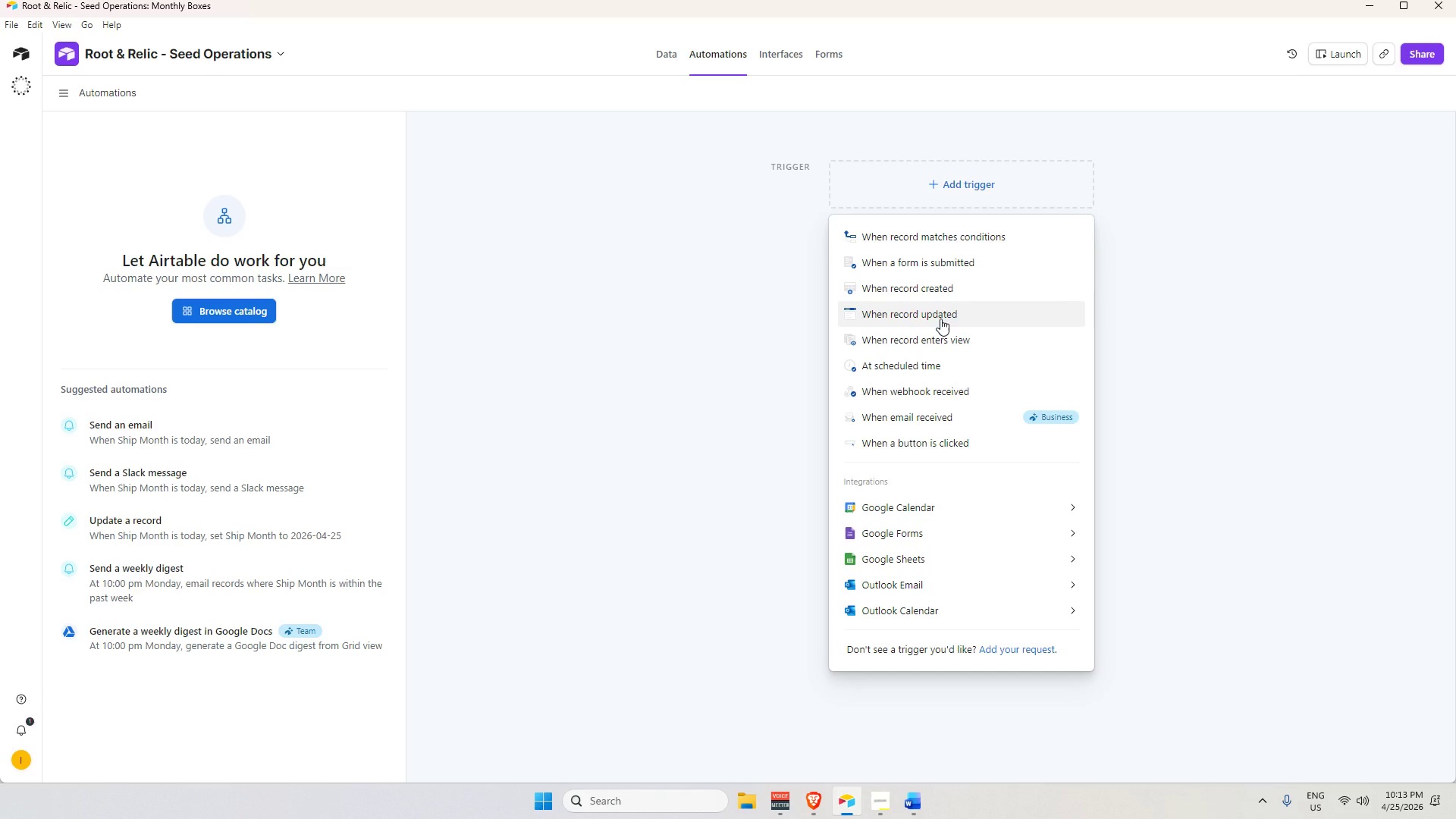 
left_click([940, 318])
 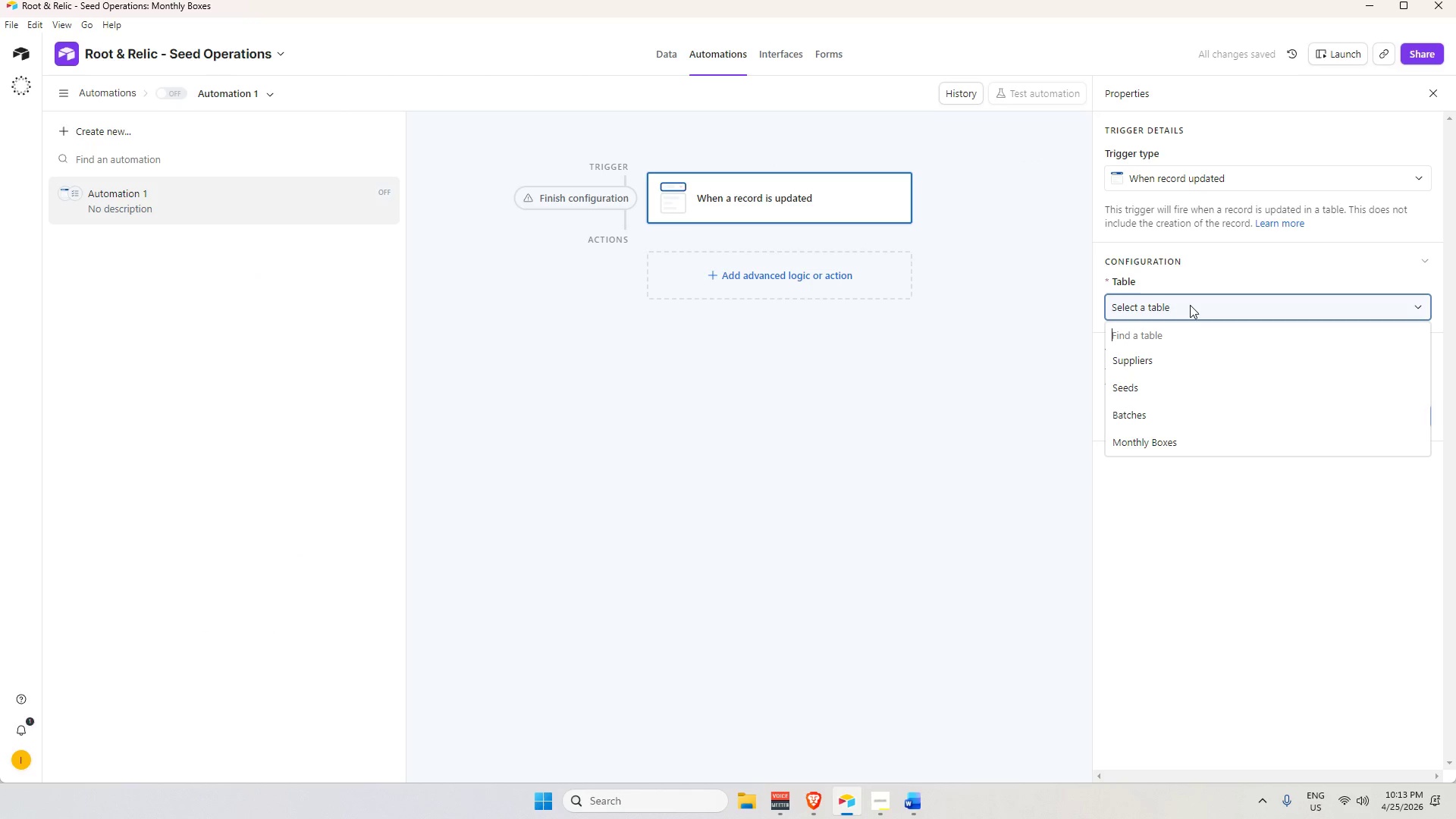 
left_click([1135, 416])
 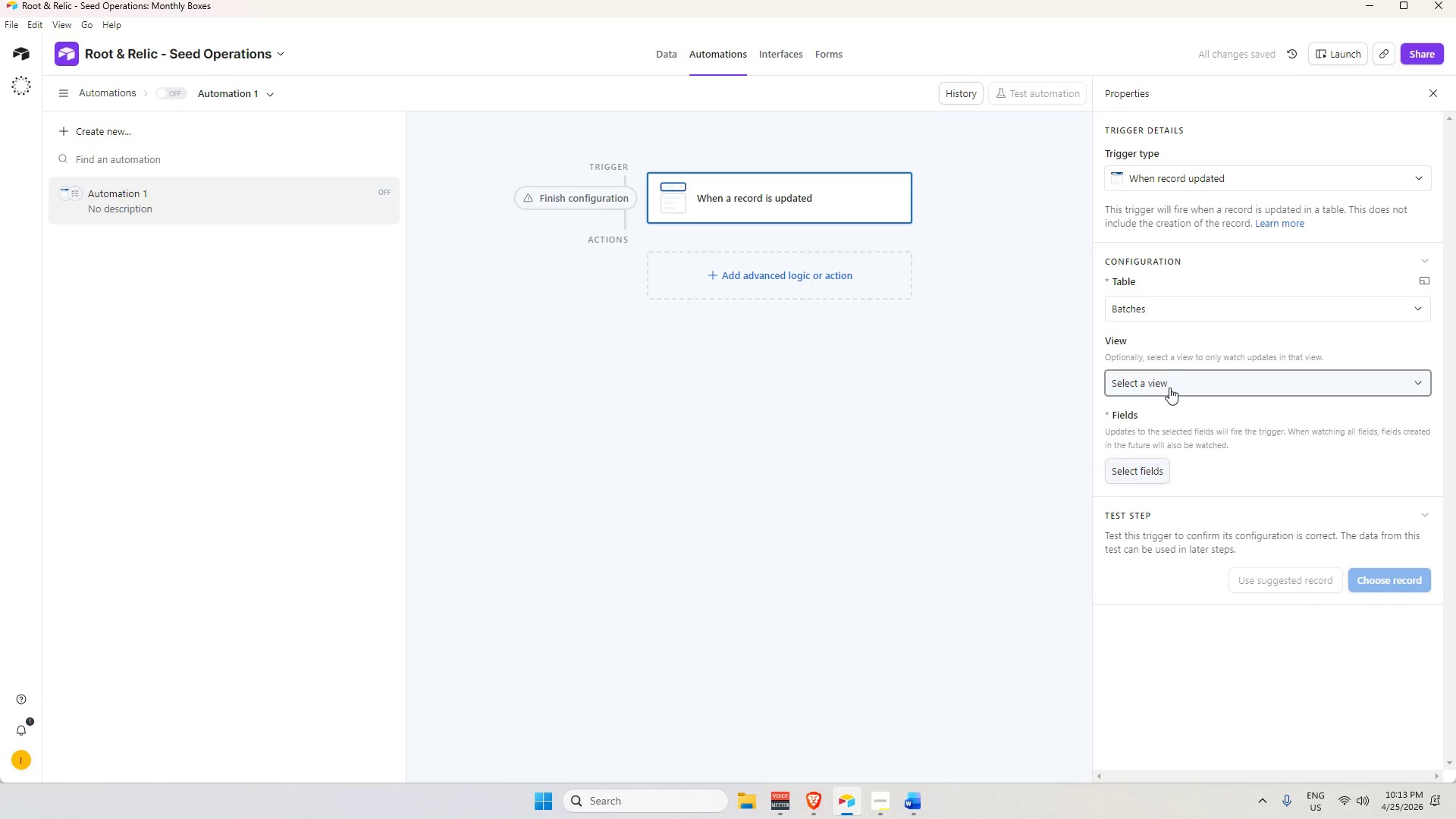 
scroll: coordinate [1160, 436], scroll_direction: down, amount: 3.0
 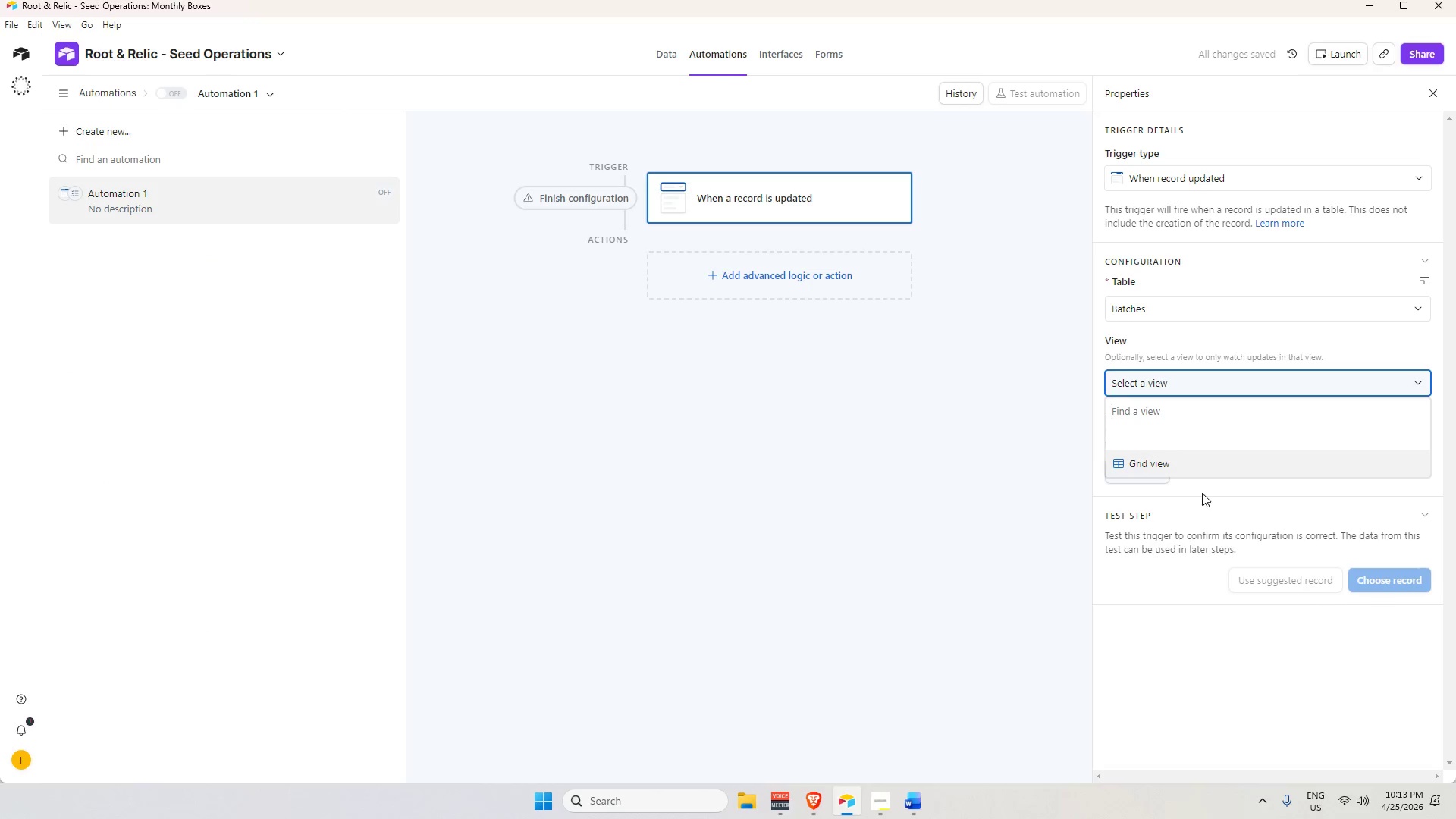 
left_click([1202, 492])
 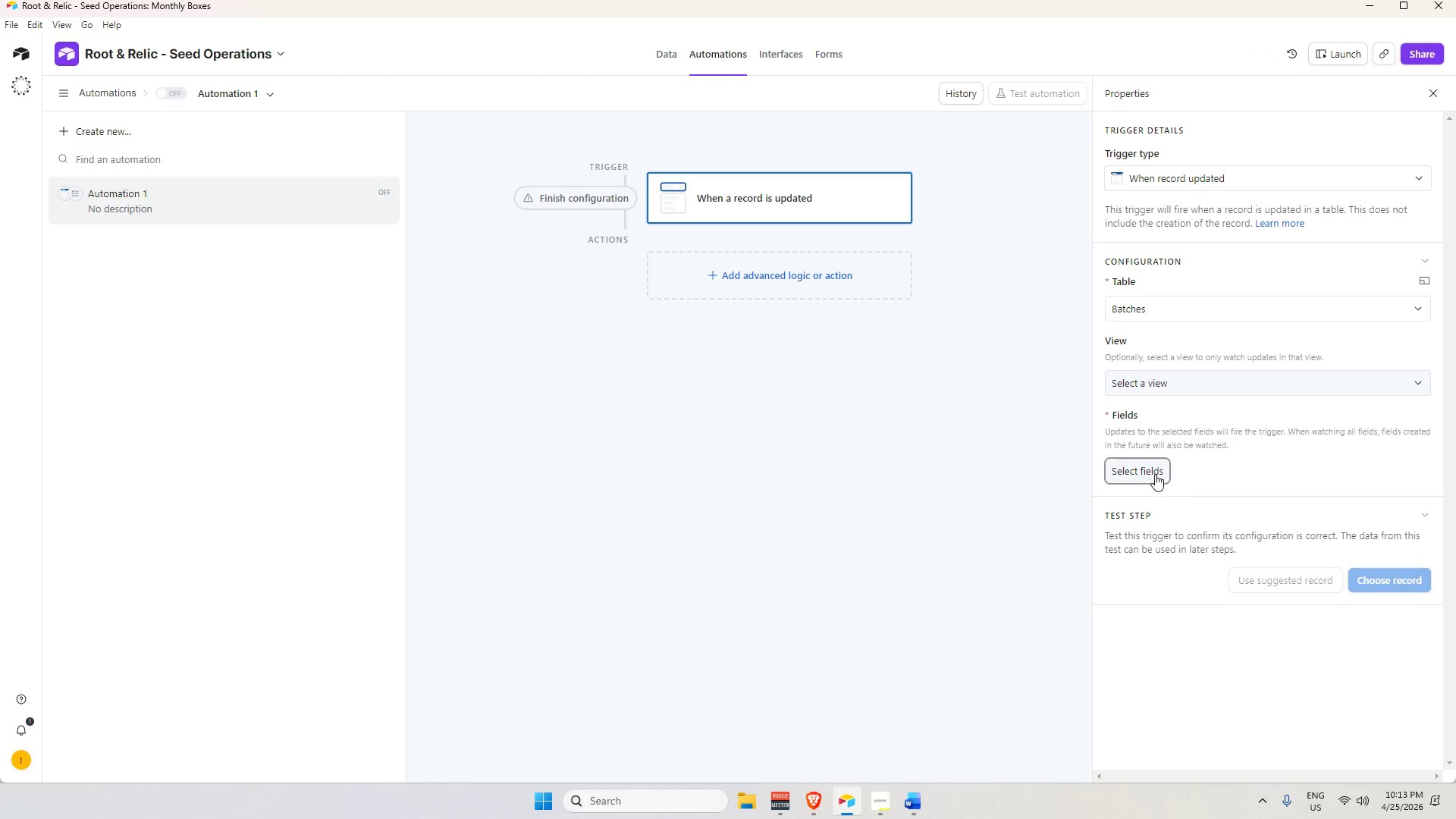 
left_click([1150, 472])
 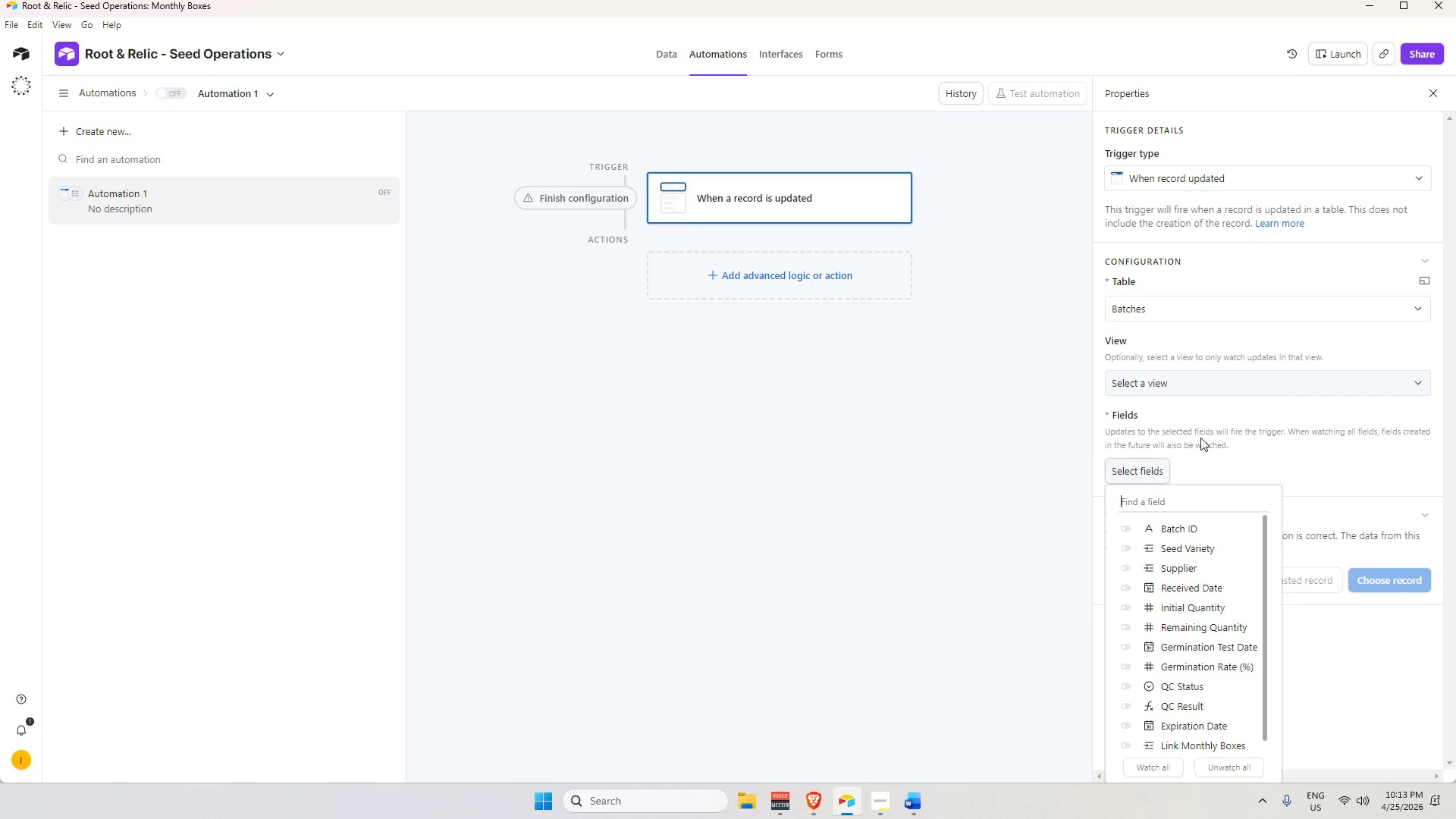 
scroll: coordinate [1191, 708], scroll_direction: down, amount: 8.0
 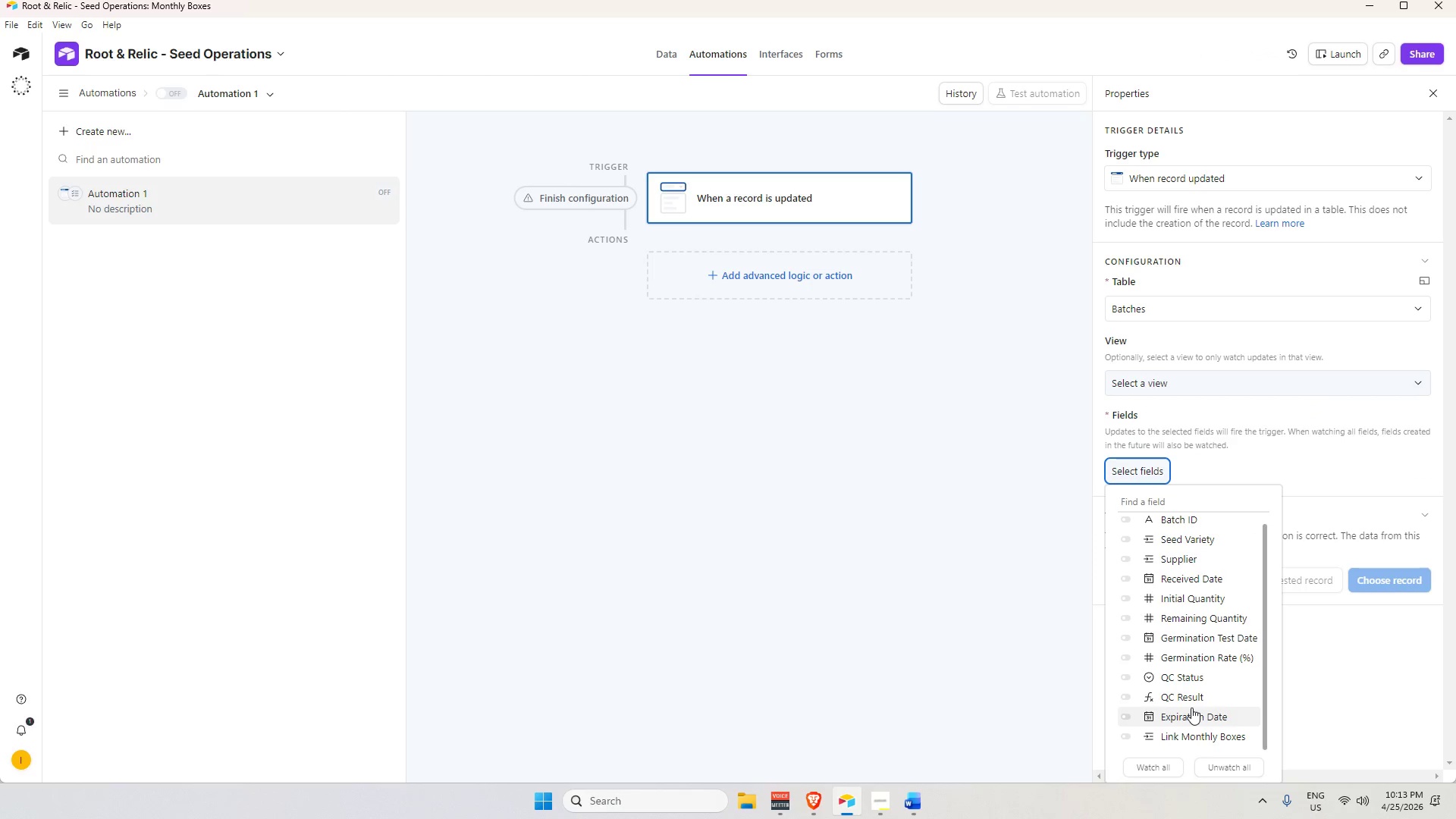 
scroll: coordinate [1191, 708], scroll_direction: none, amount: 0.0
 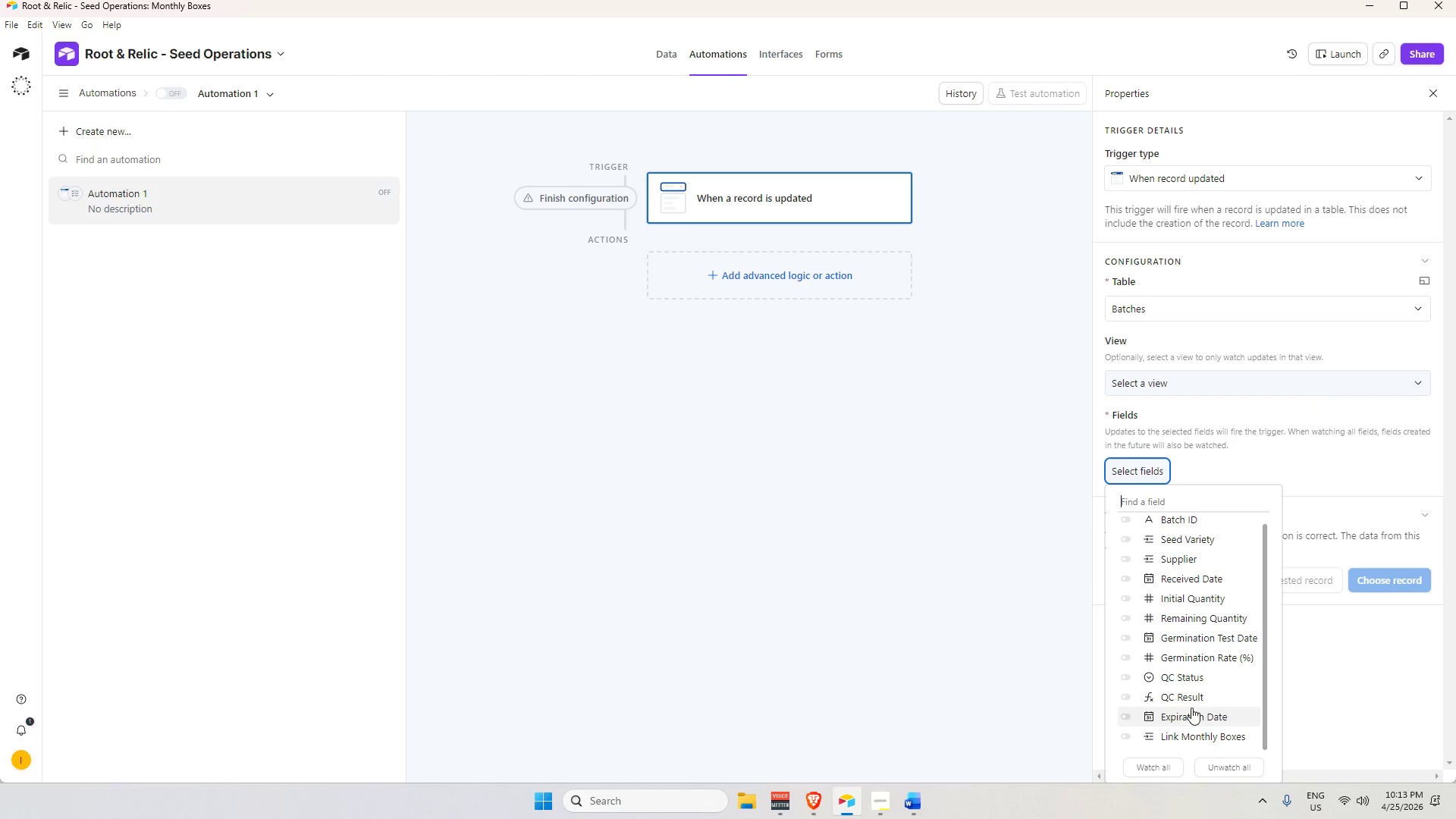 
left_click([1253, 457])
 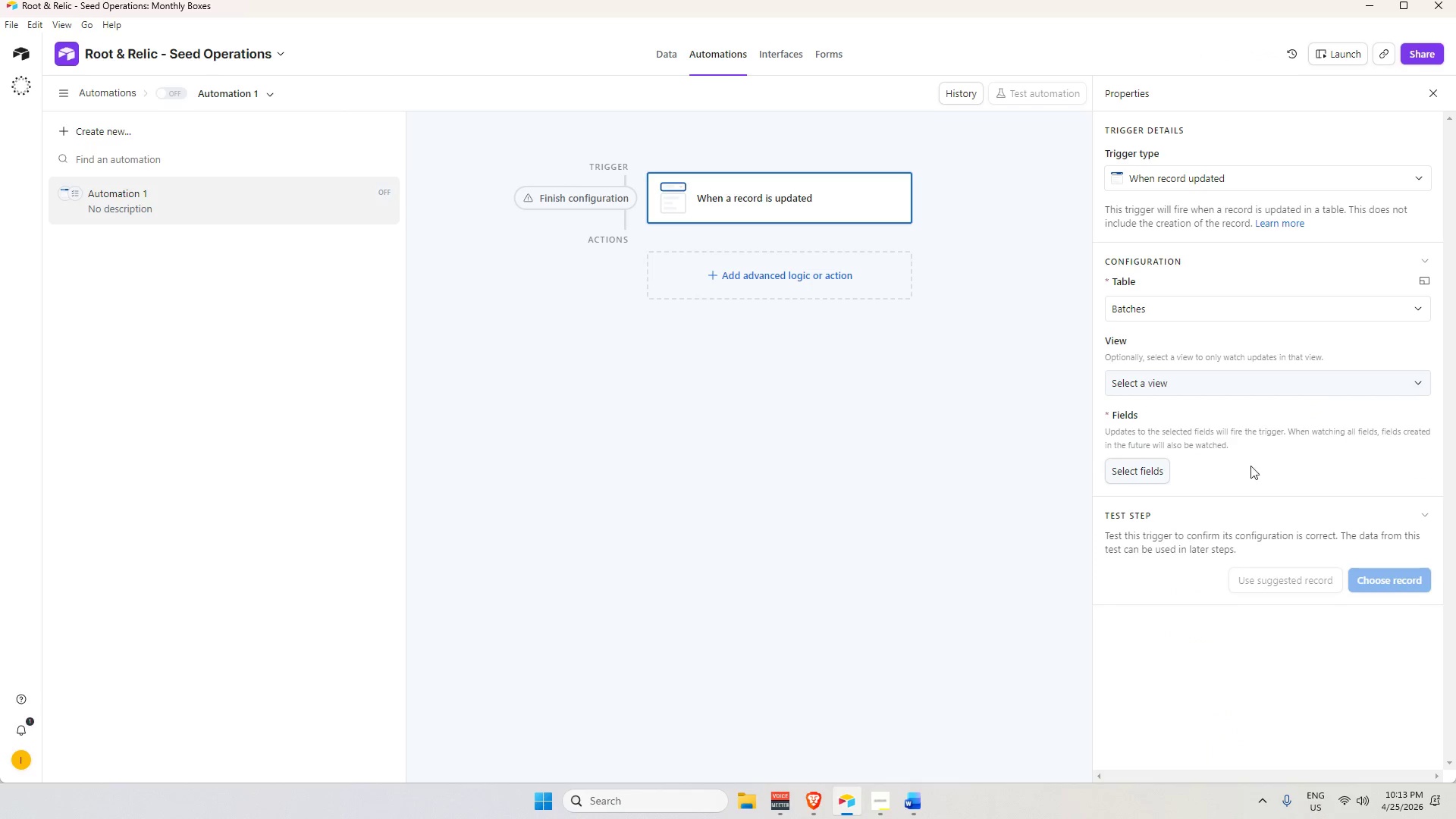 
scroll: coordinate [1250, 475], scroll_direction: down, amount: 1.0
 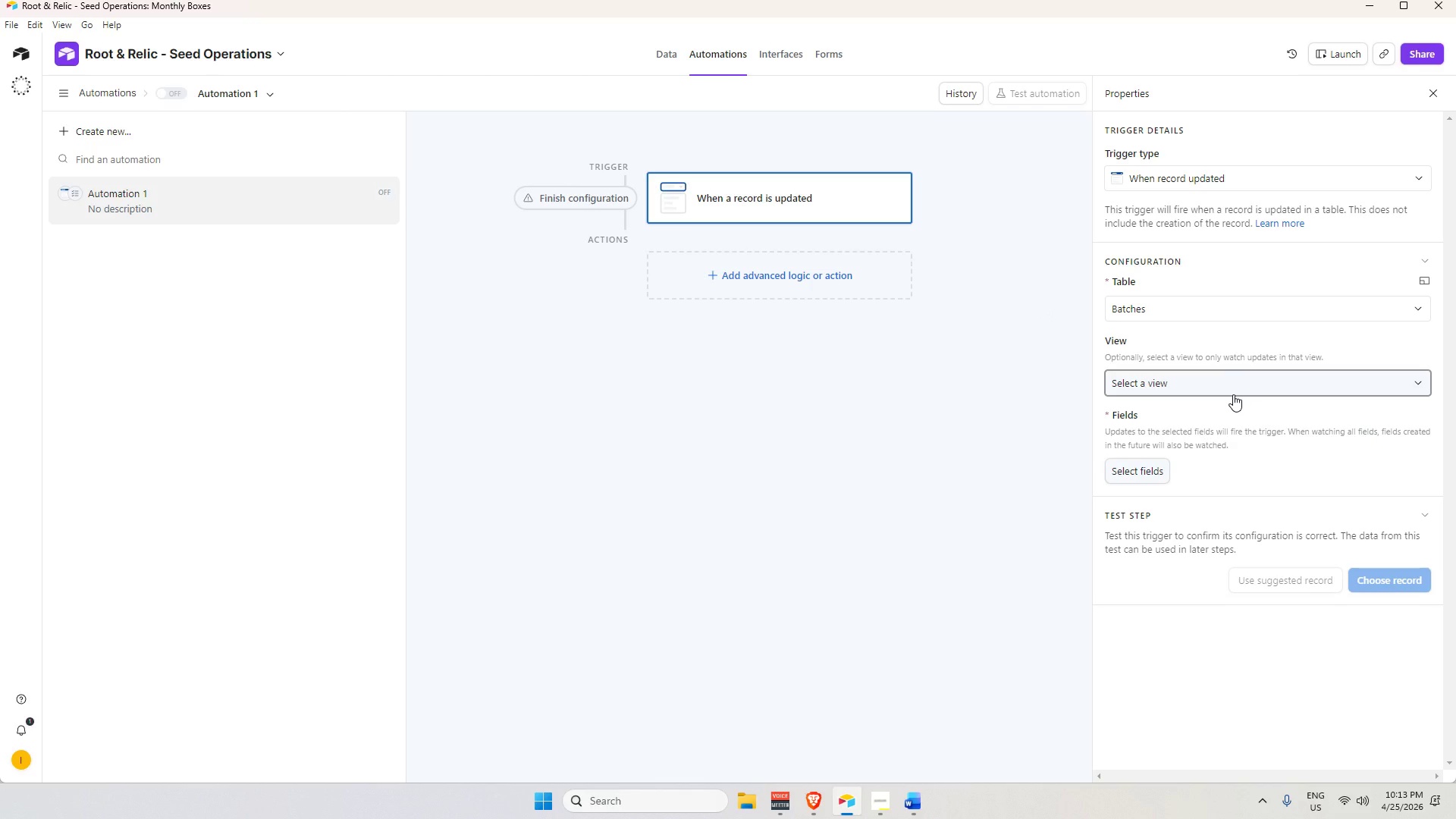 
wait(18.58)
 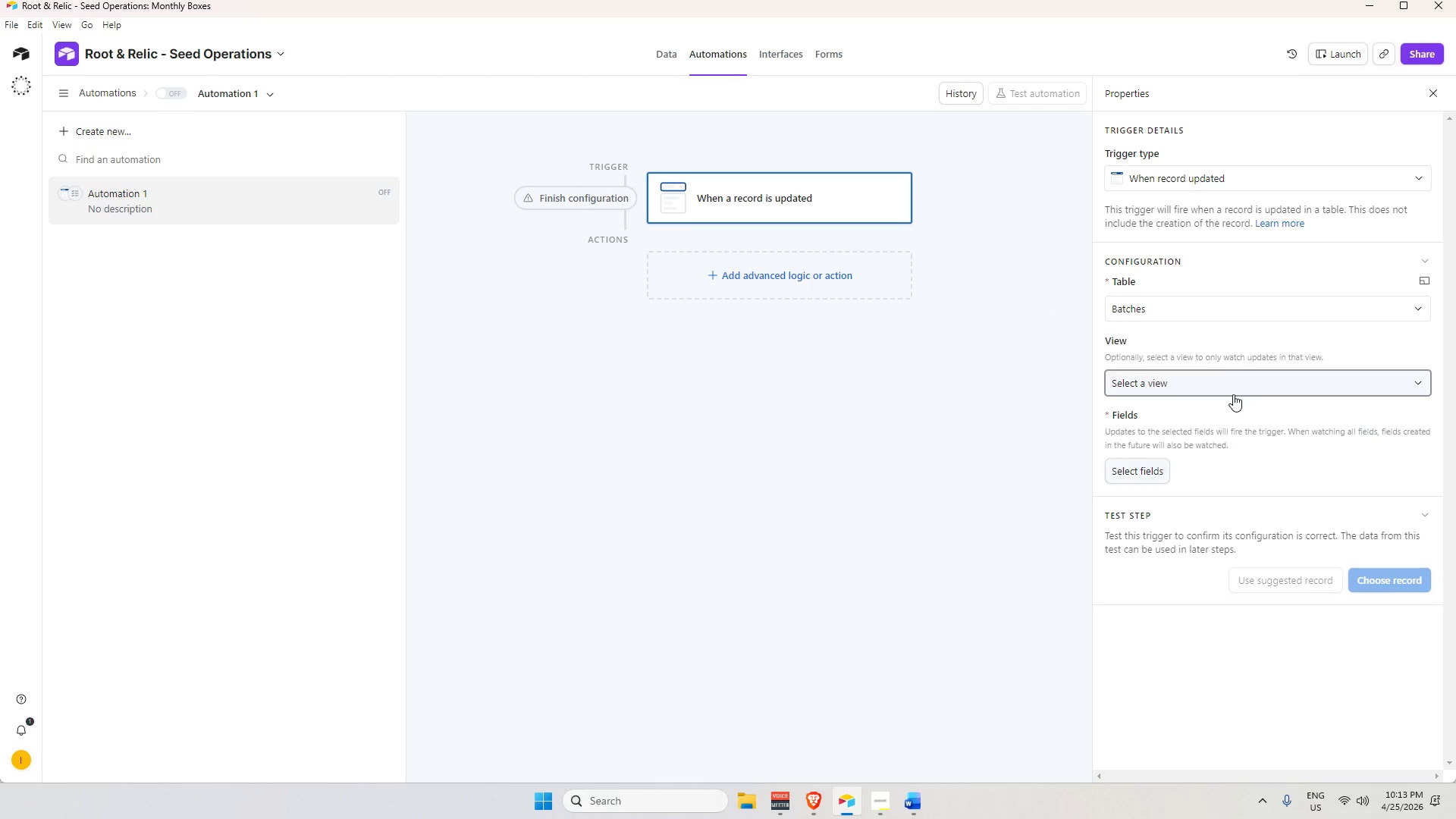 
left_click([1256, 388])
 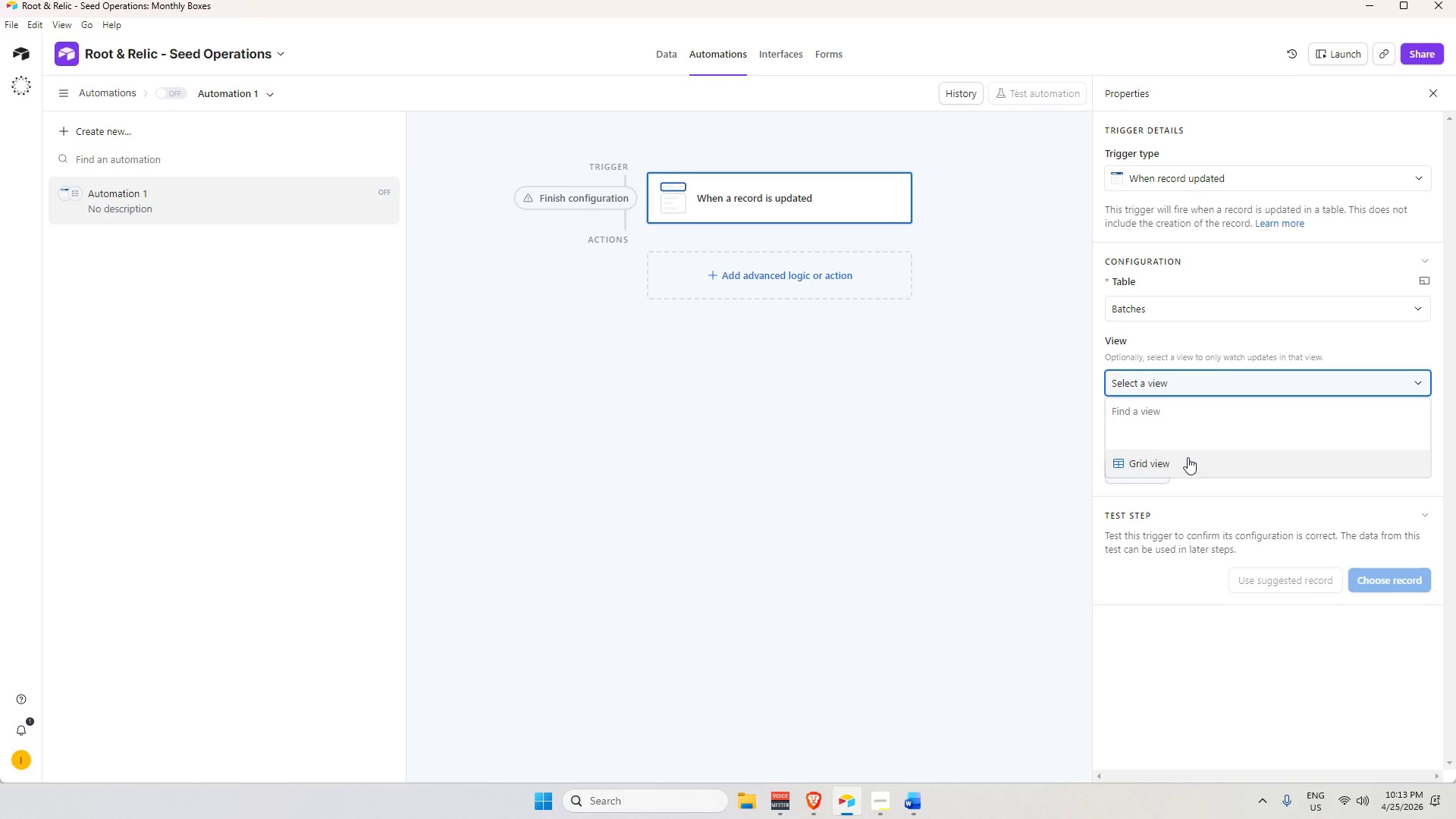 
left_click([1181, 444])
 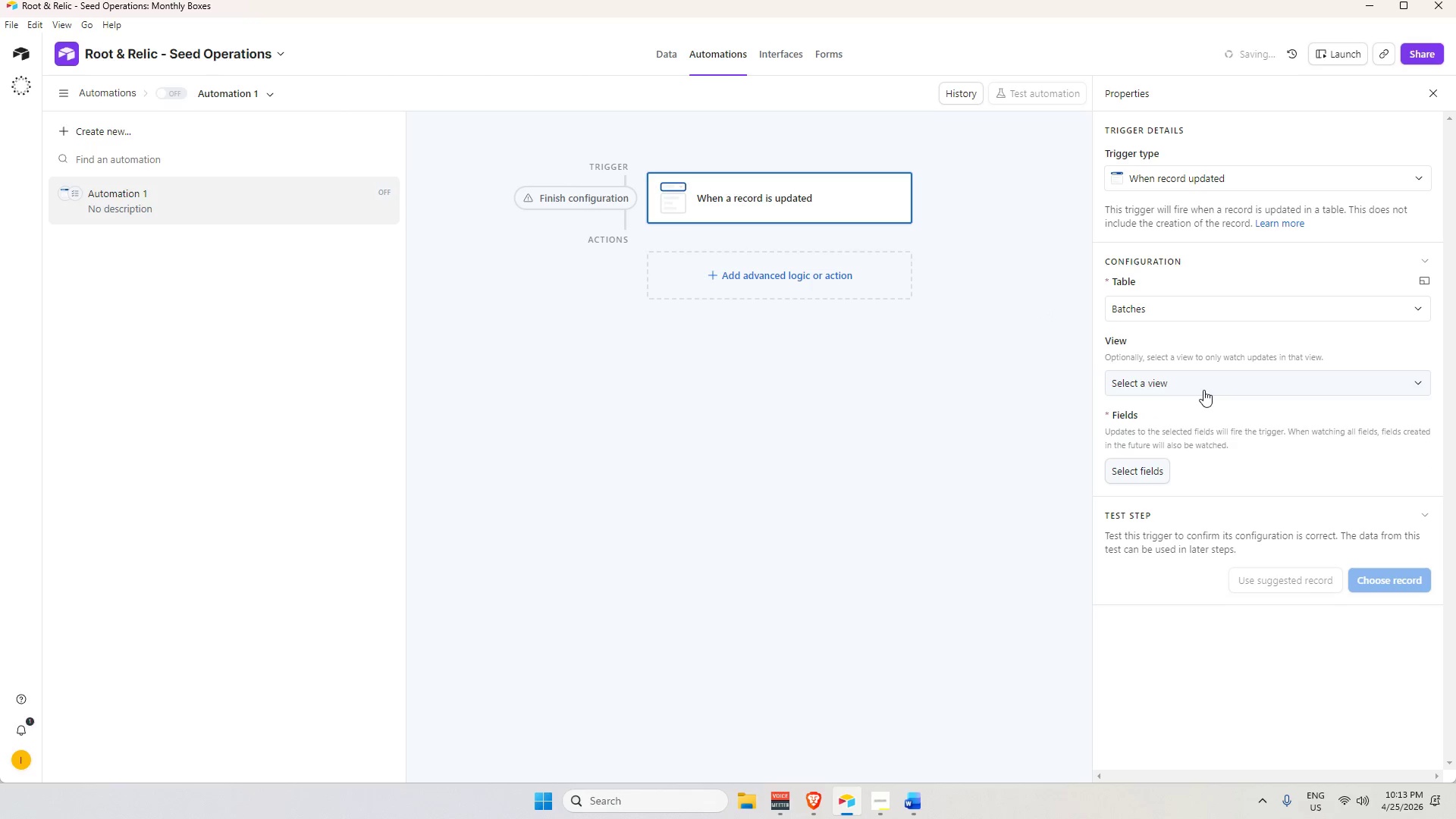 
left_click([1206, 381])
 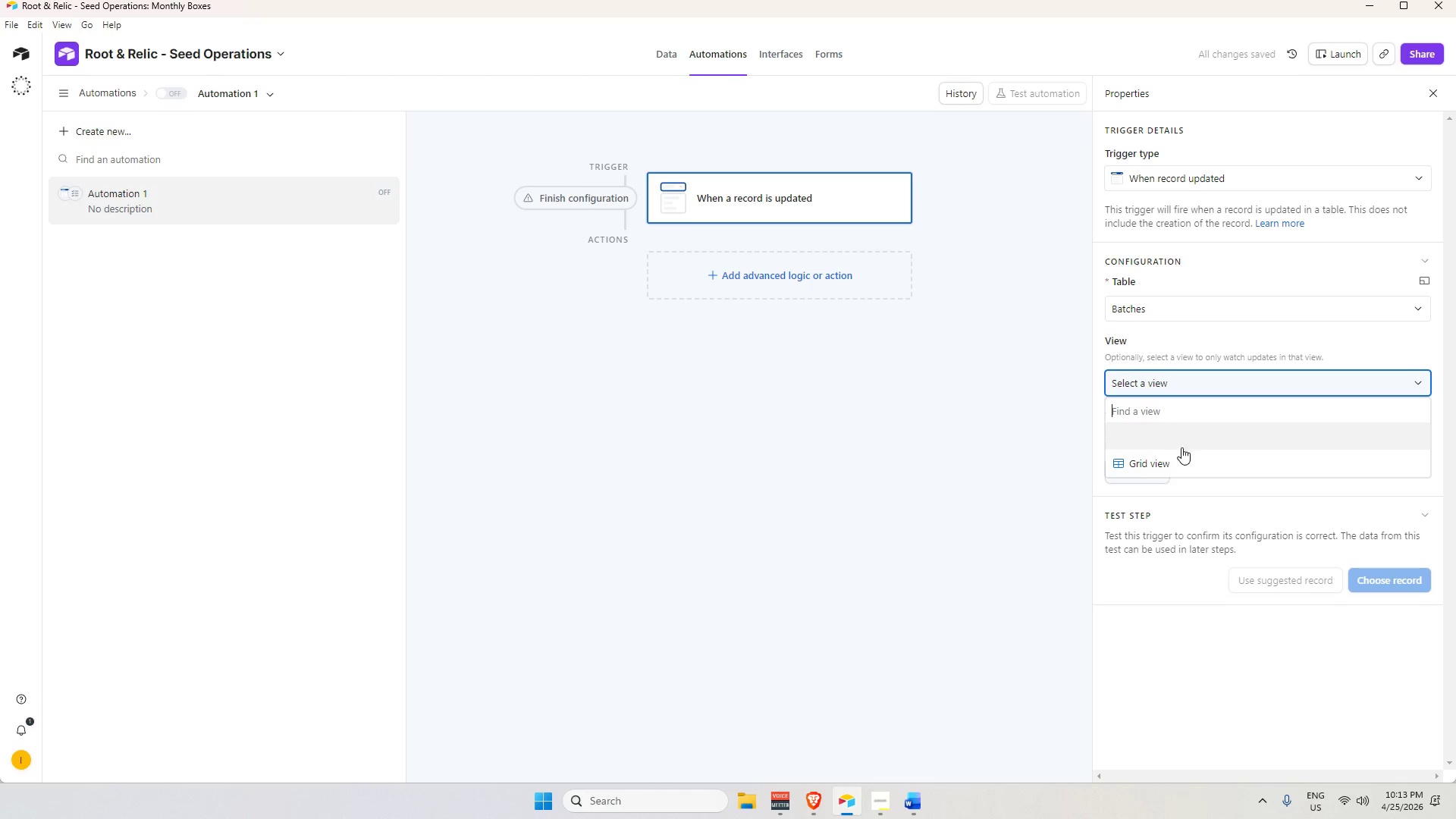 
left_click([1178, 467])
 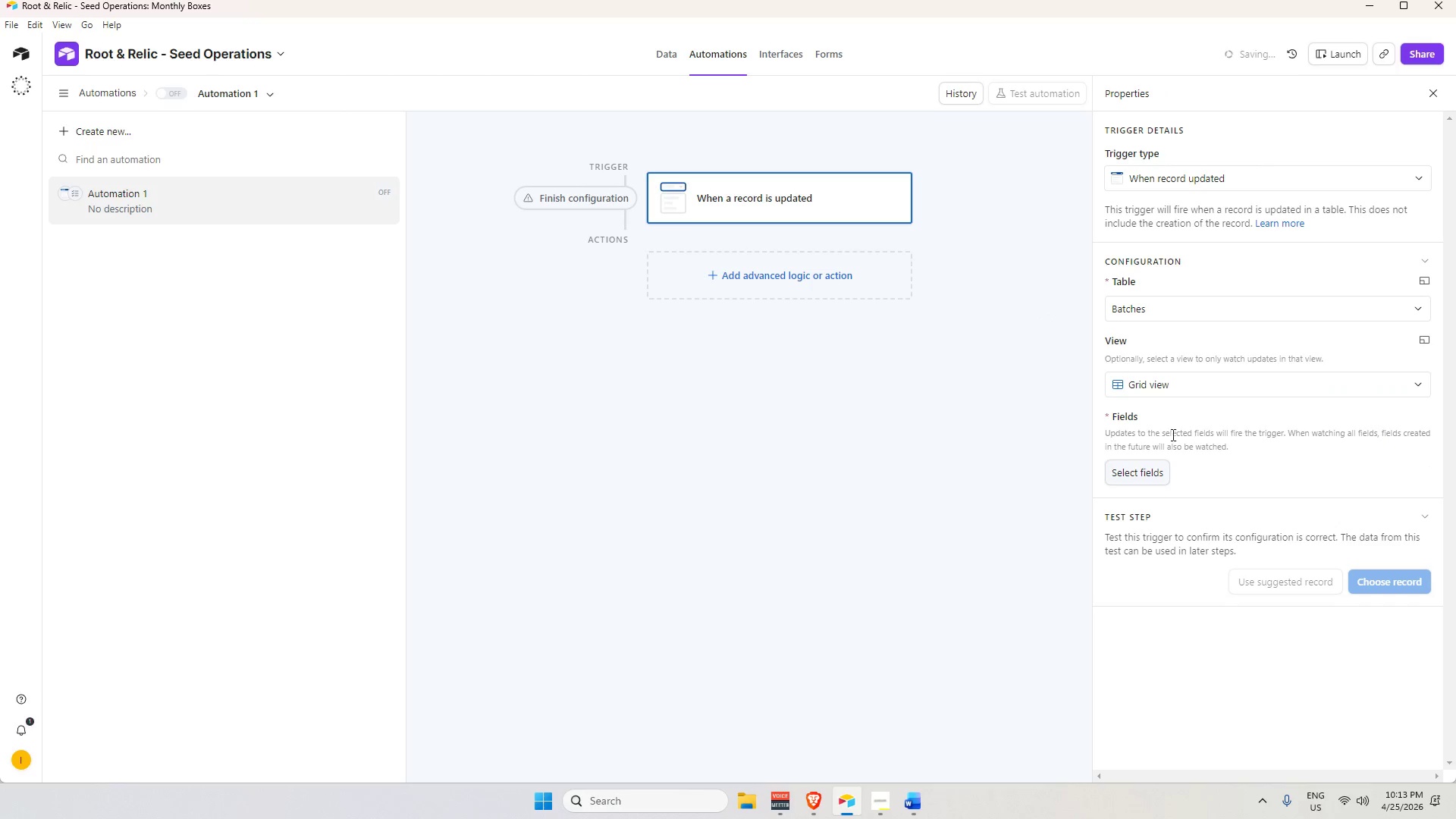 
left_click([1155, 479])
 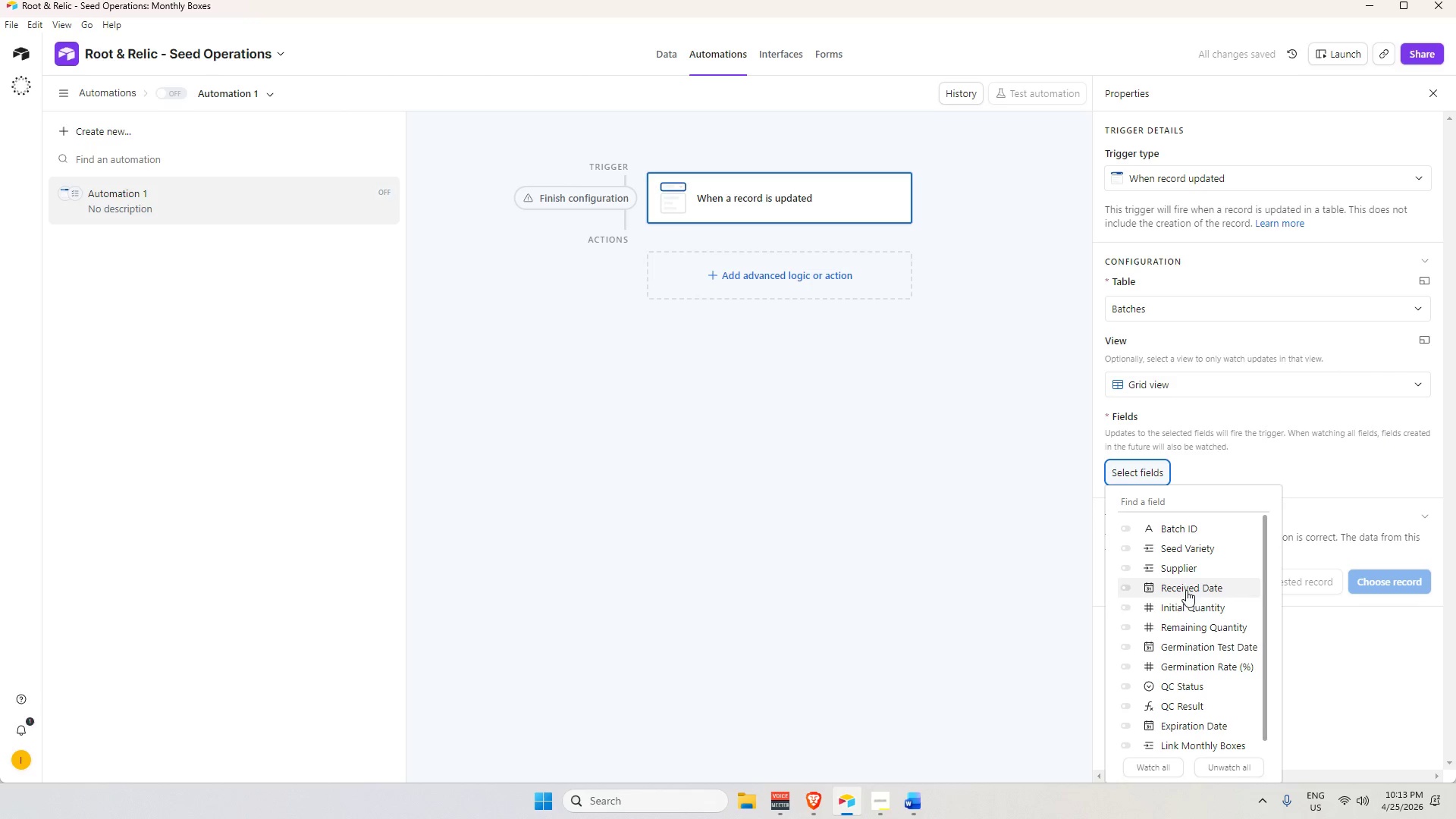 
scroll: coordinate [1193, 701], scroll_direction: down, amount: 5.0
 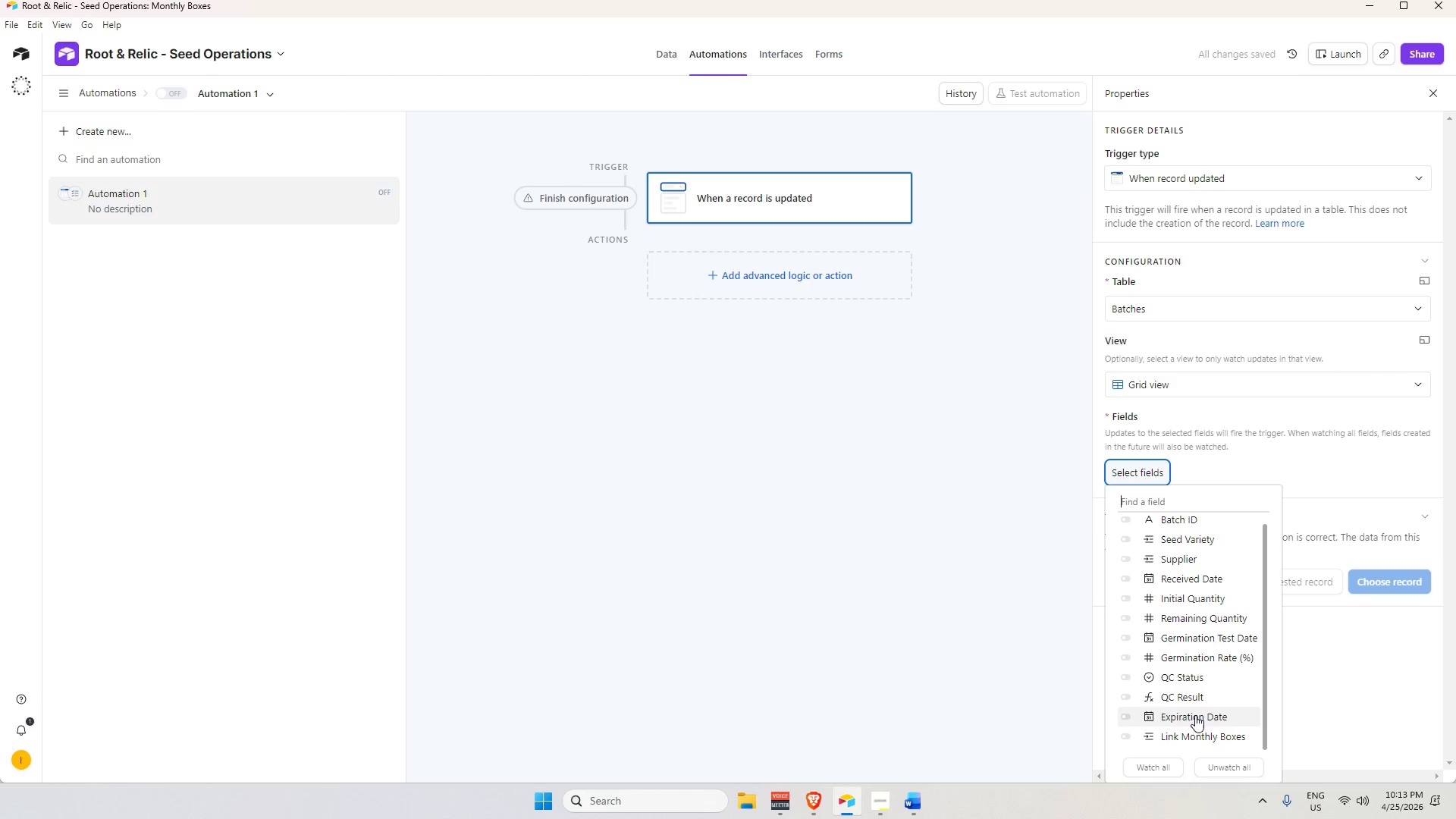 
mouse_move([1184, 706])
 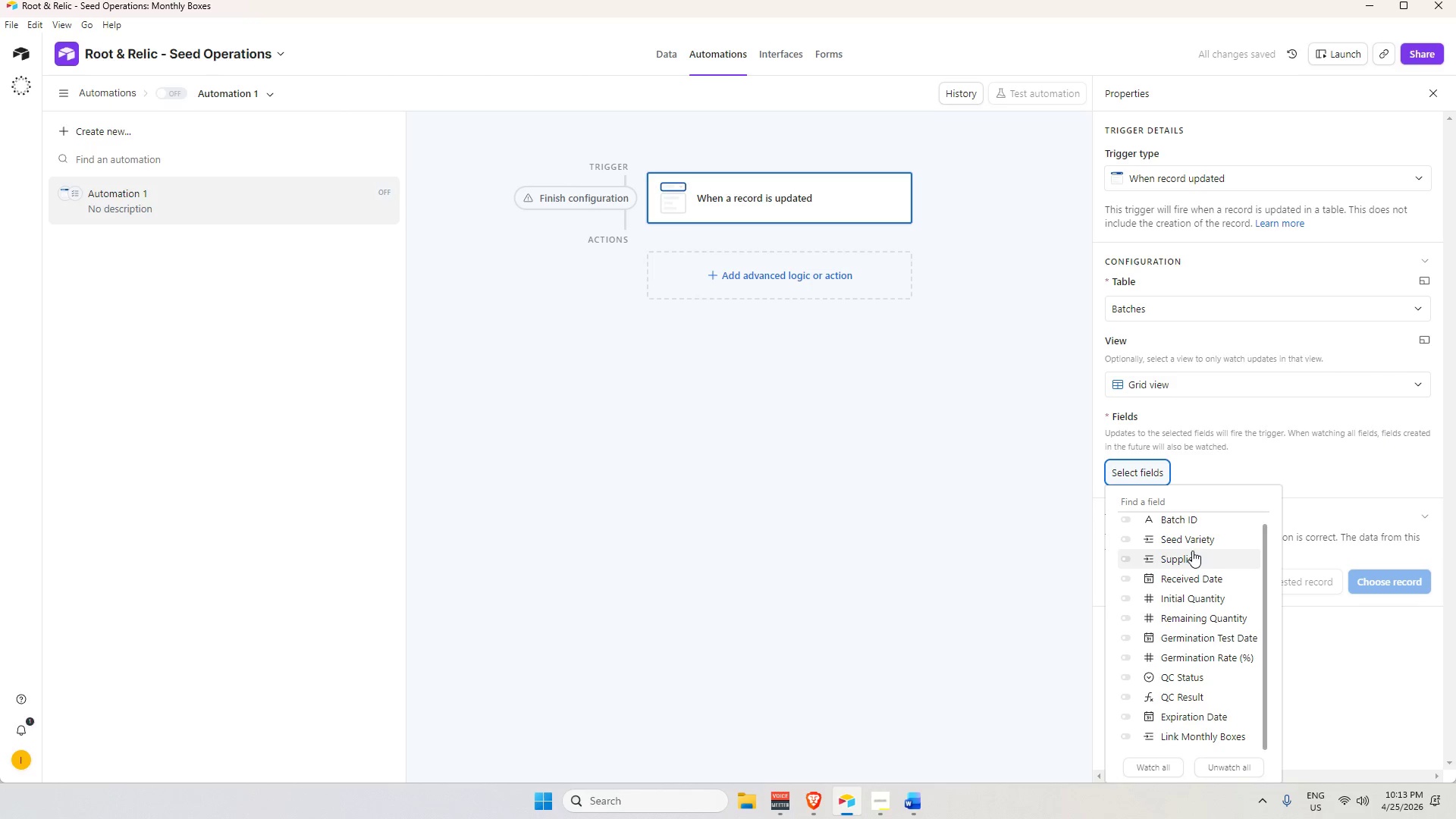 
scroll: coordinate [1193, 551], scroll_direction: up, amount: 3.0
 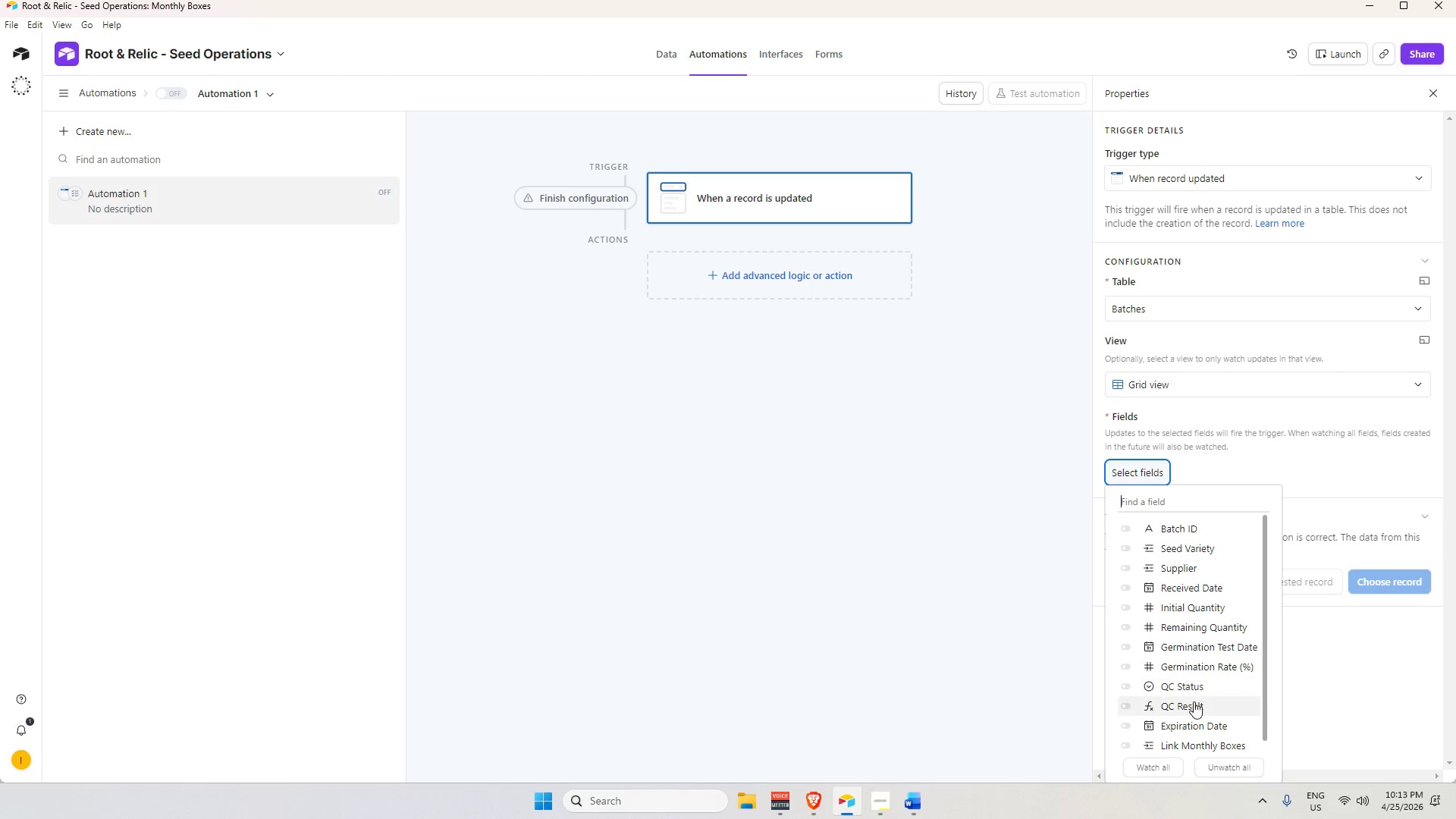 
scroll: coordinate [1194, 708], scroll_direction: down, amount: 4.0
 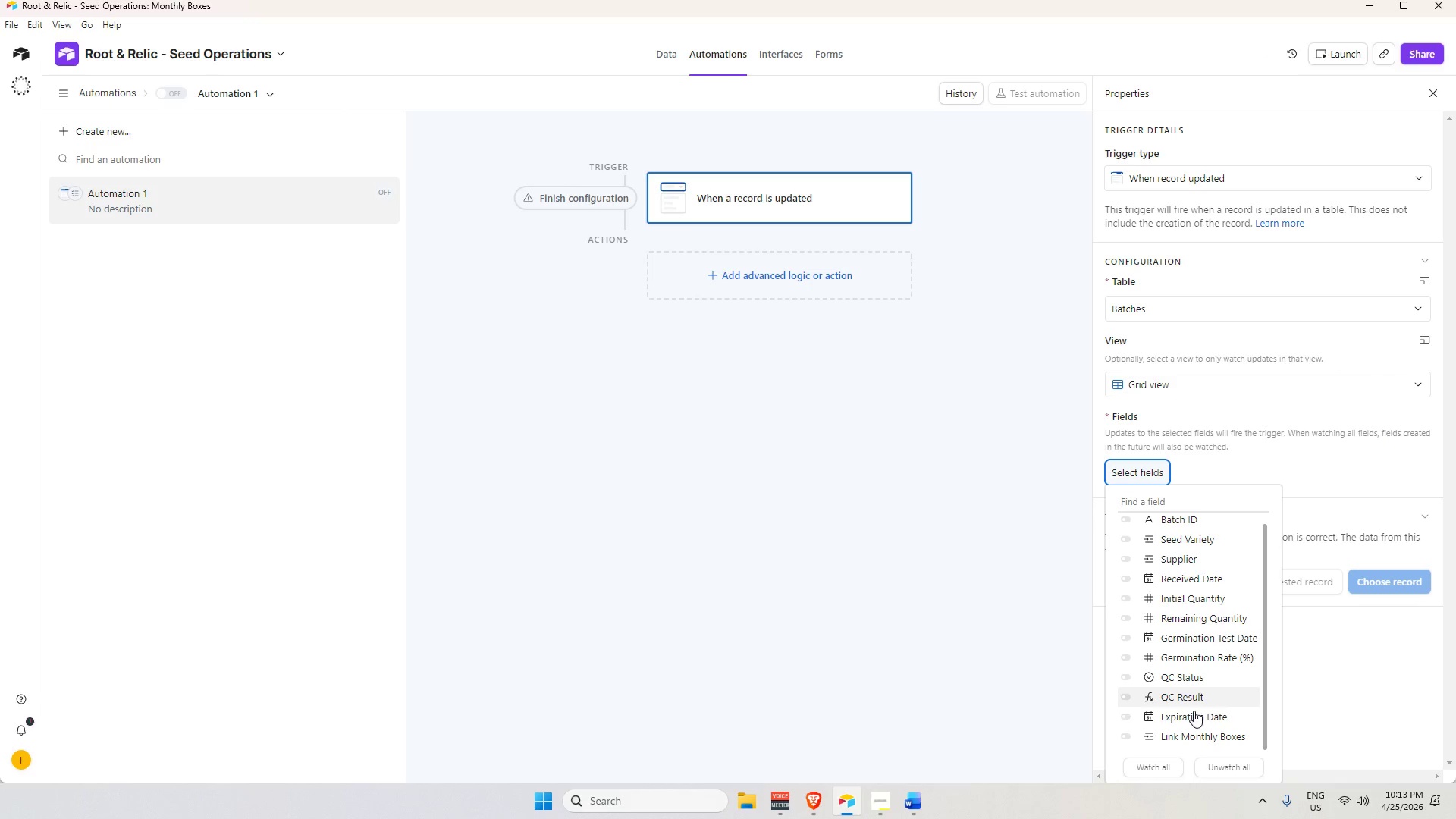 
mouse_move([1201, 705])
 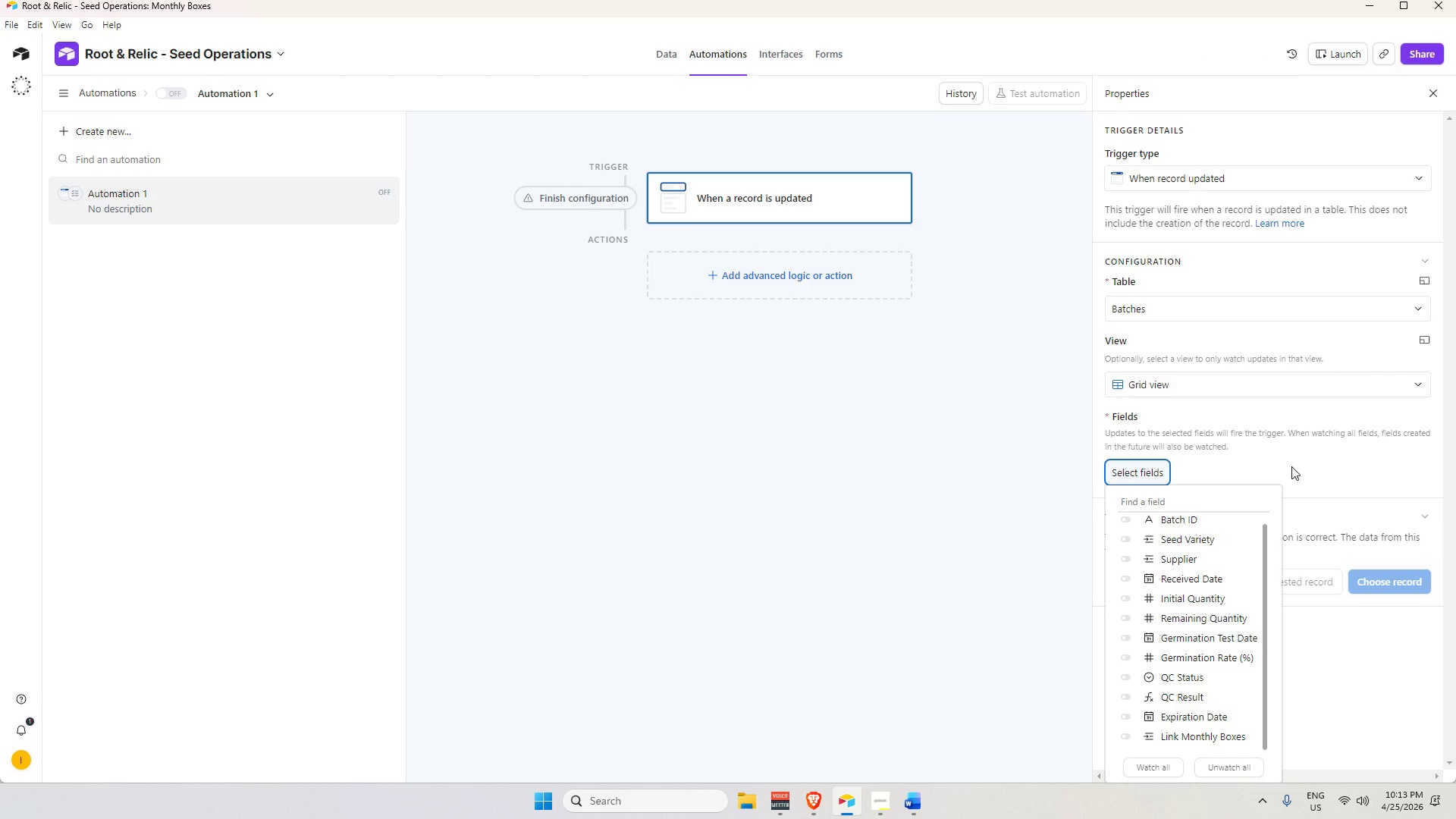 
left_click([1291, 466])
 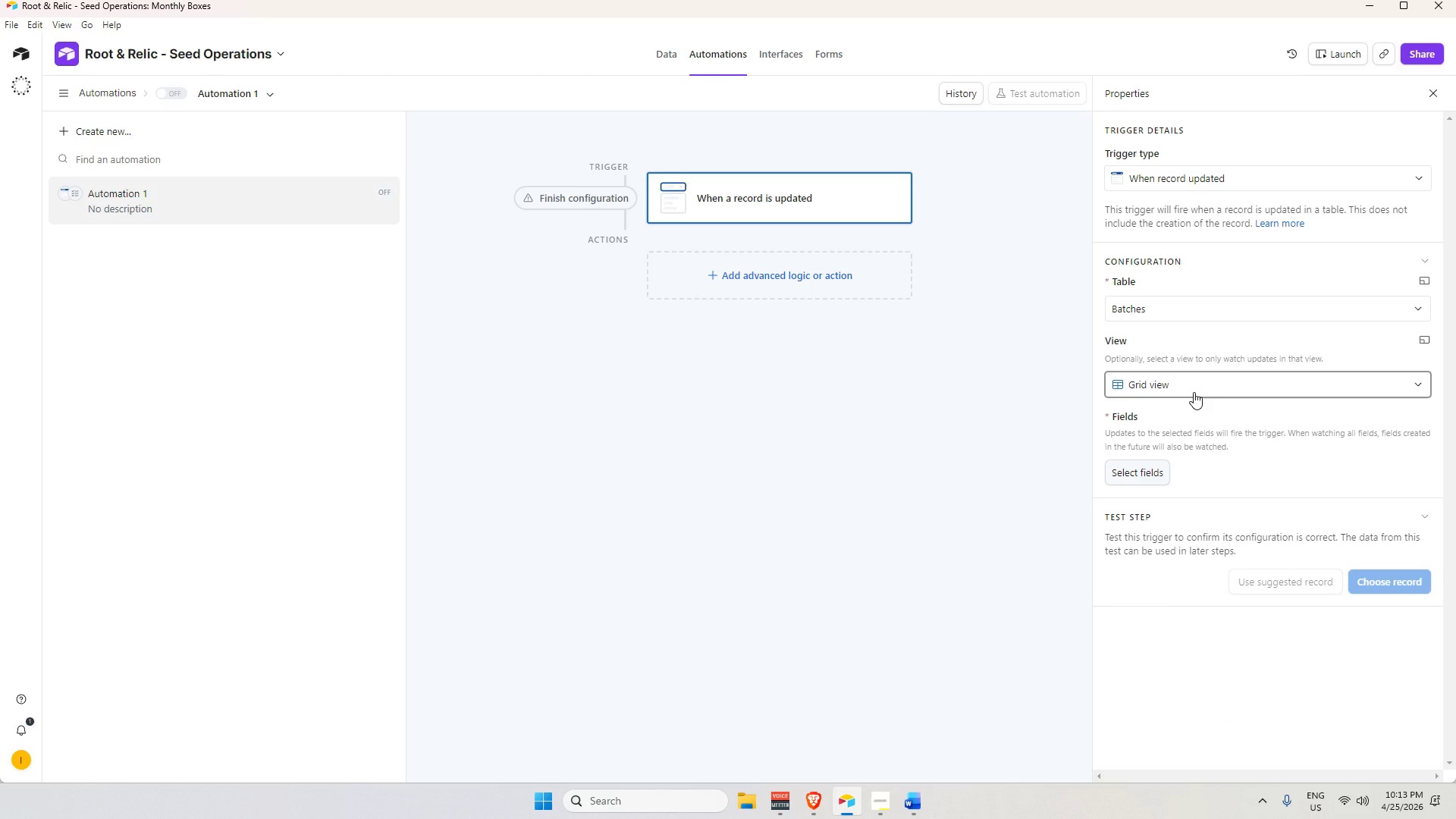 
left_click([1194, 389])
 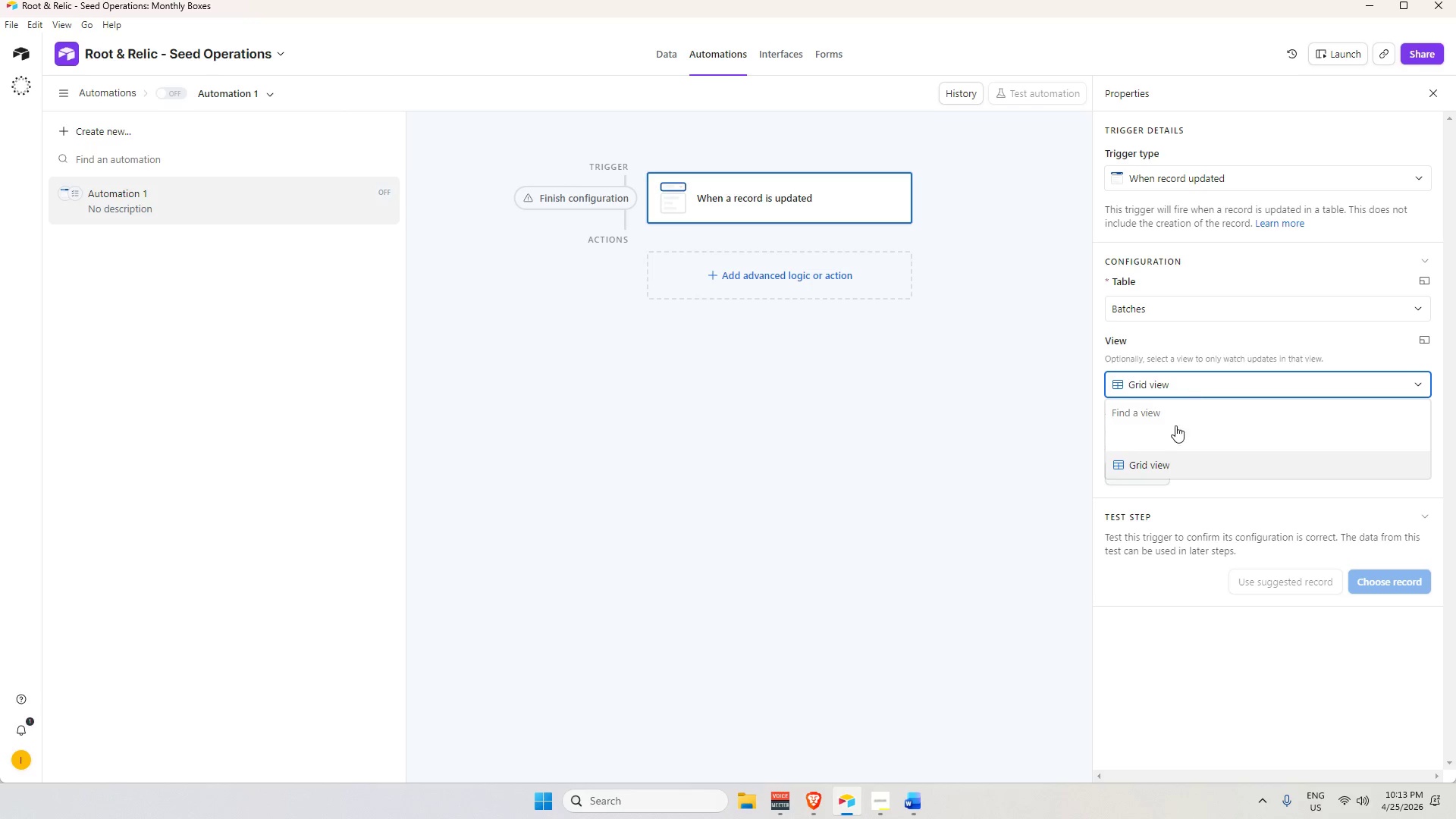 
left_click([1171, 435])
 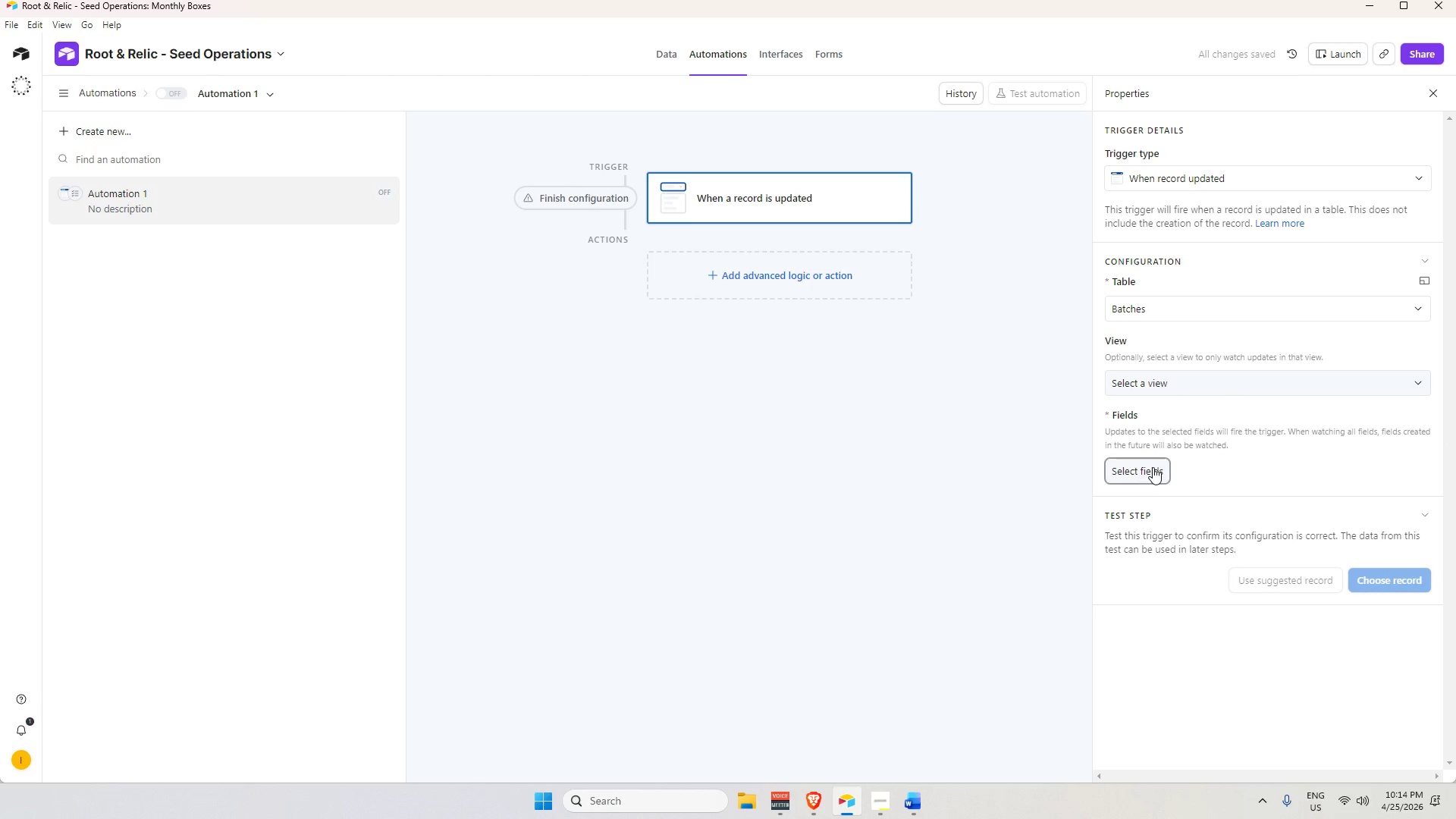 
left_click([833, 280])
 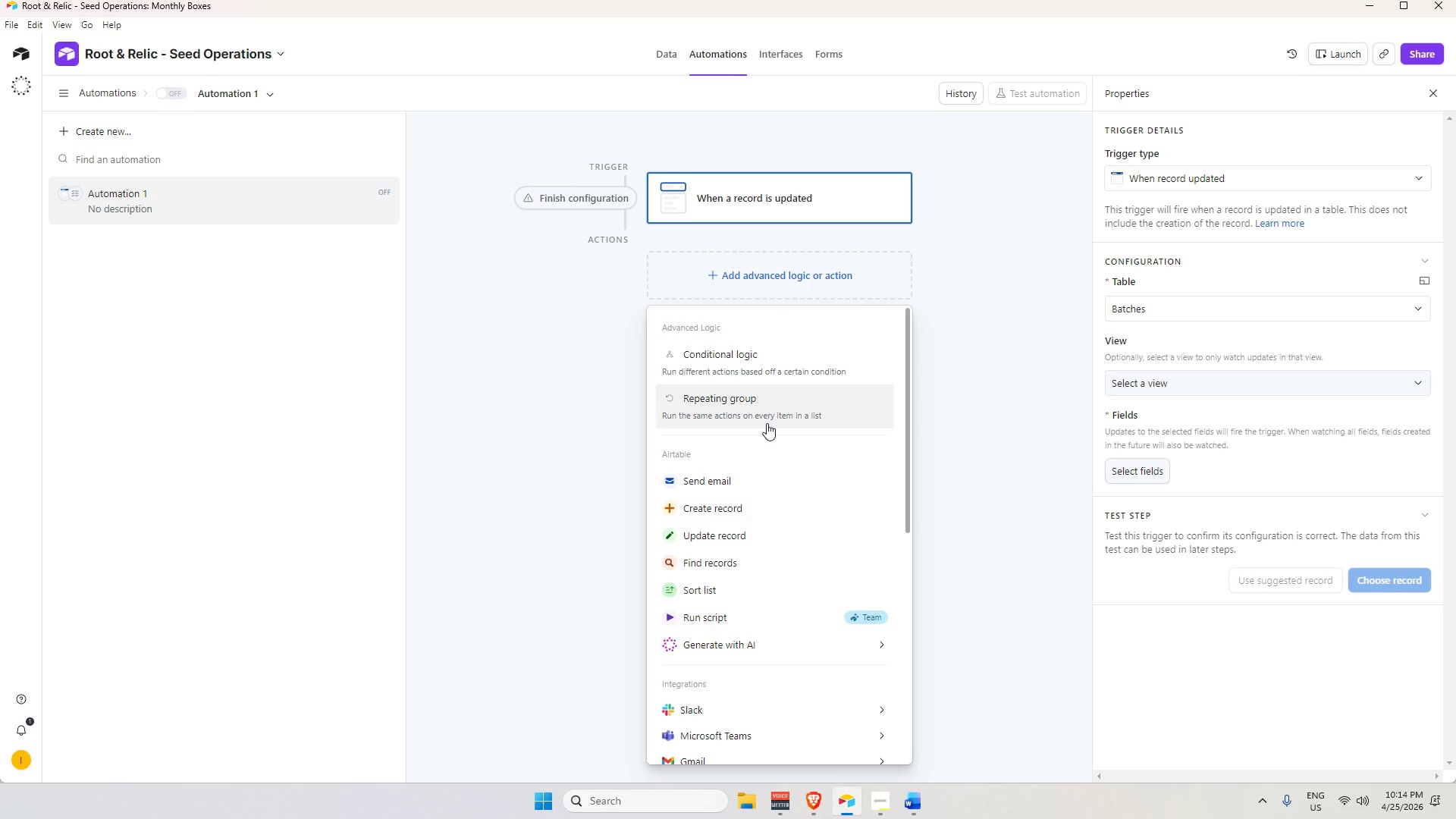 
wait(6.53)
 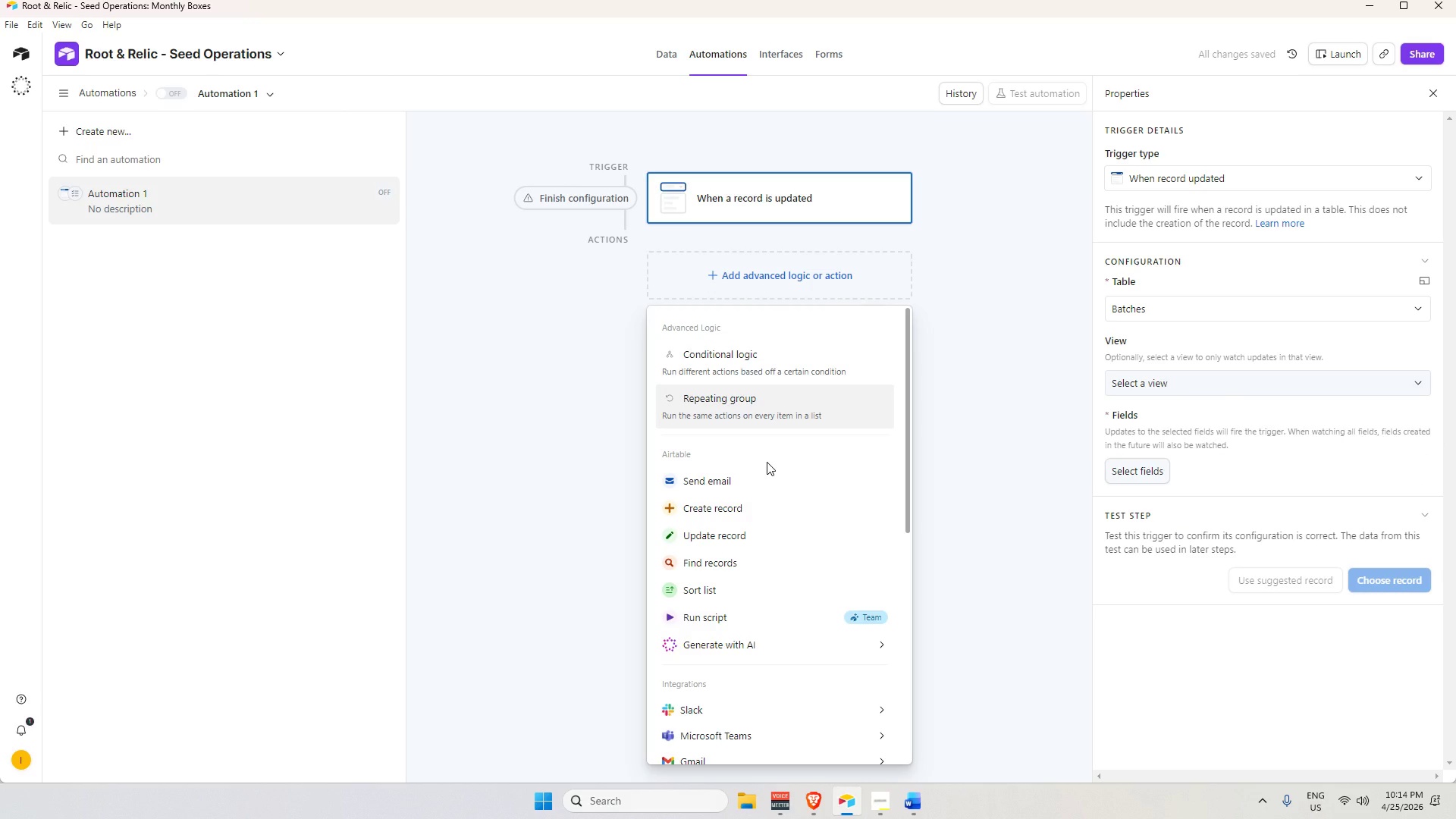 
left_click([763, 479])
 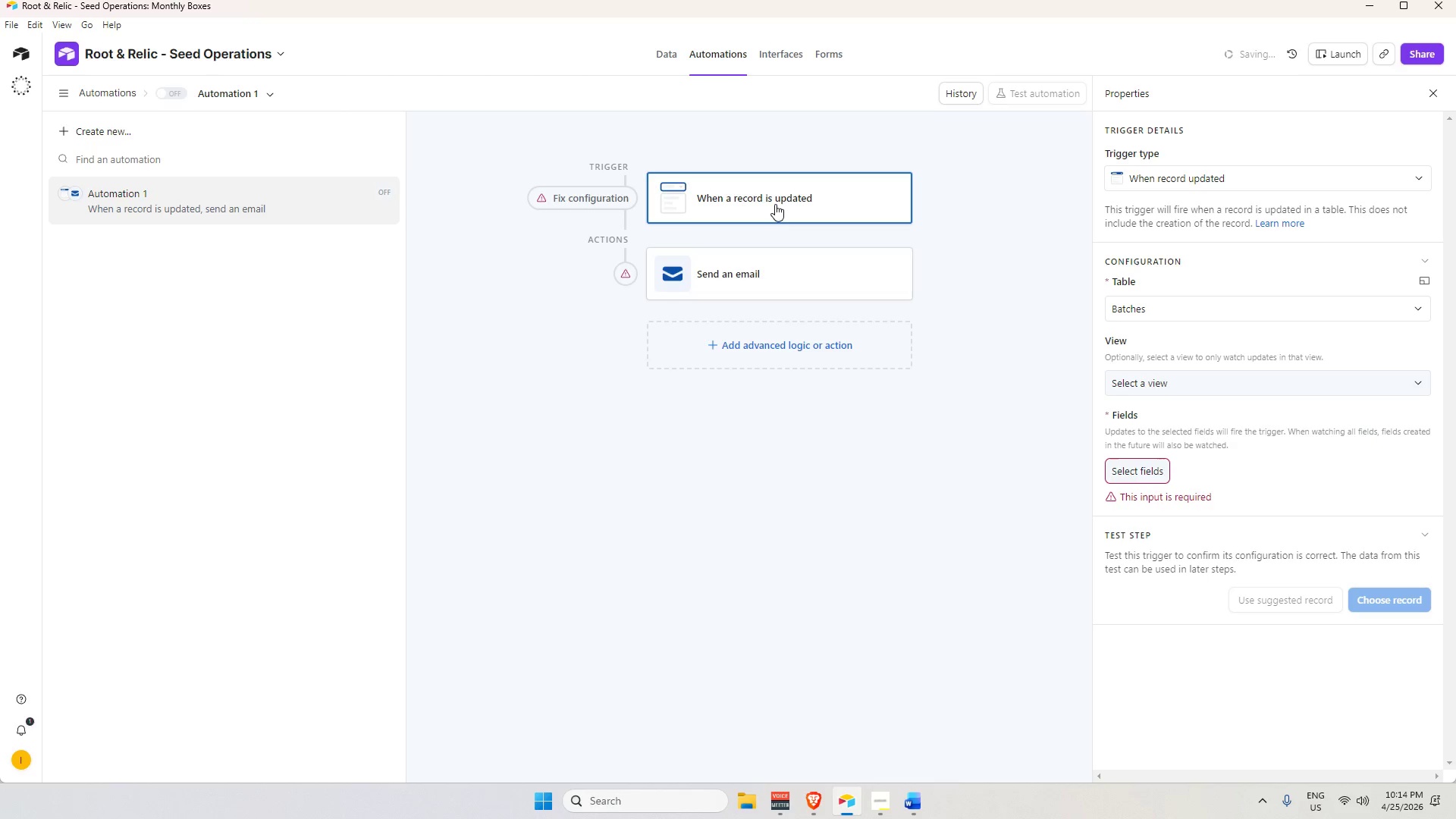 
wait(31.0)
 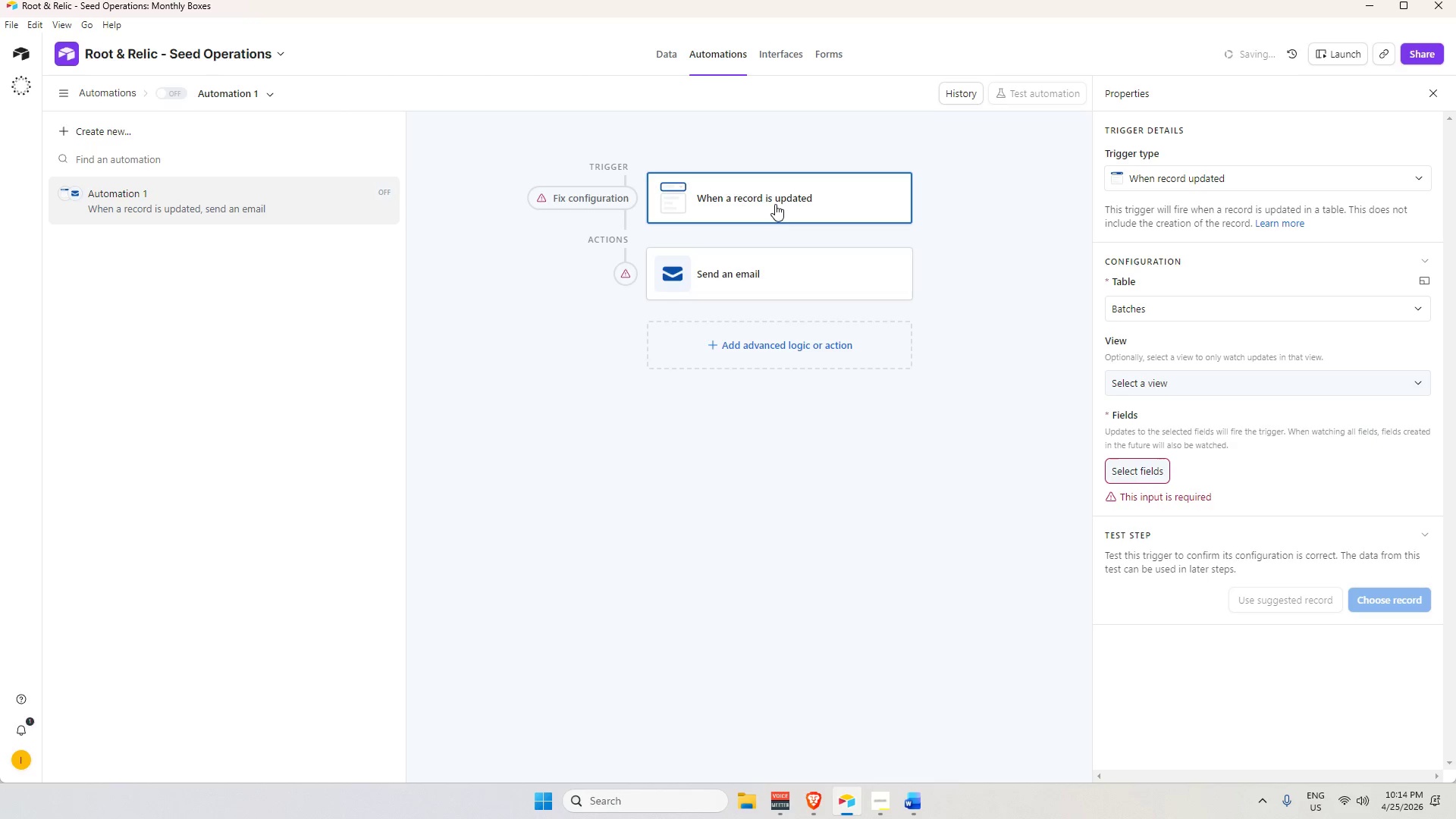 
left_click([772, 199])
 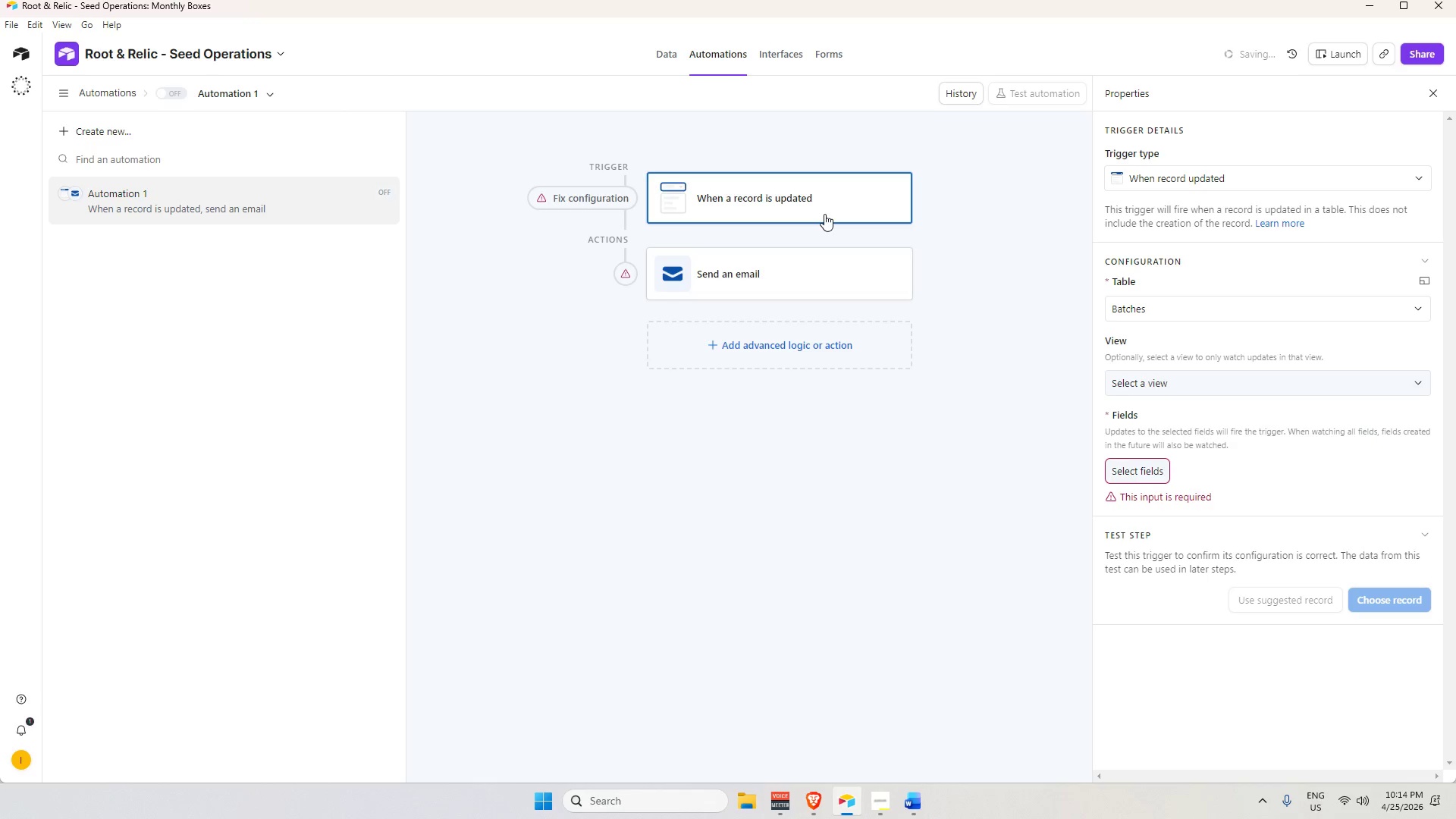 
left_click([803, 268])
 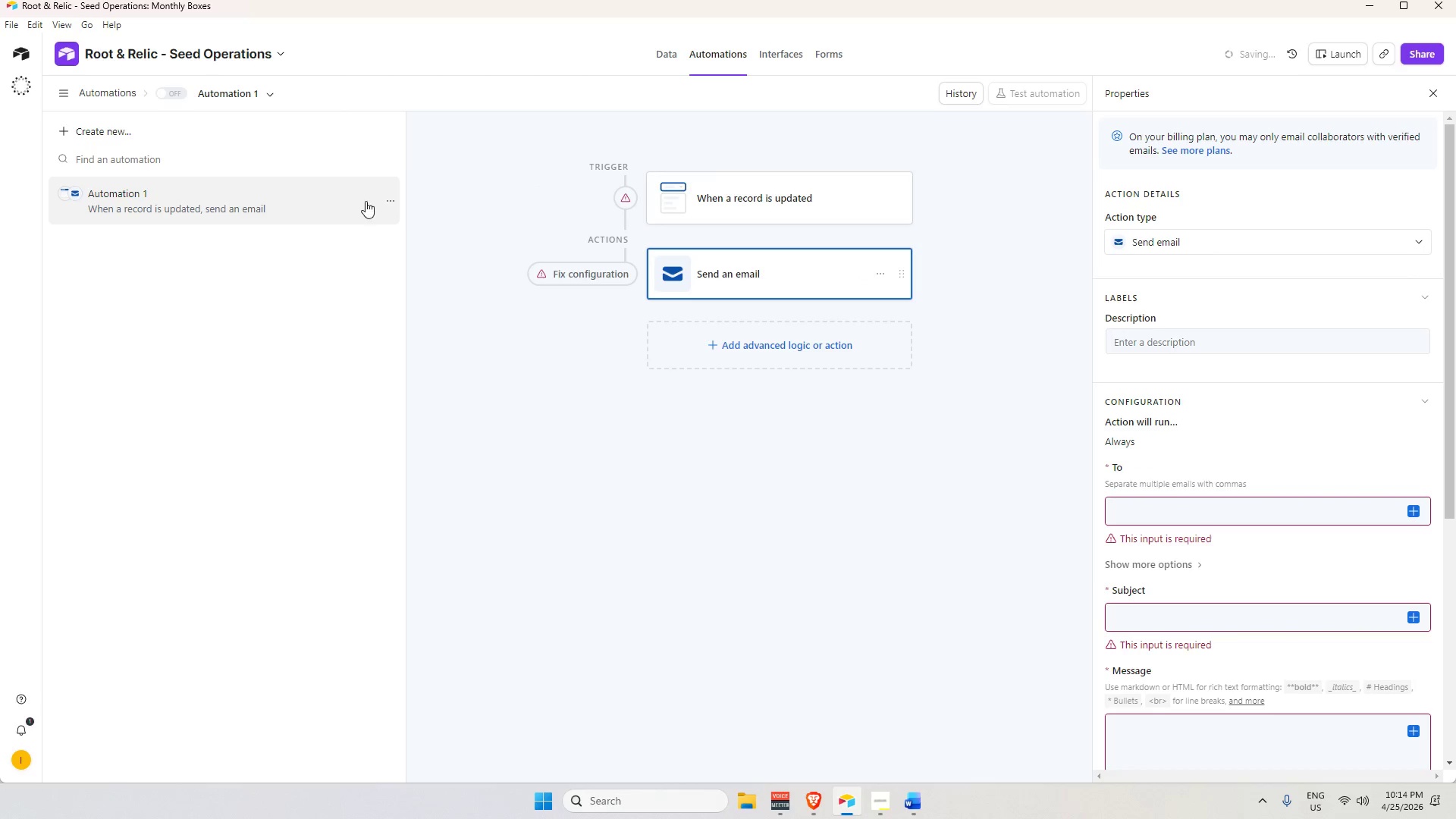 
left_click([389, 201])
 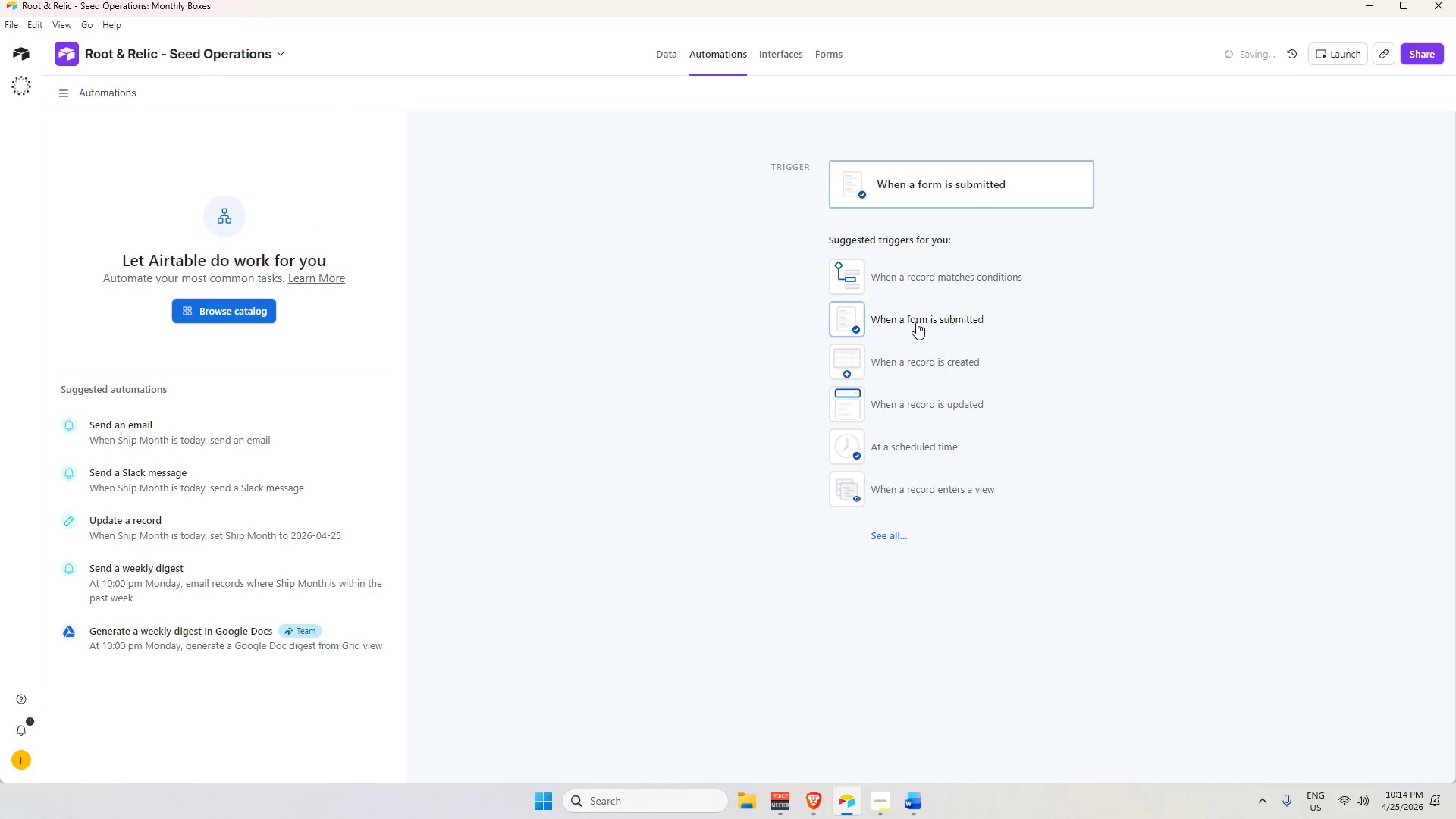 
wait(10.28)
 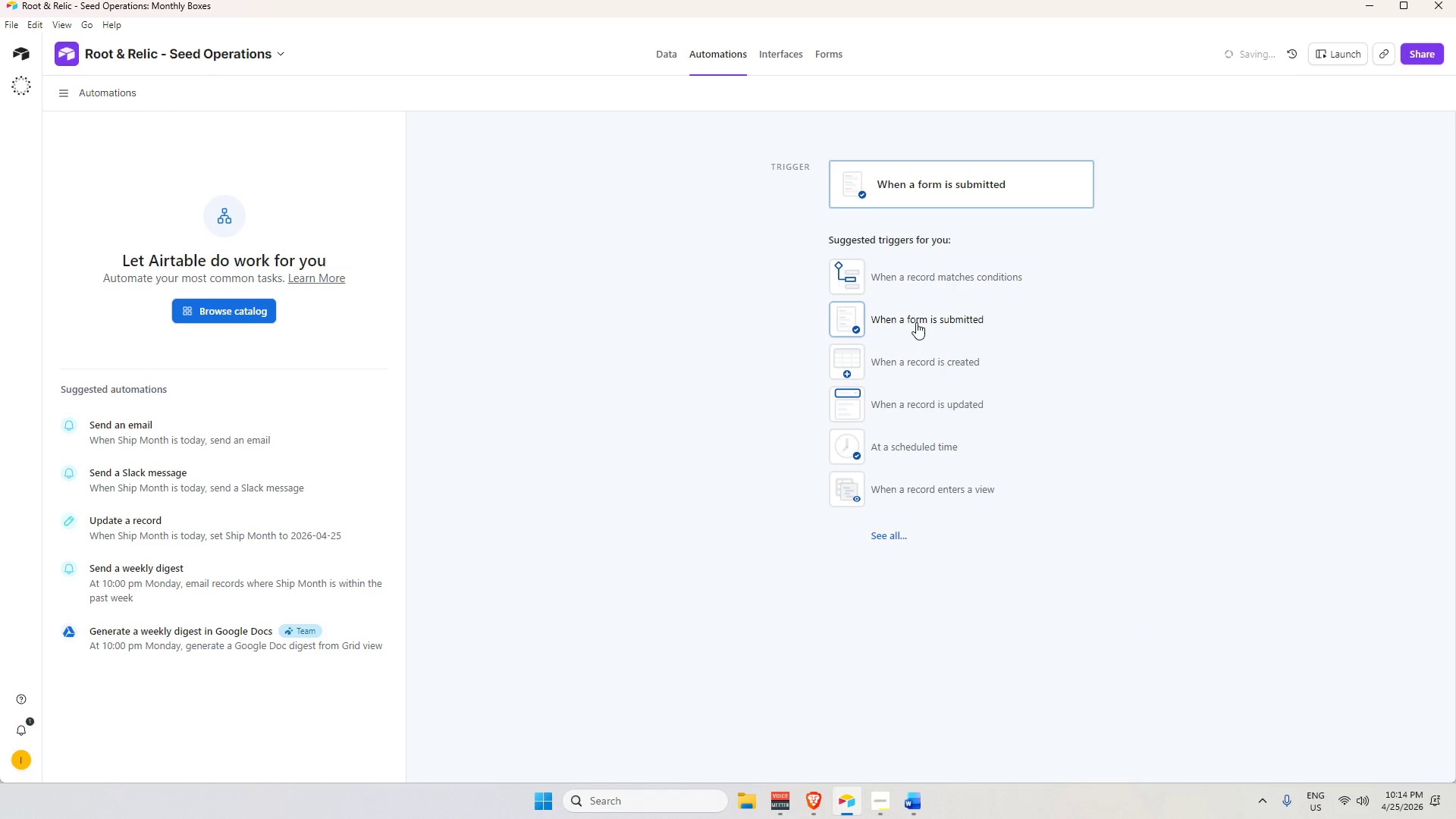 
scroll: coordinate [1006, 628], scroll_direction: down, amount: 4.0
 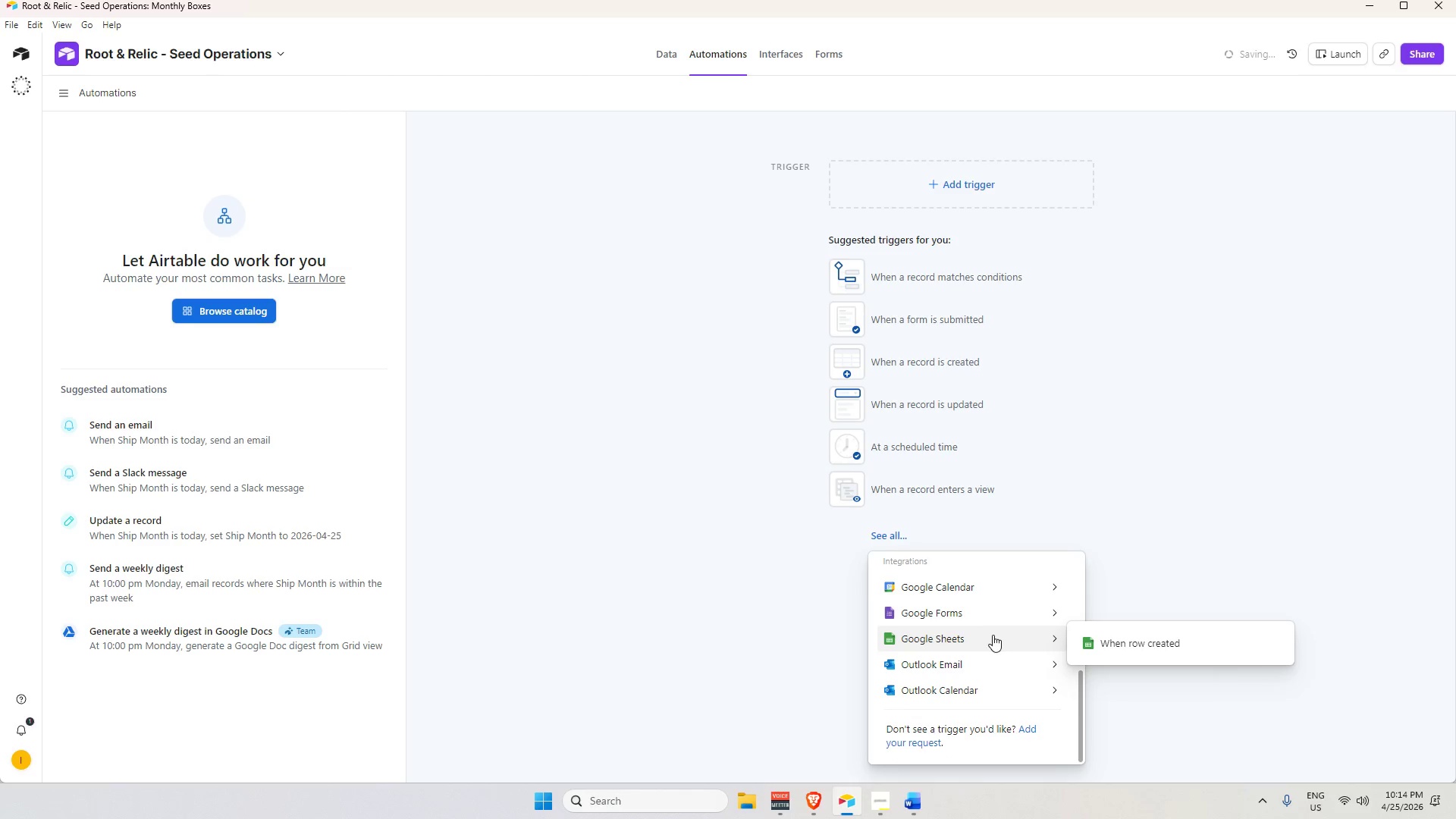 
scroll: coordinate [991, 635], scroll_direction: up, amount: 5.0
 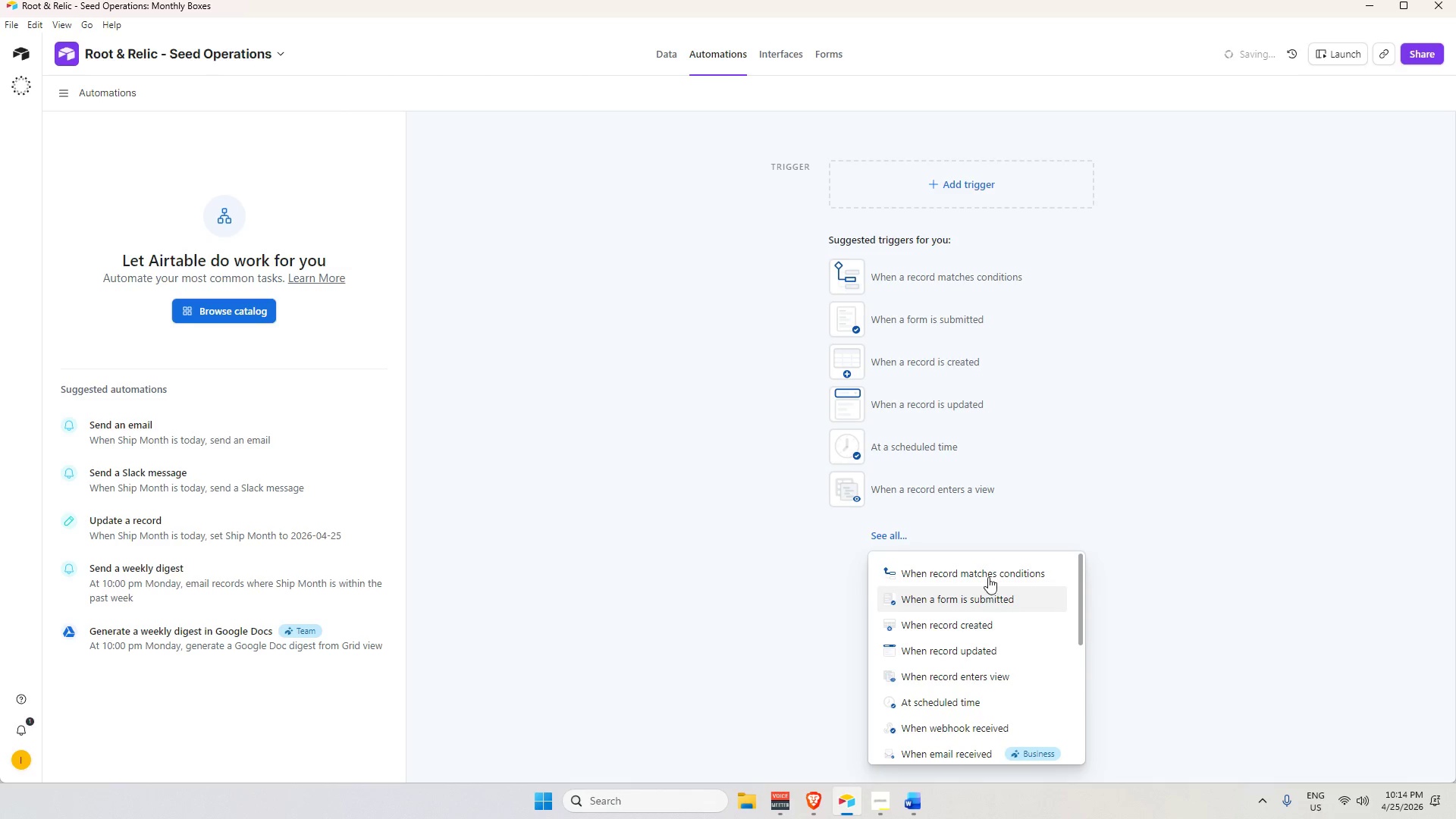 
left_click([995, 574])
 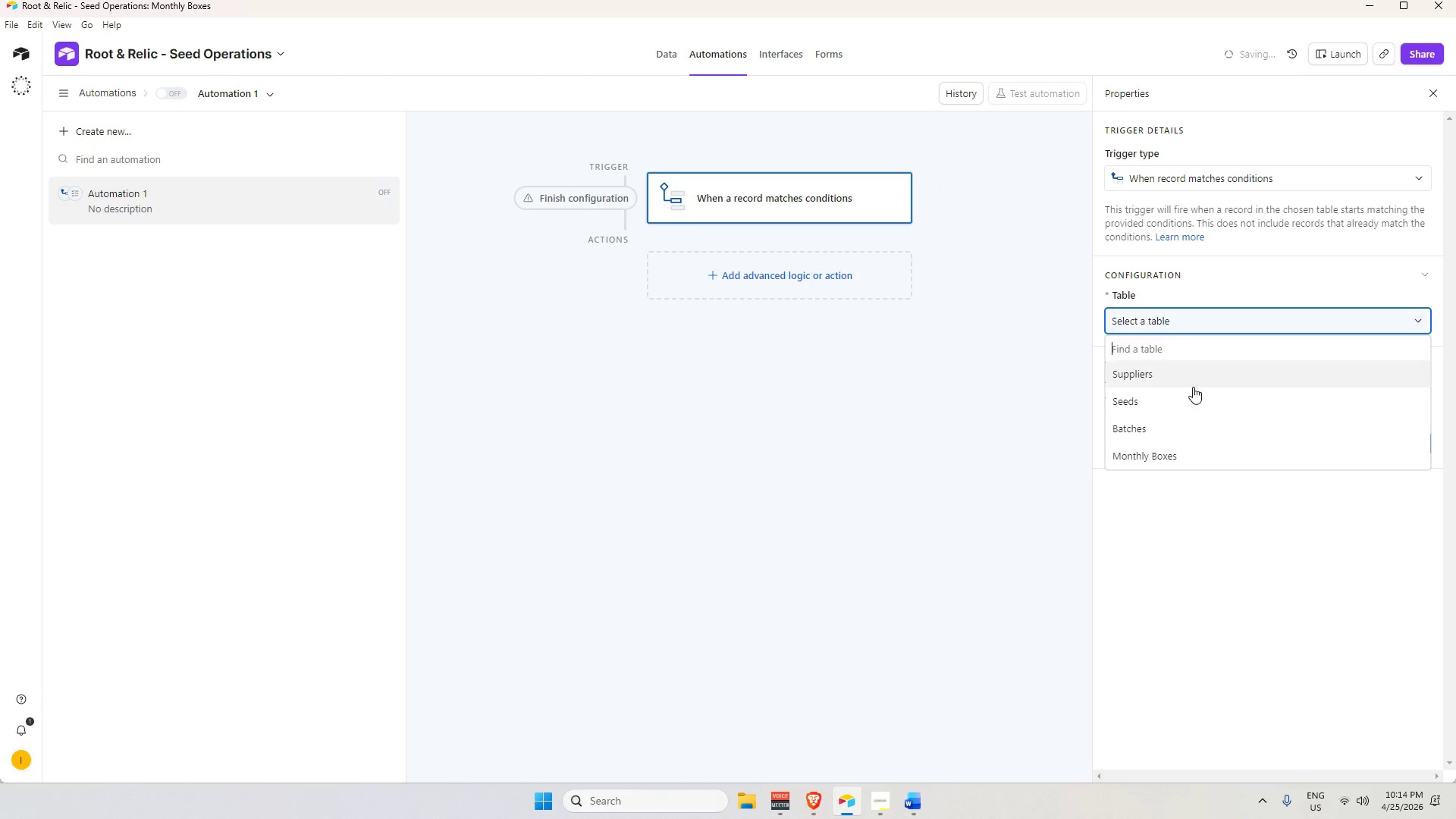 
left_click([1163, 425])
 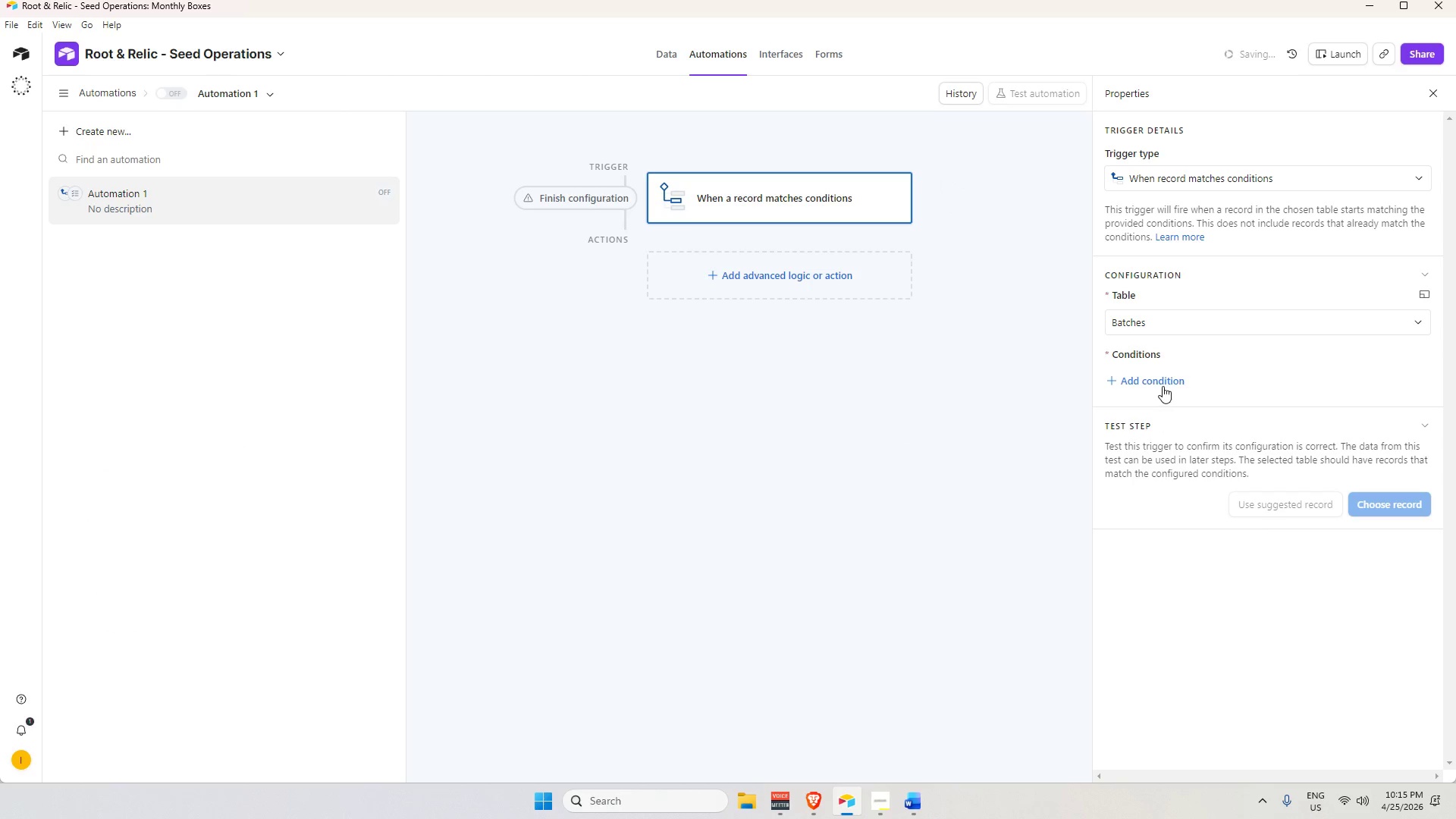 
left_click([1152, 376])
 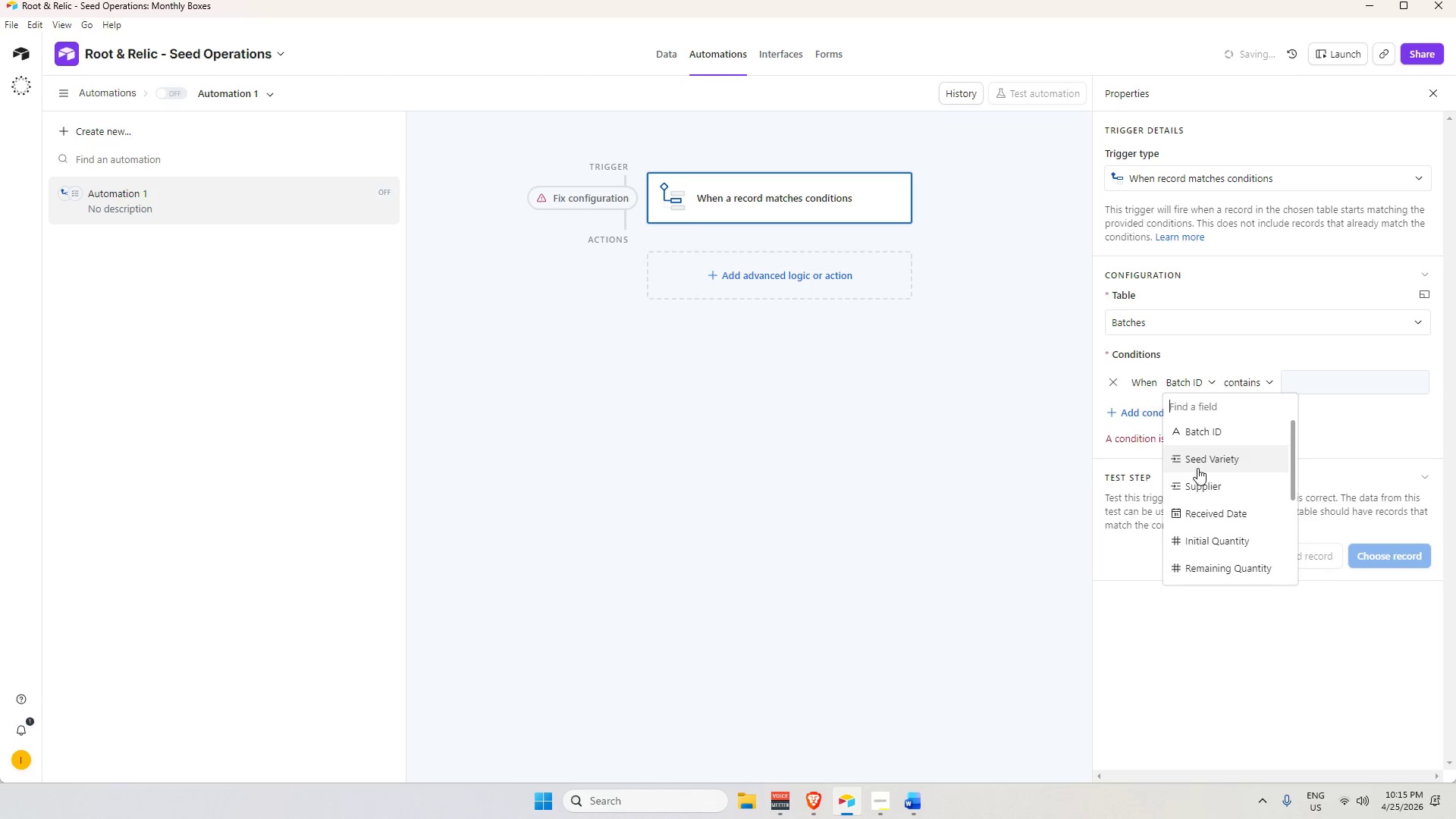 
scroll: coordinate [1196, 572], scroll_direction: down, amount: 1.0
 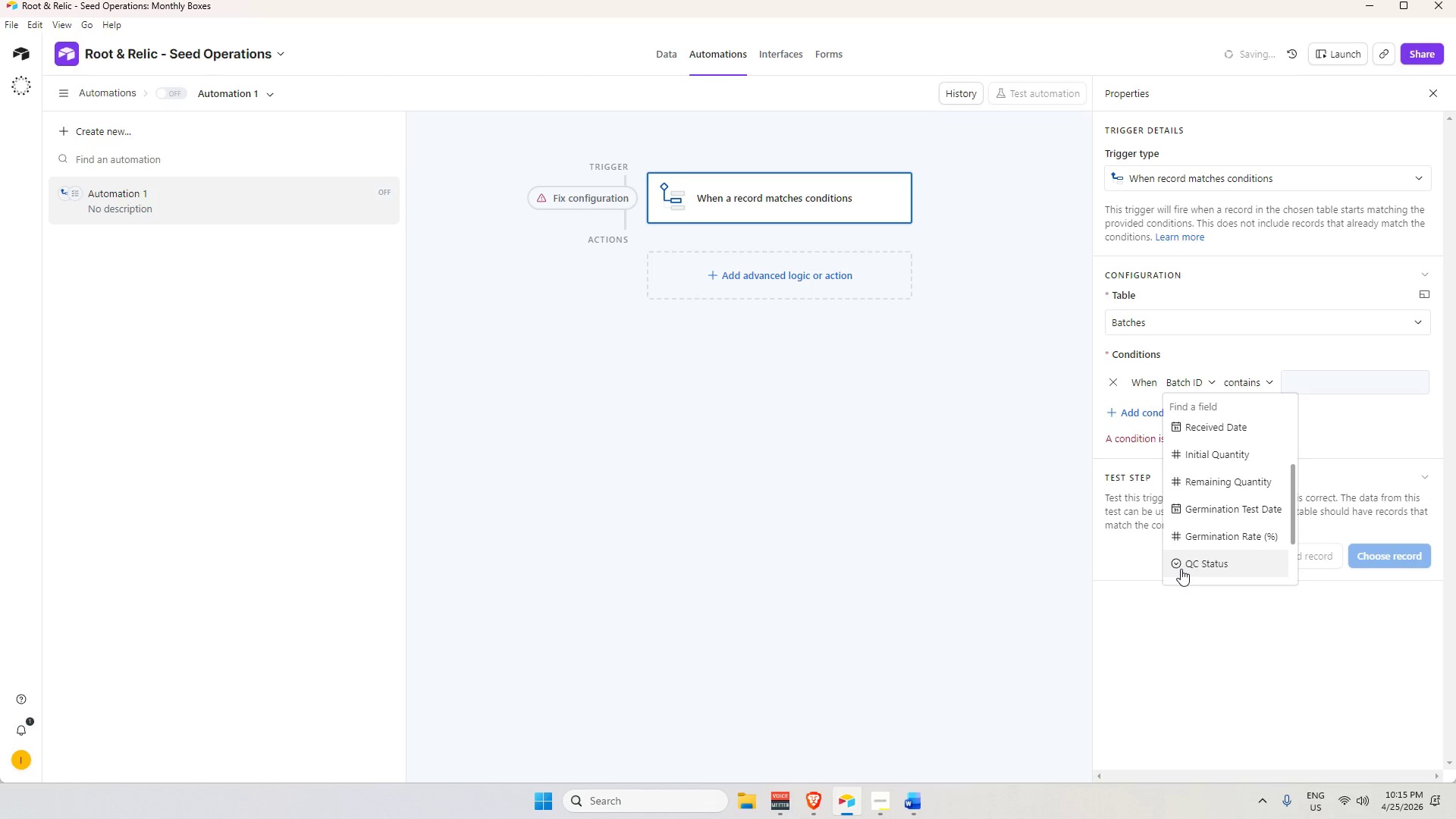 
left_click([1240, 541])
 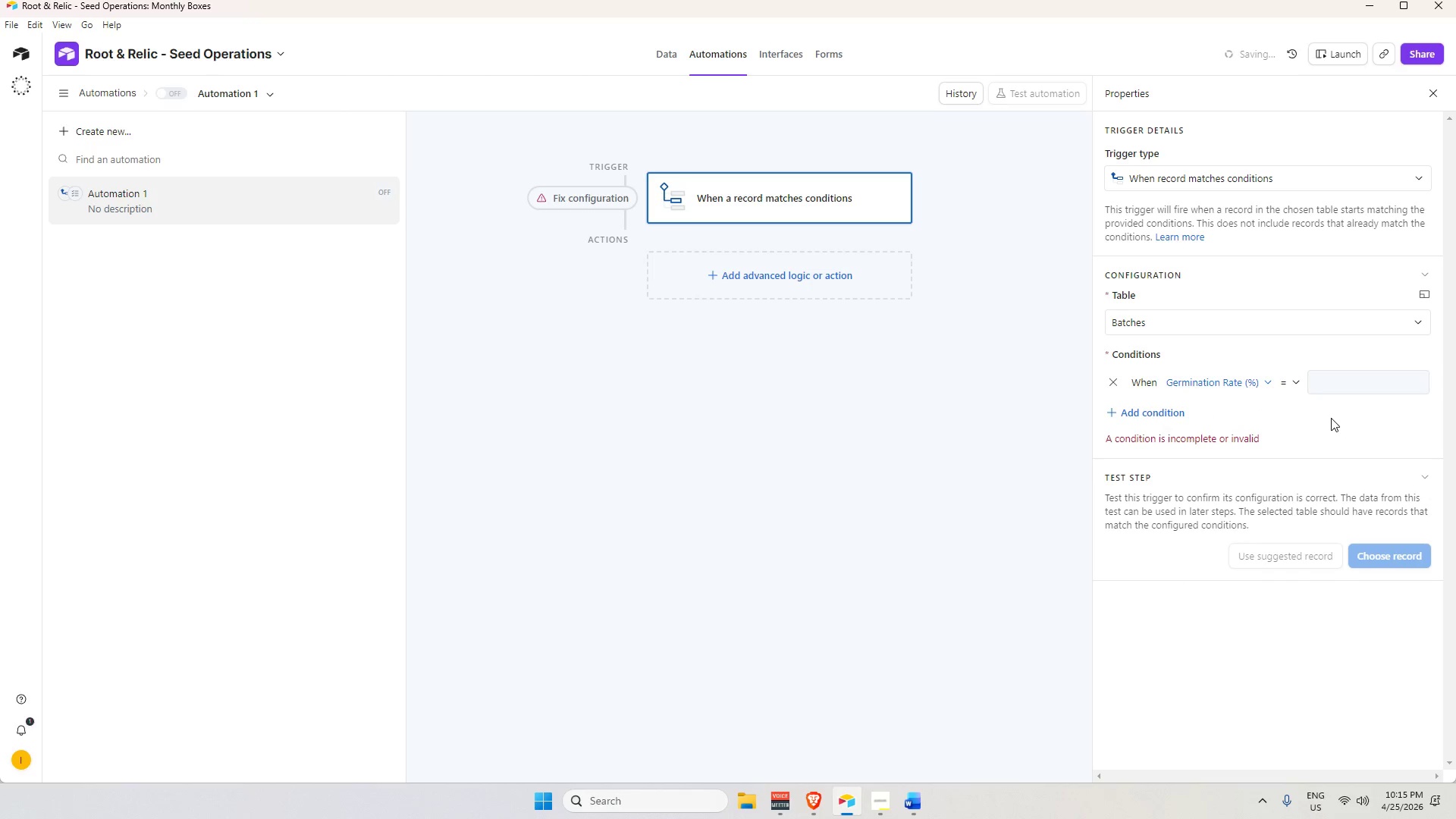 
left_click([1327, 380])
 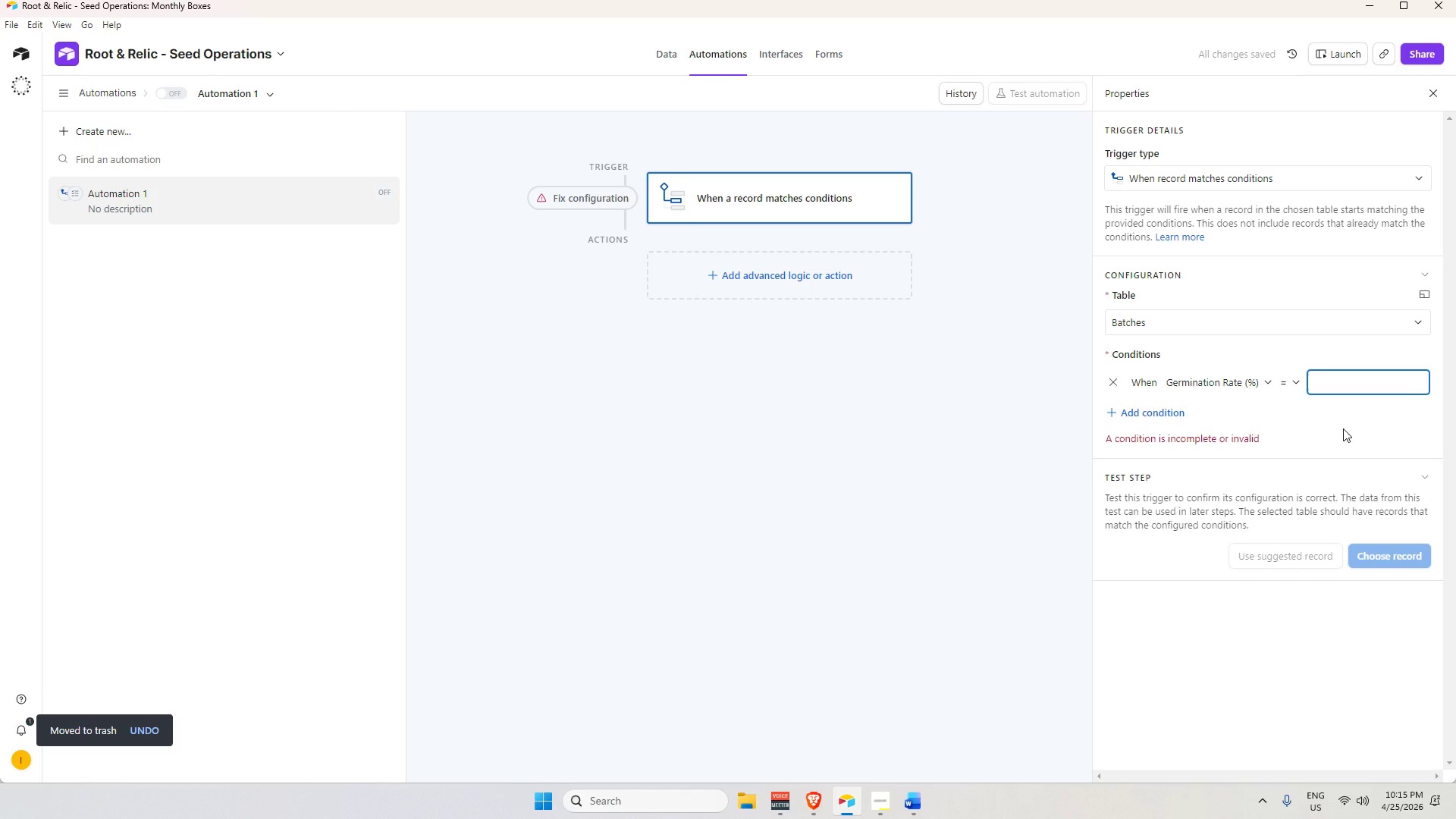 
wait(5.3)
 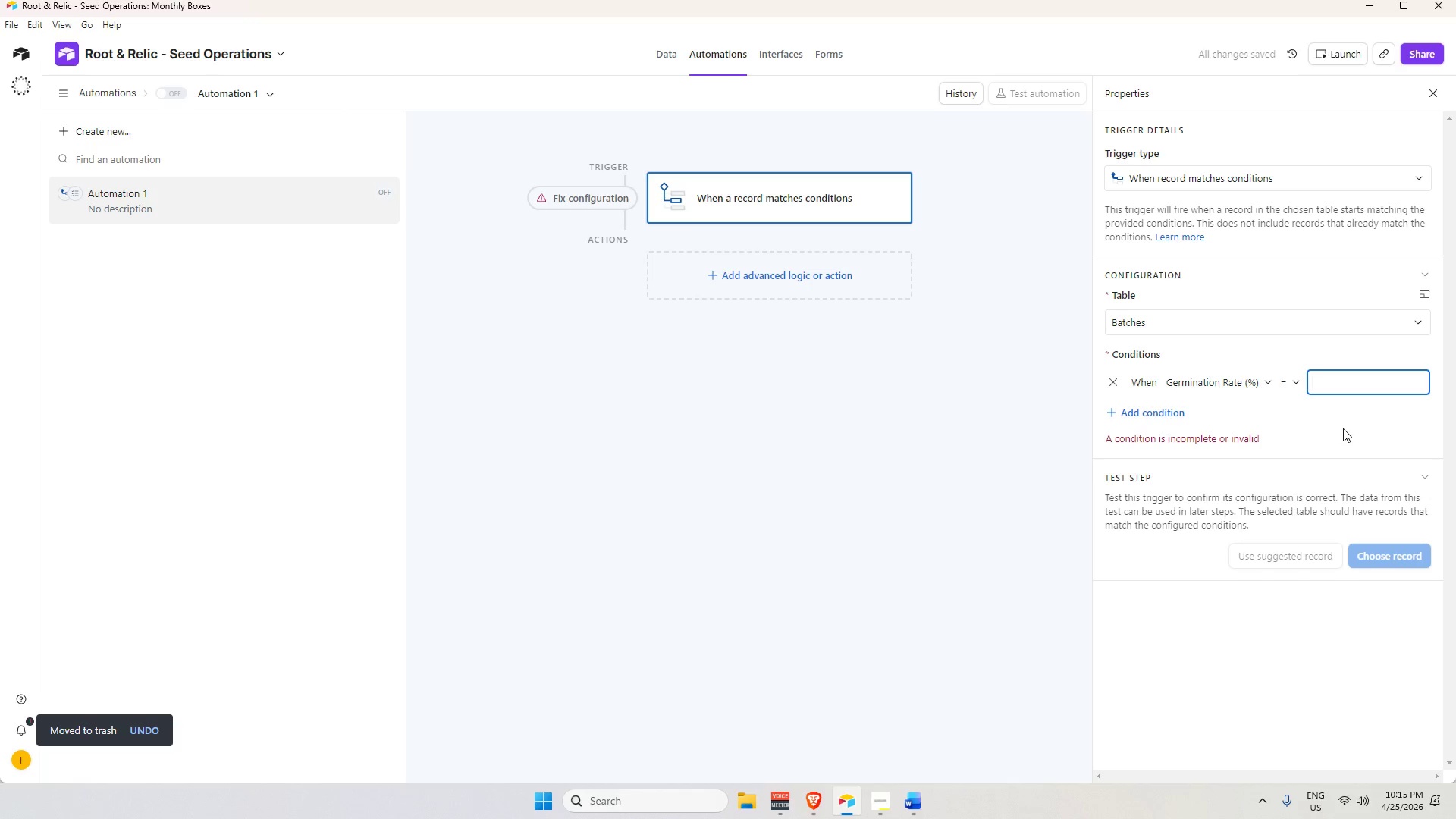 
key(Shift+Comma)
 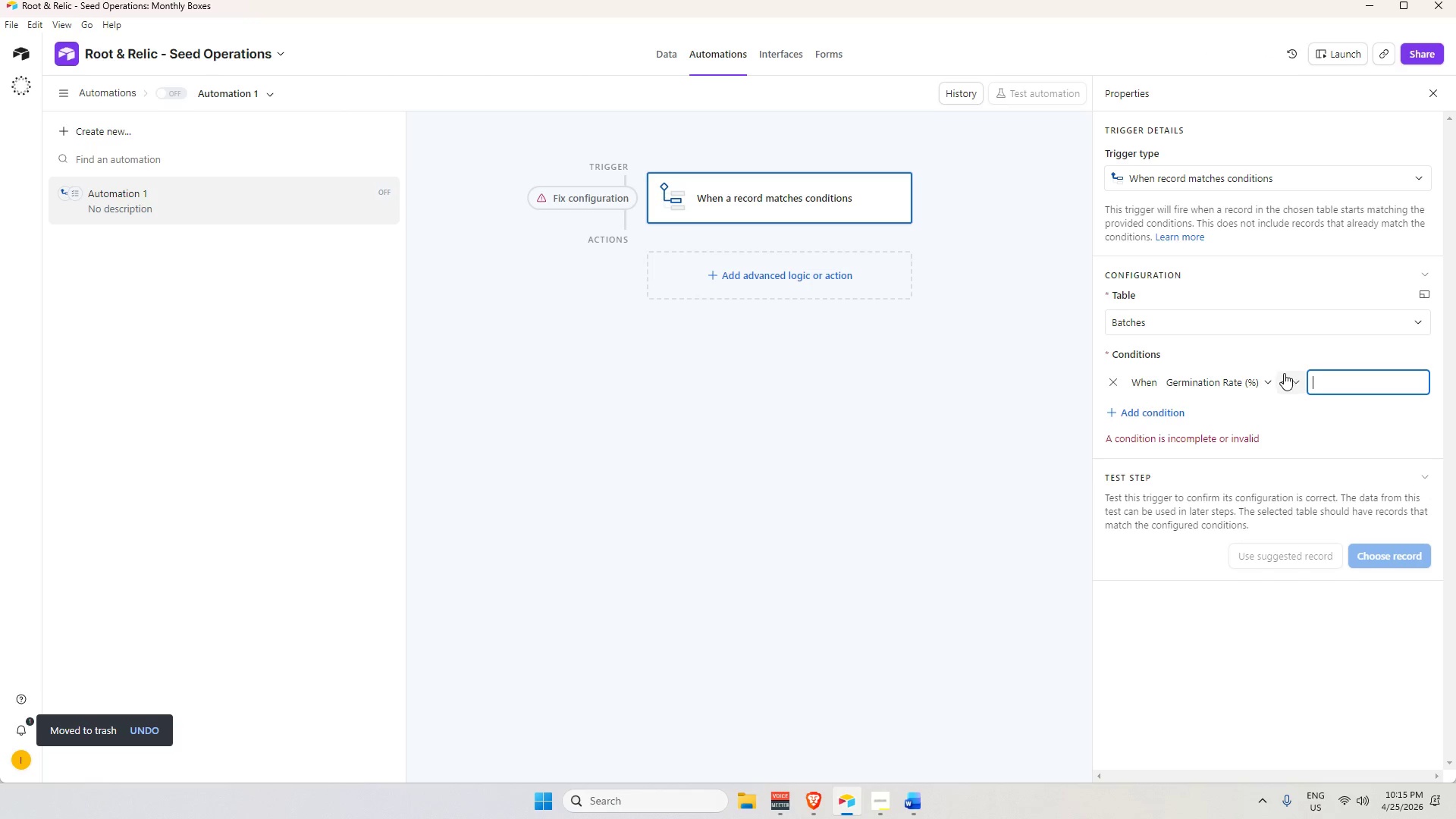 
left_click([1291, 387])
 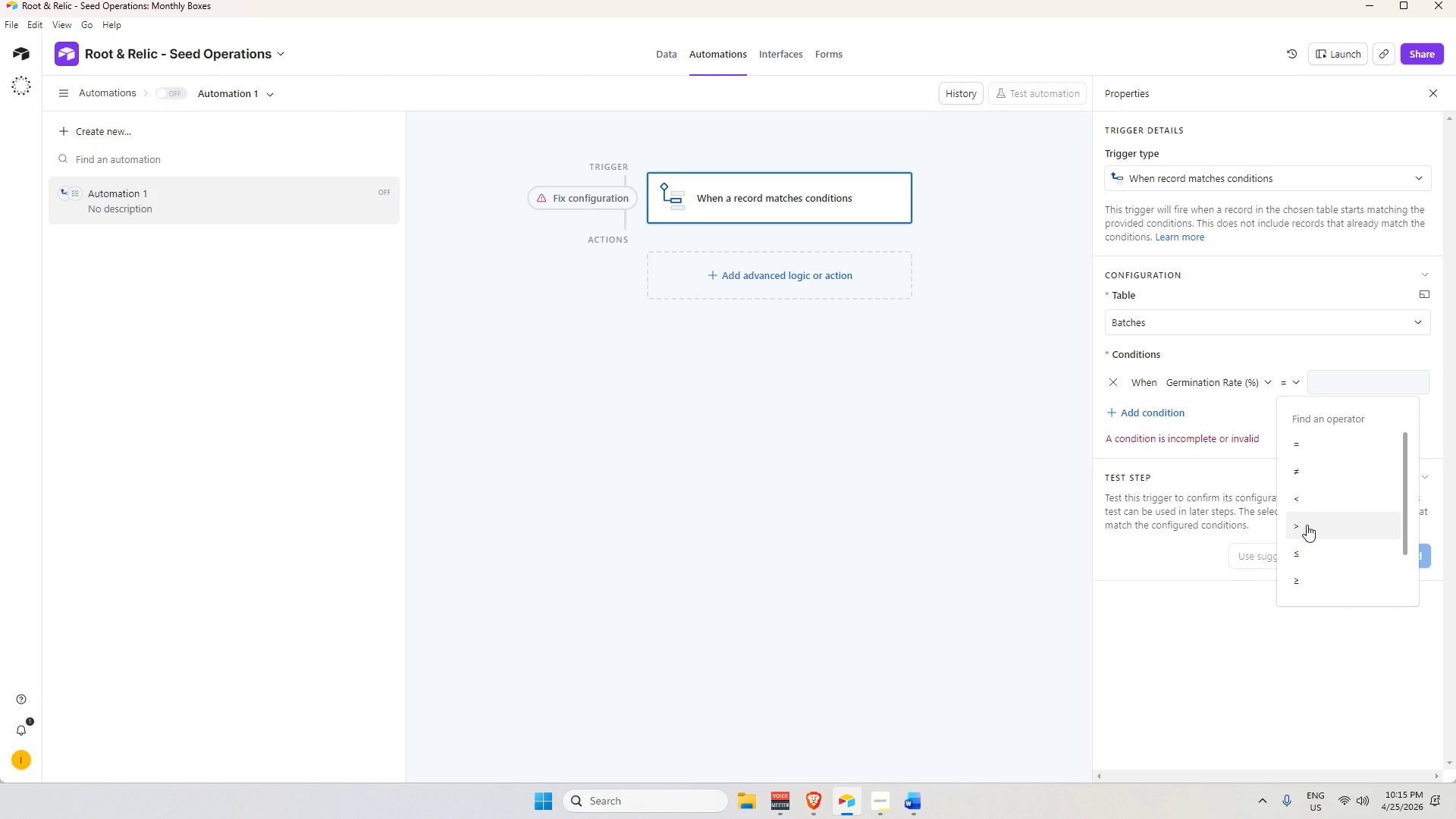 
left_click([1319, 497])
 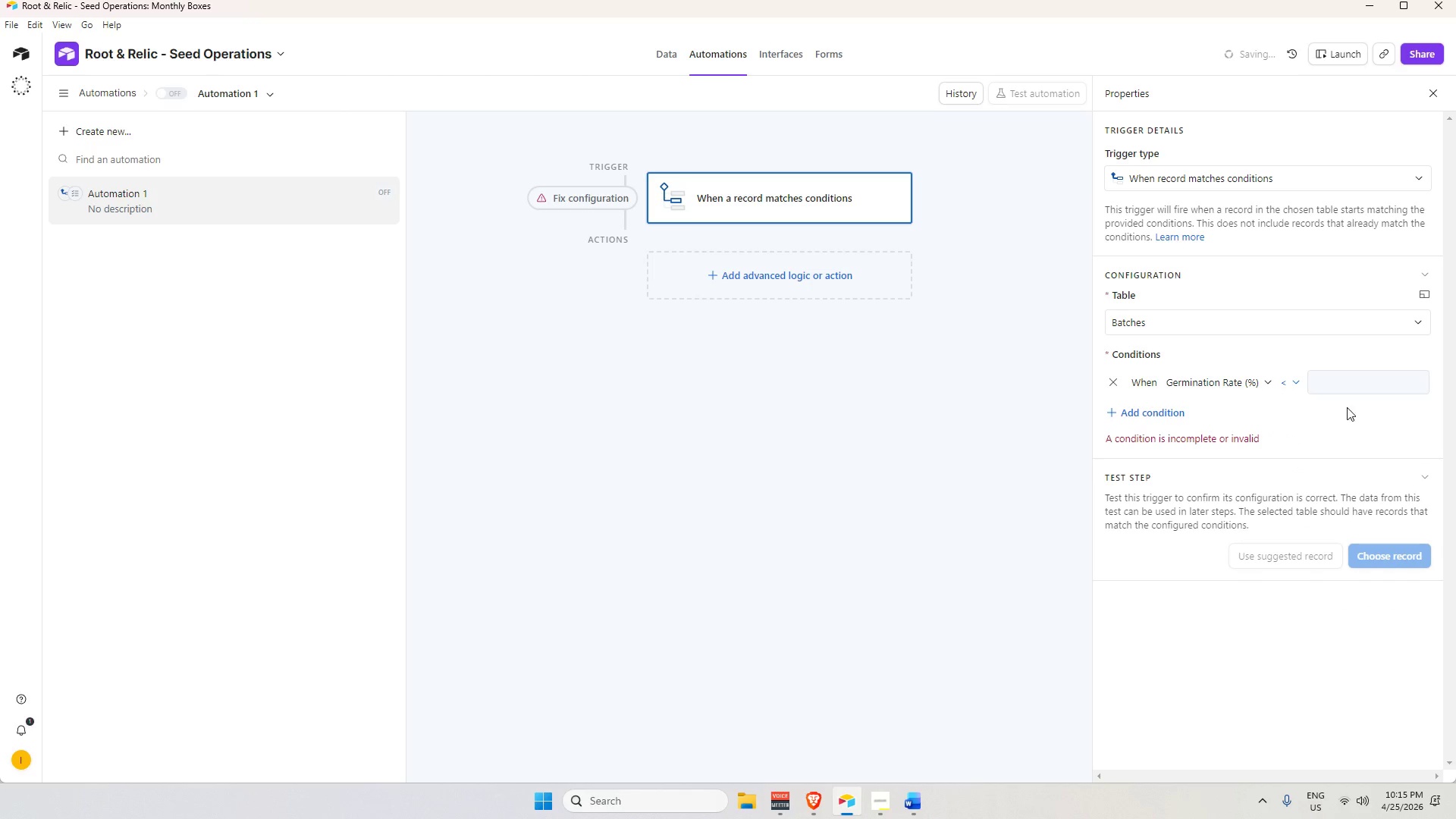 
left_click([1352, 375])
 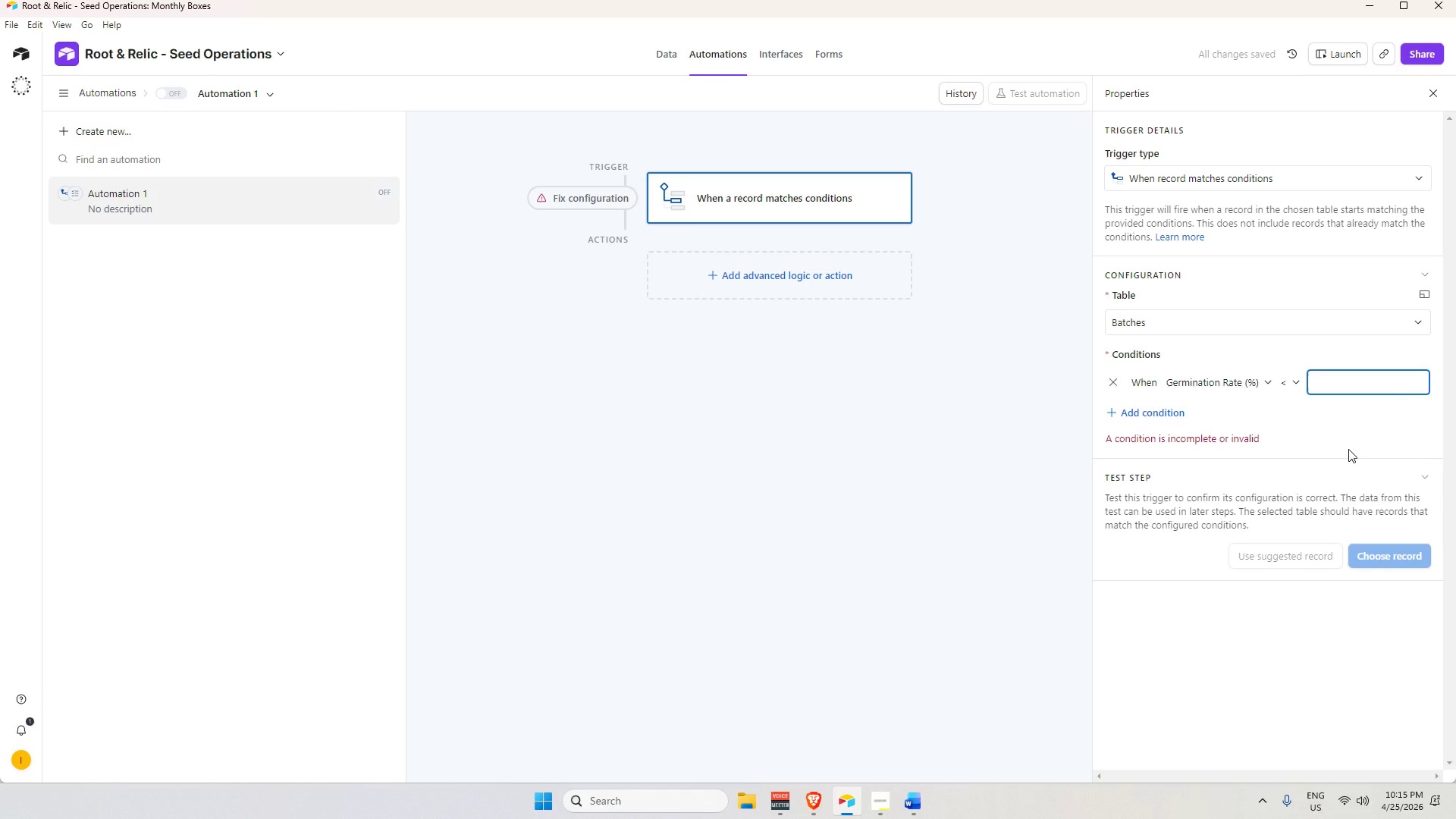 
key(Numpad8)
 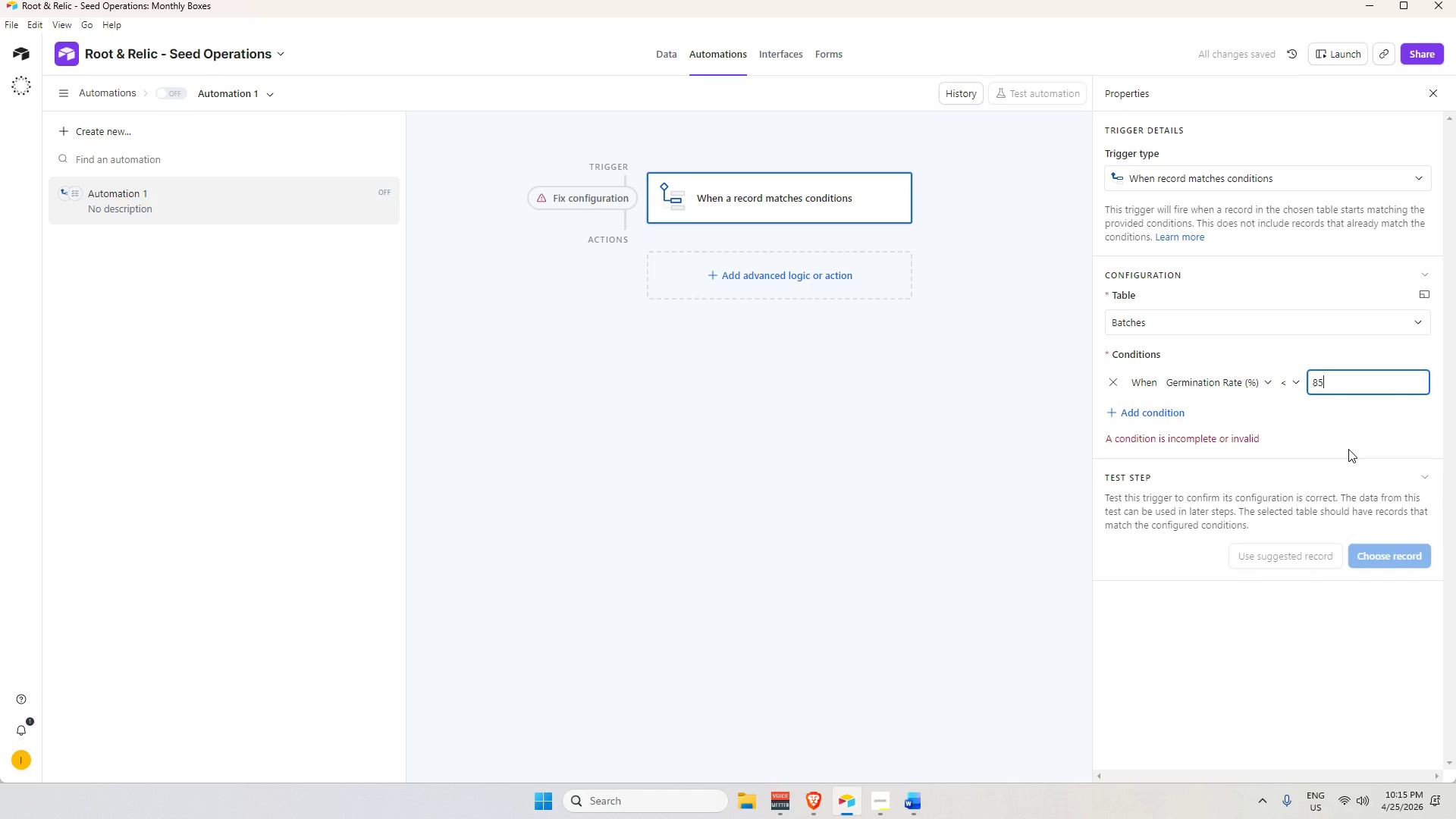 
key(Numpad5)
 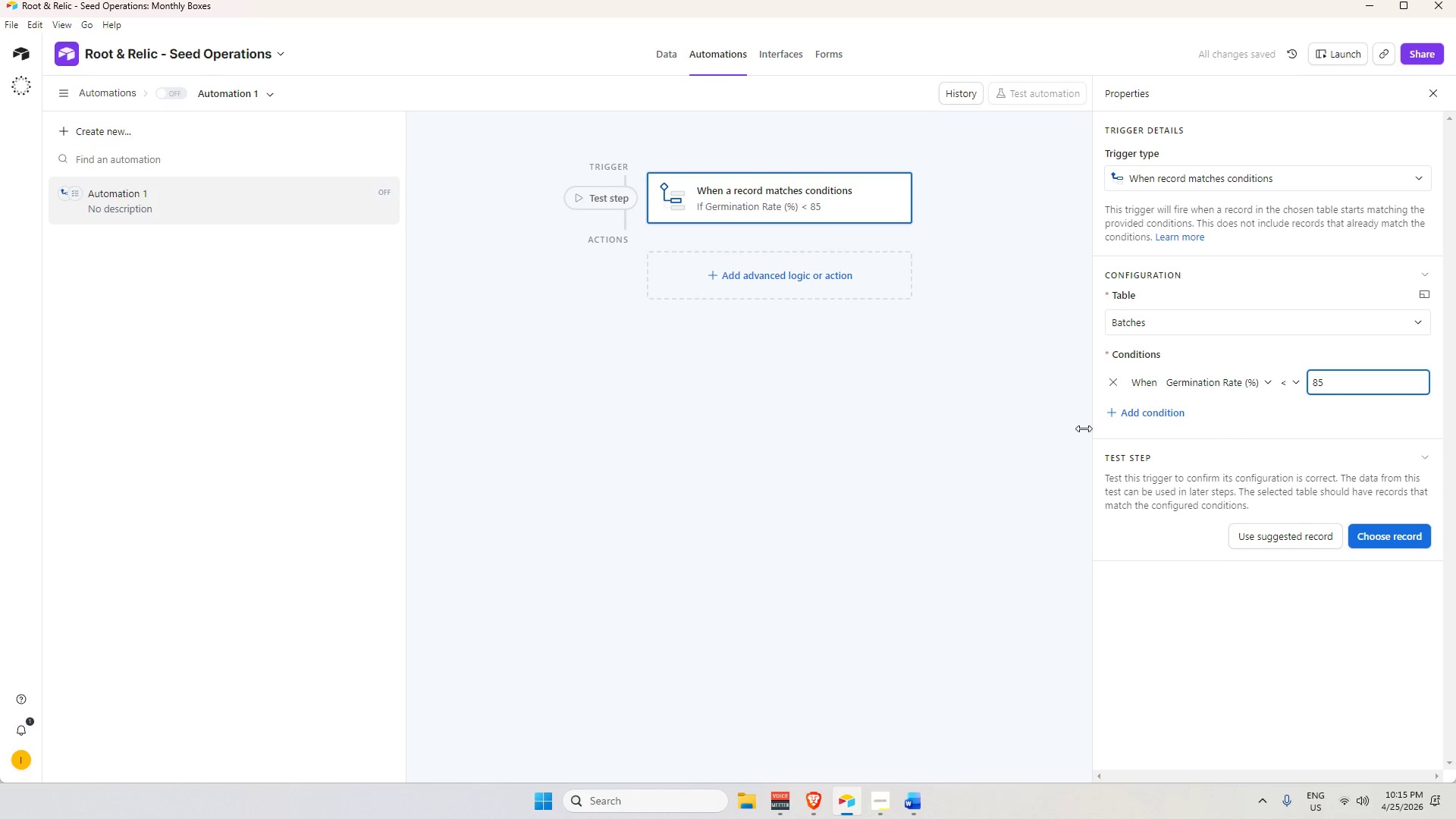 
left_click([761, 279])
 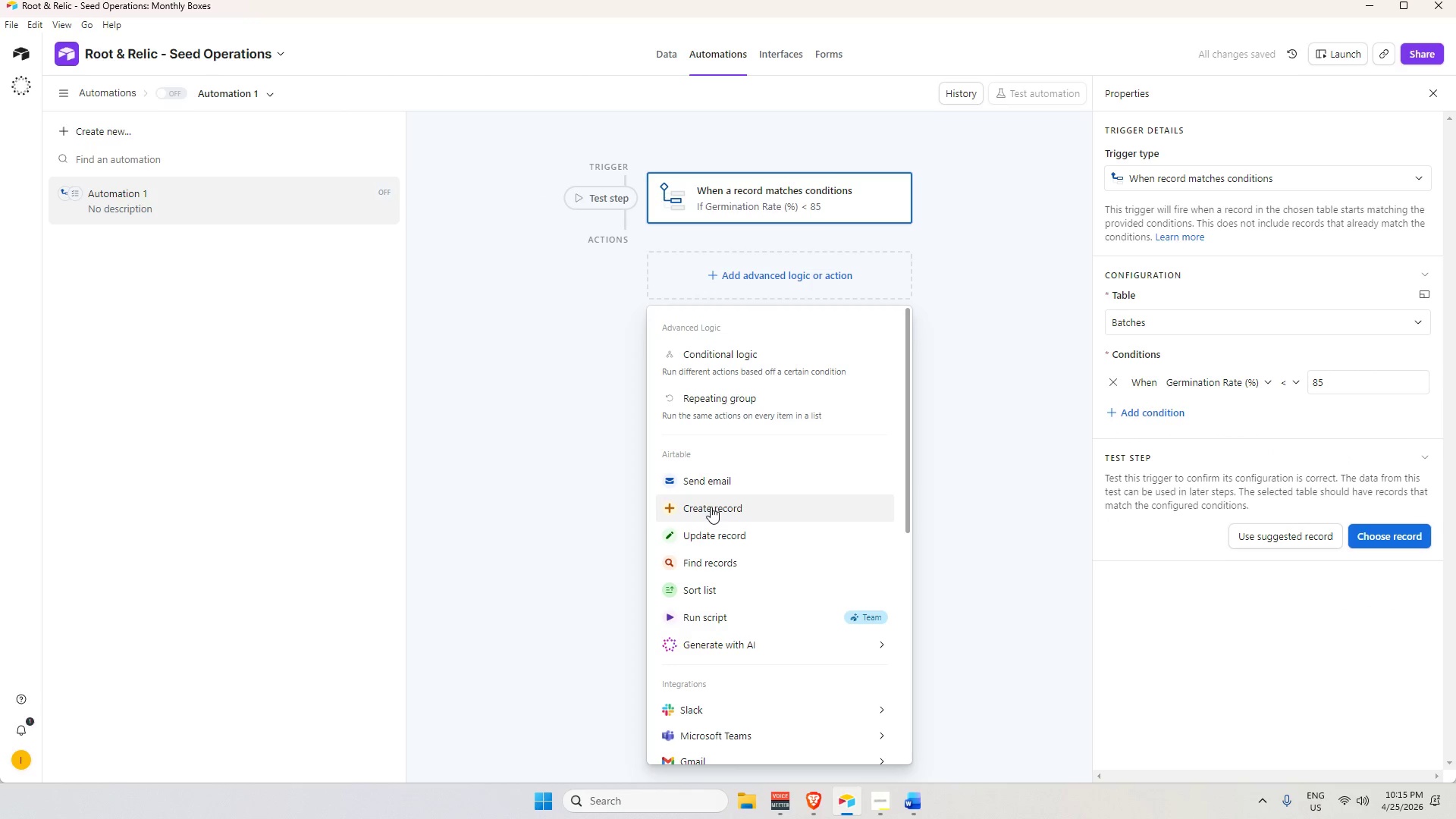 
left_click([711, 487])
 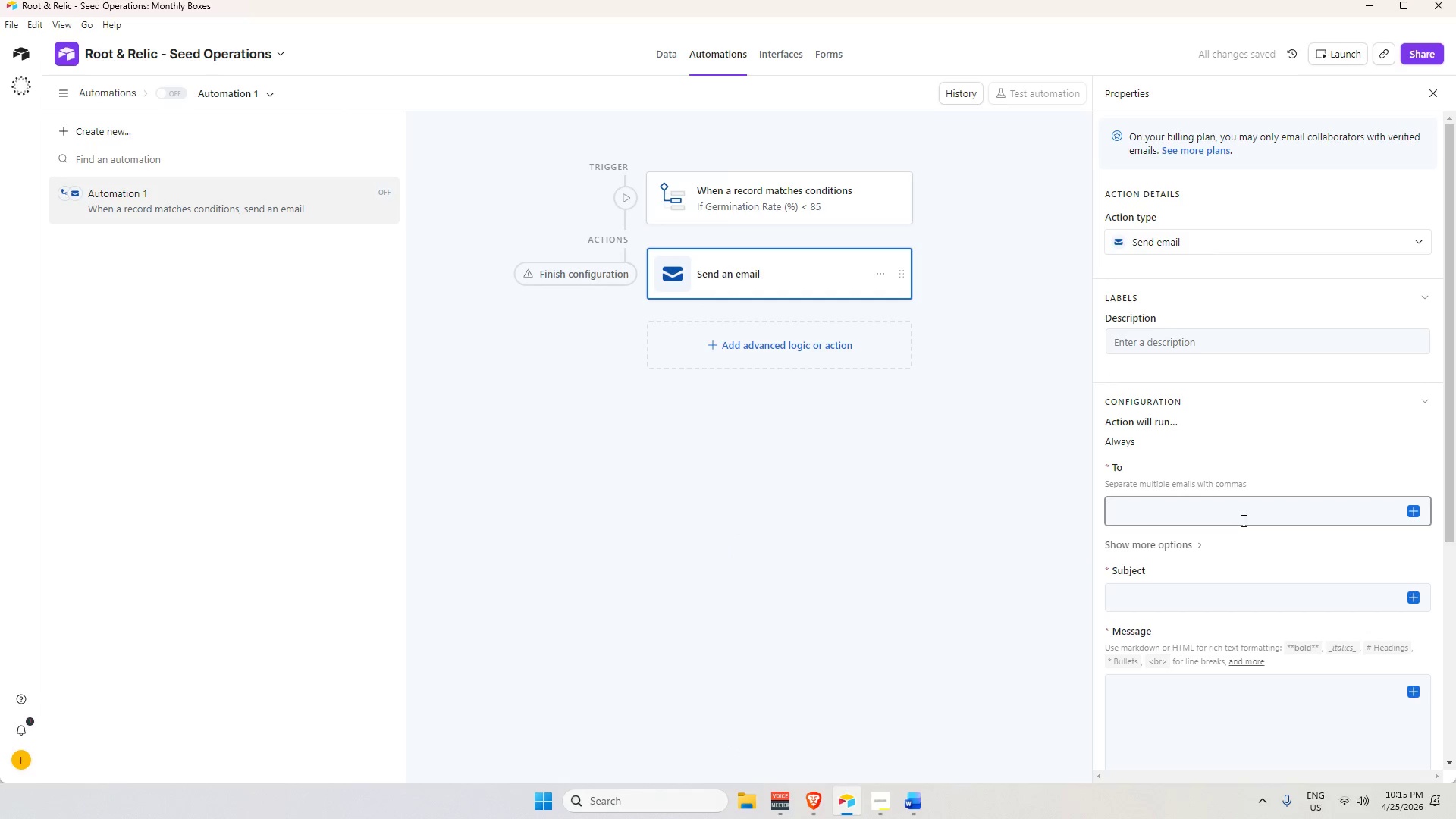 
left_click([1416, 510])
 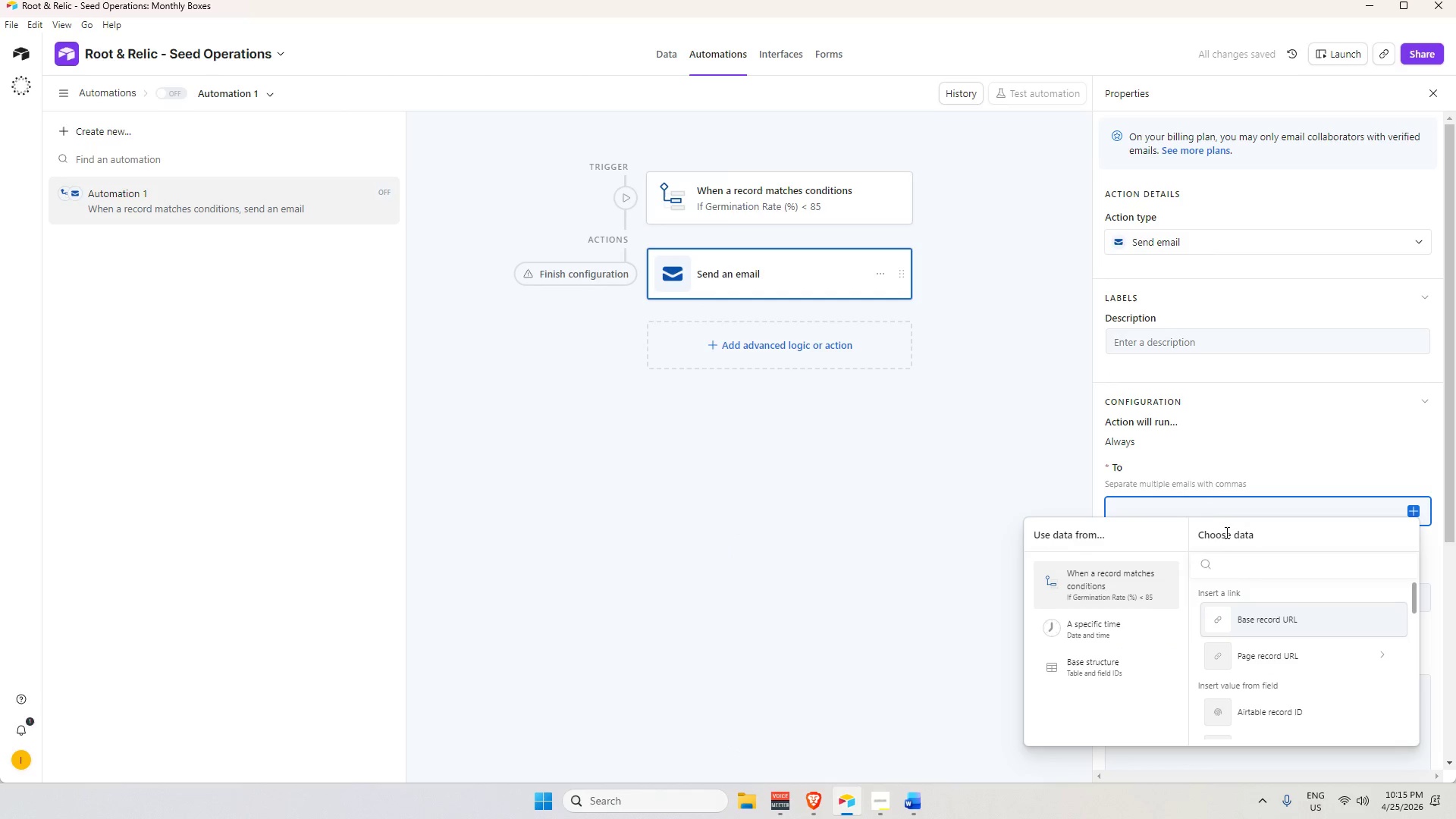 
left_click([1199, 508])
 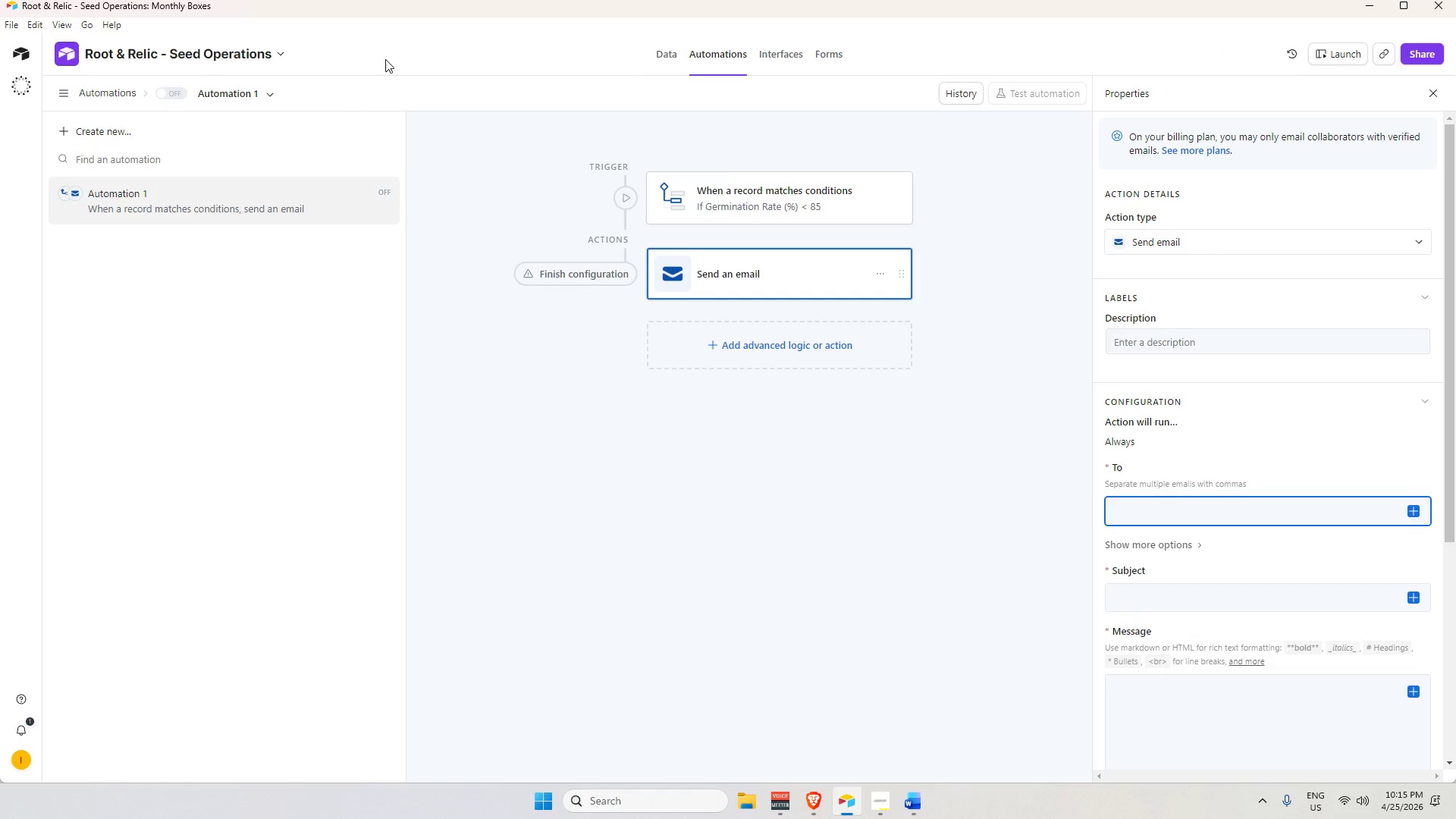 
left_click([669, 55])
 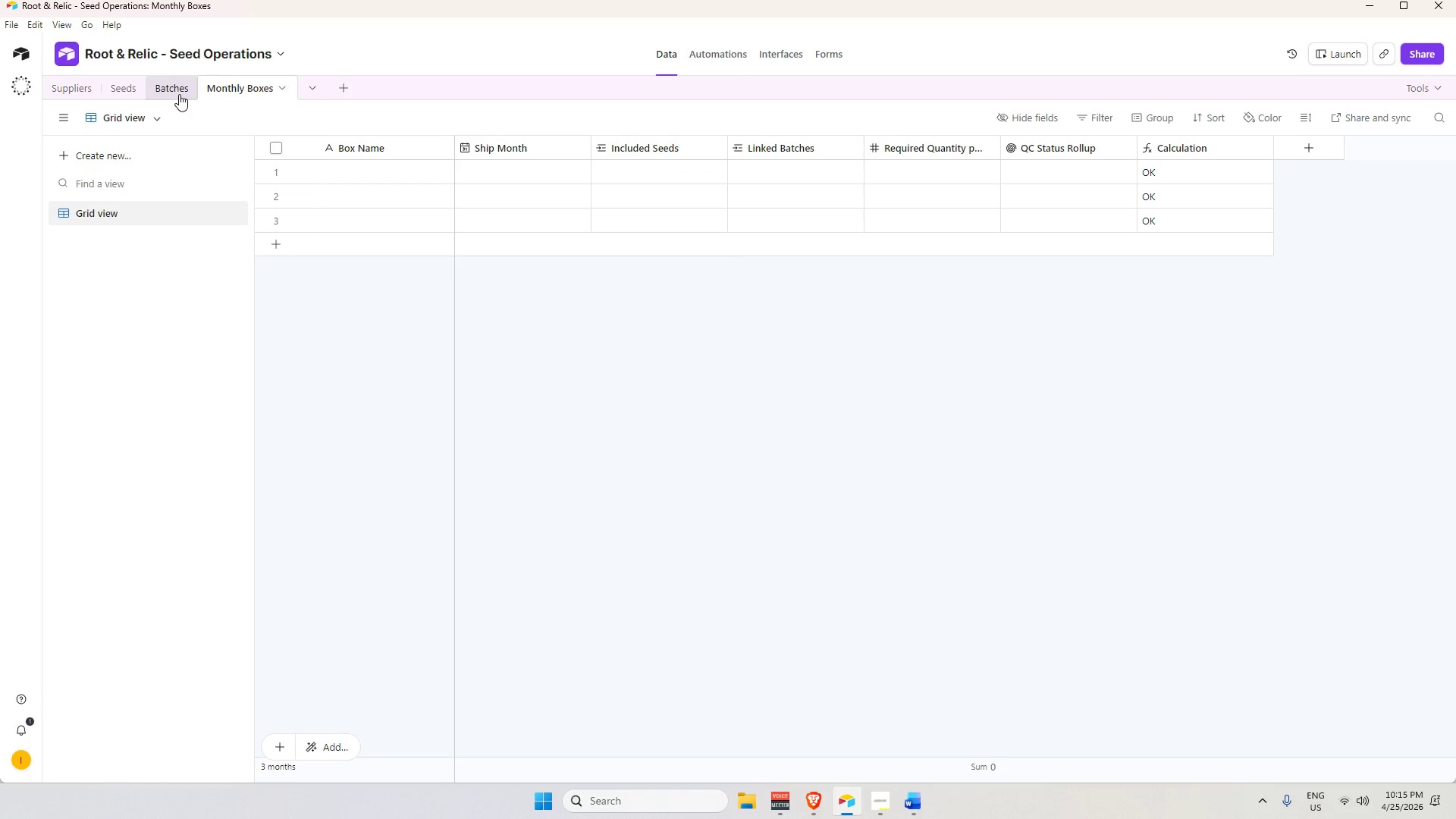 
left_click([177, 93])
 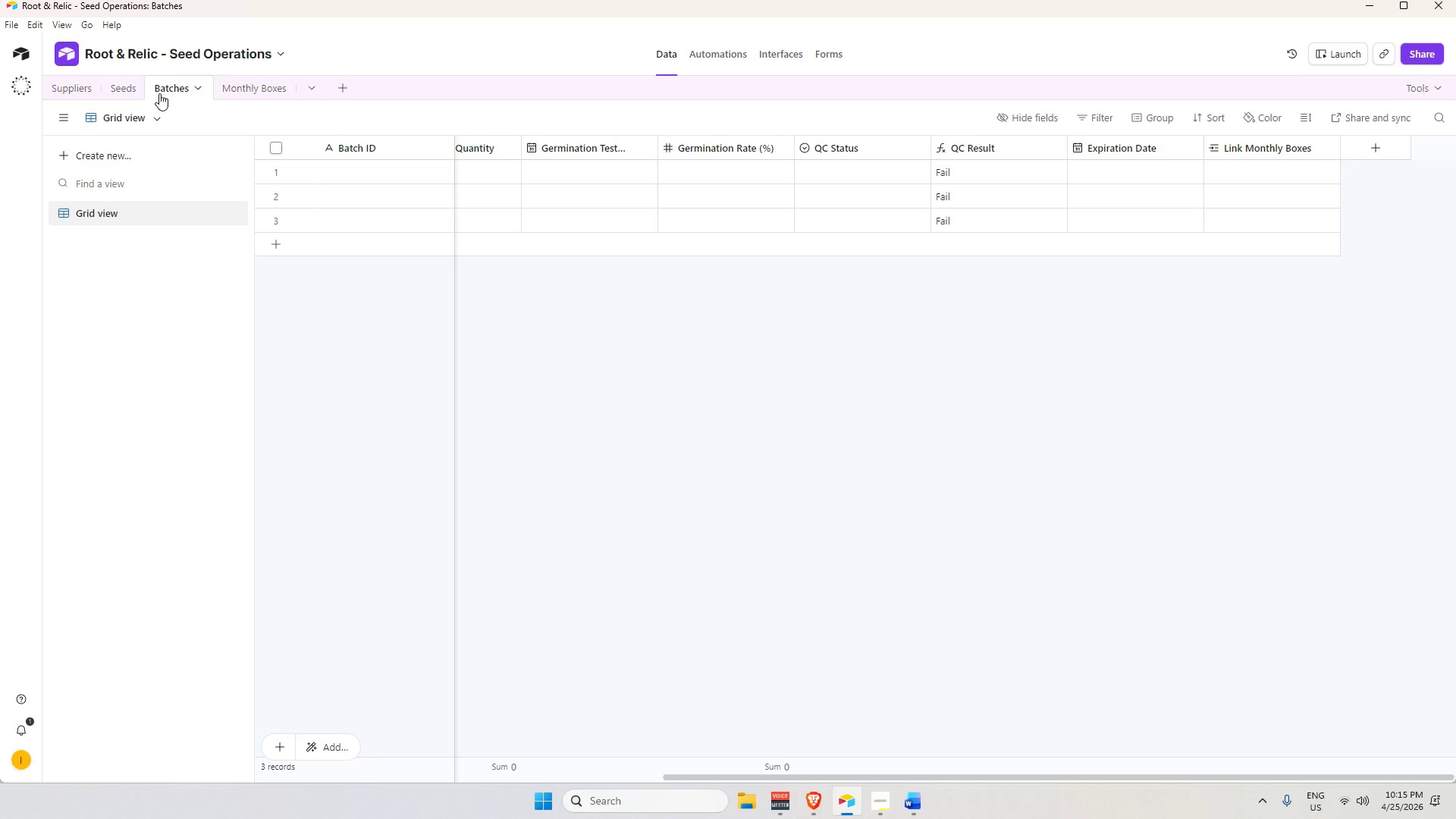 
mouse_move([143, 110])
 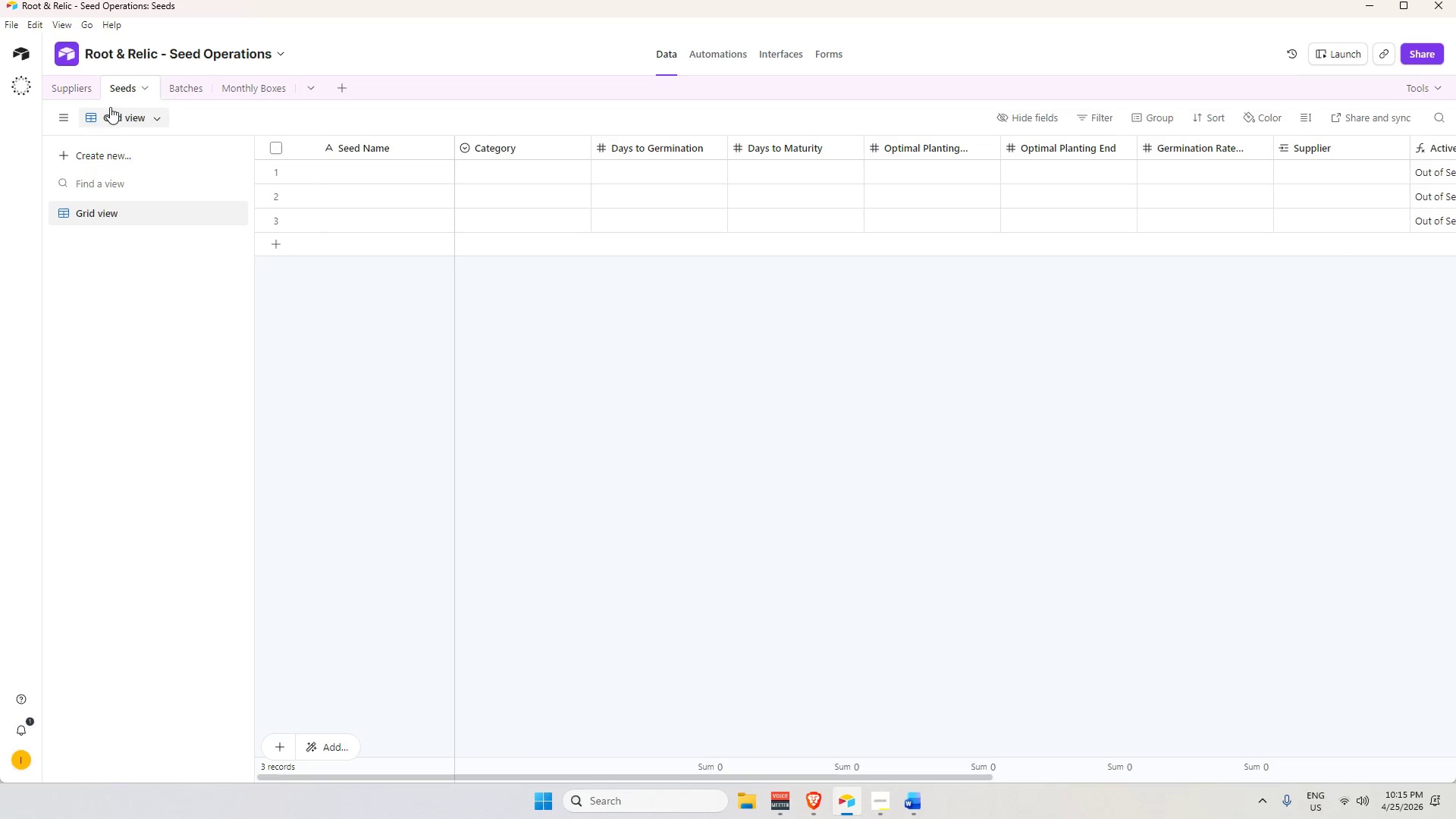 
left_click([90, 93])
 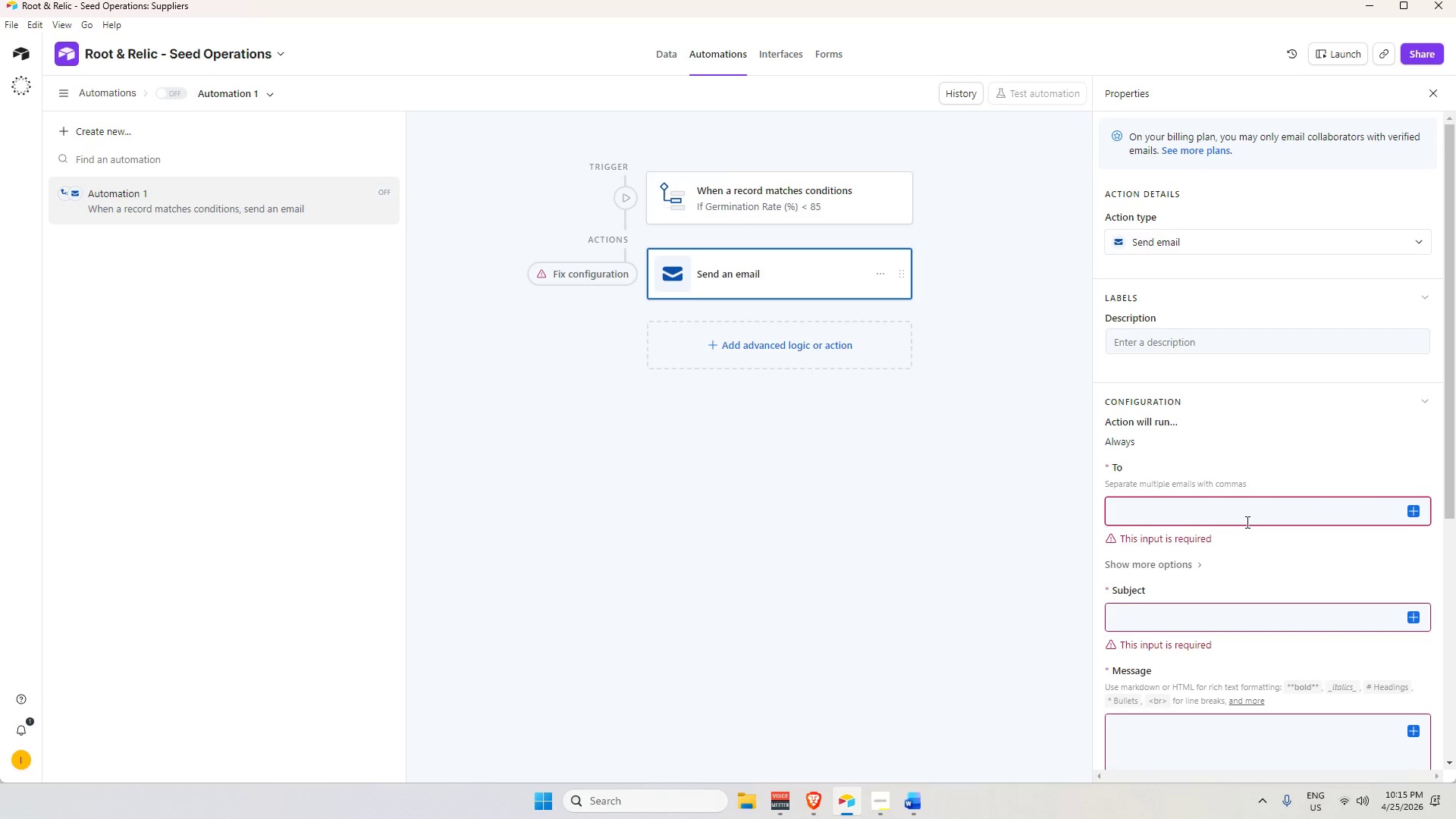 
wait(6.69)
 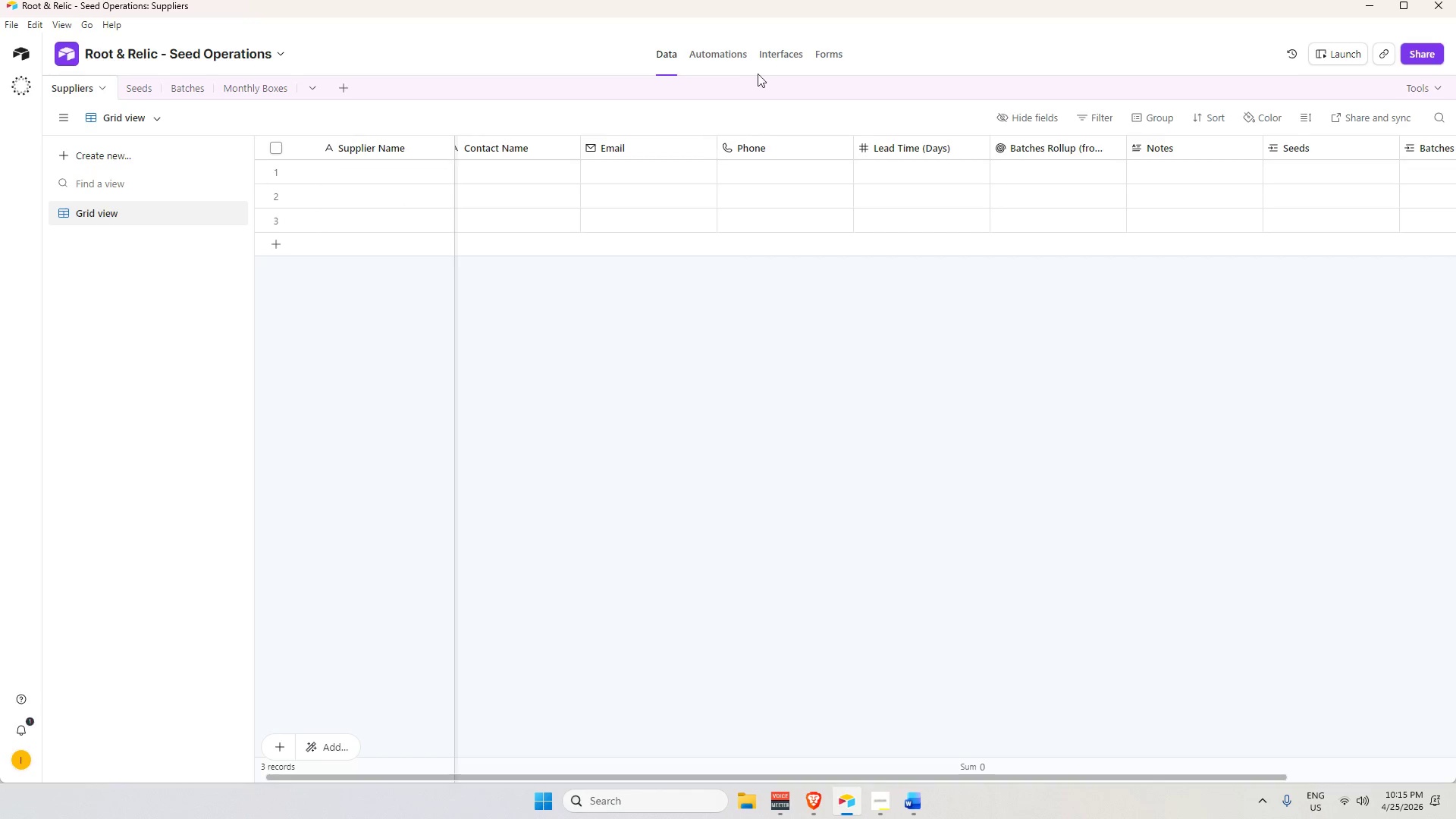 
left_click([1413, 509])
 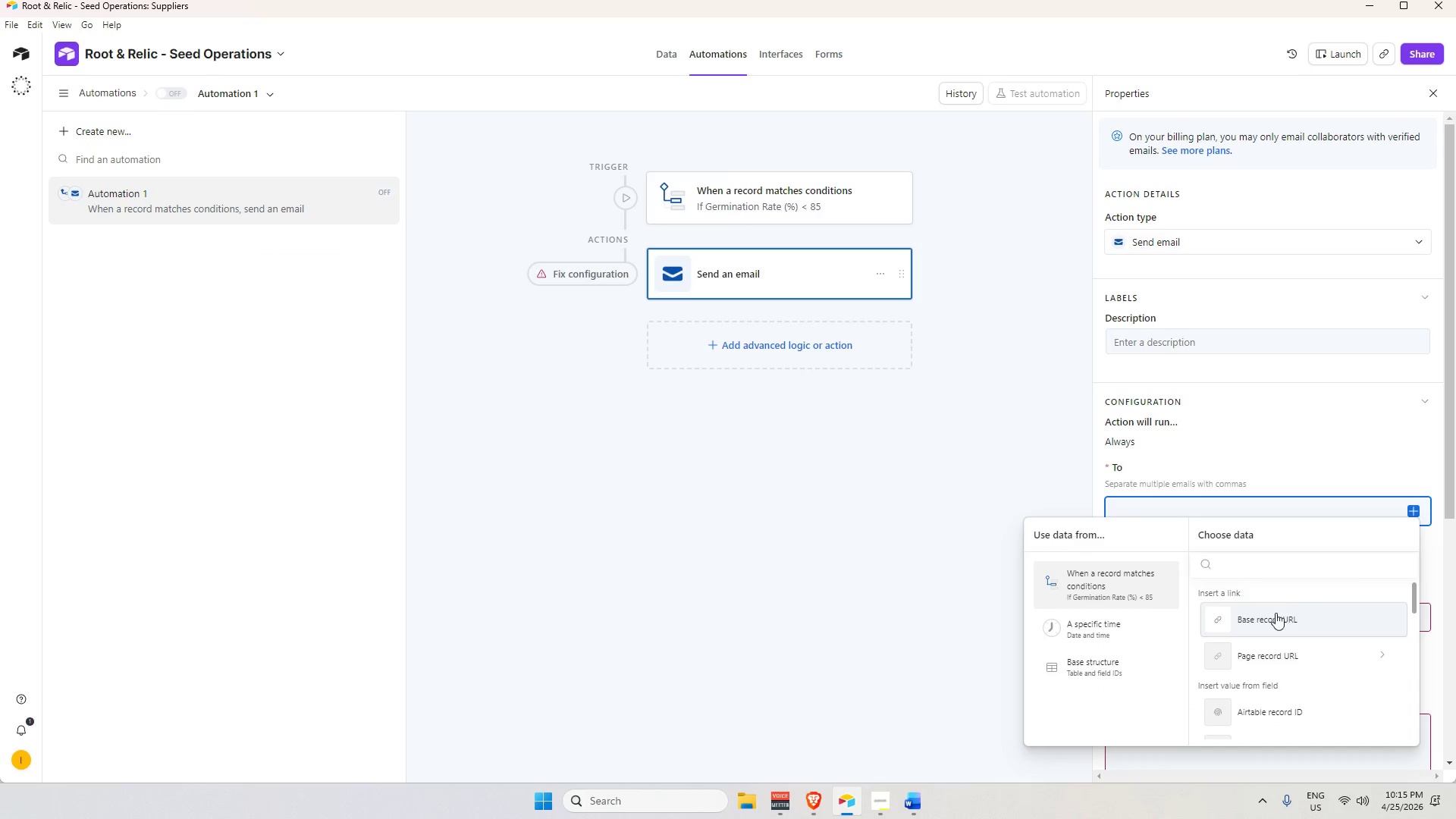 
scroll: coordinate [1287, 715], scroll_direction: down, amount: 9.0
 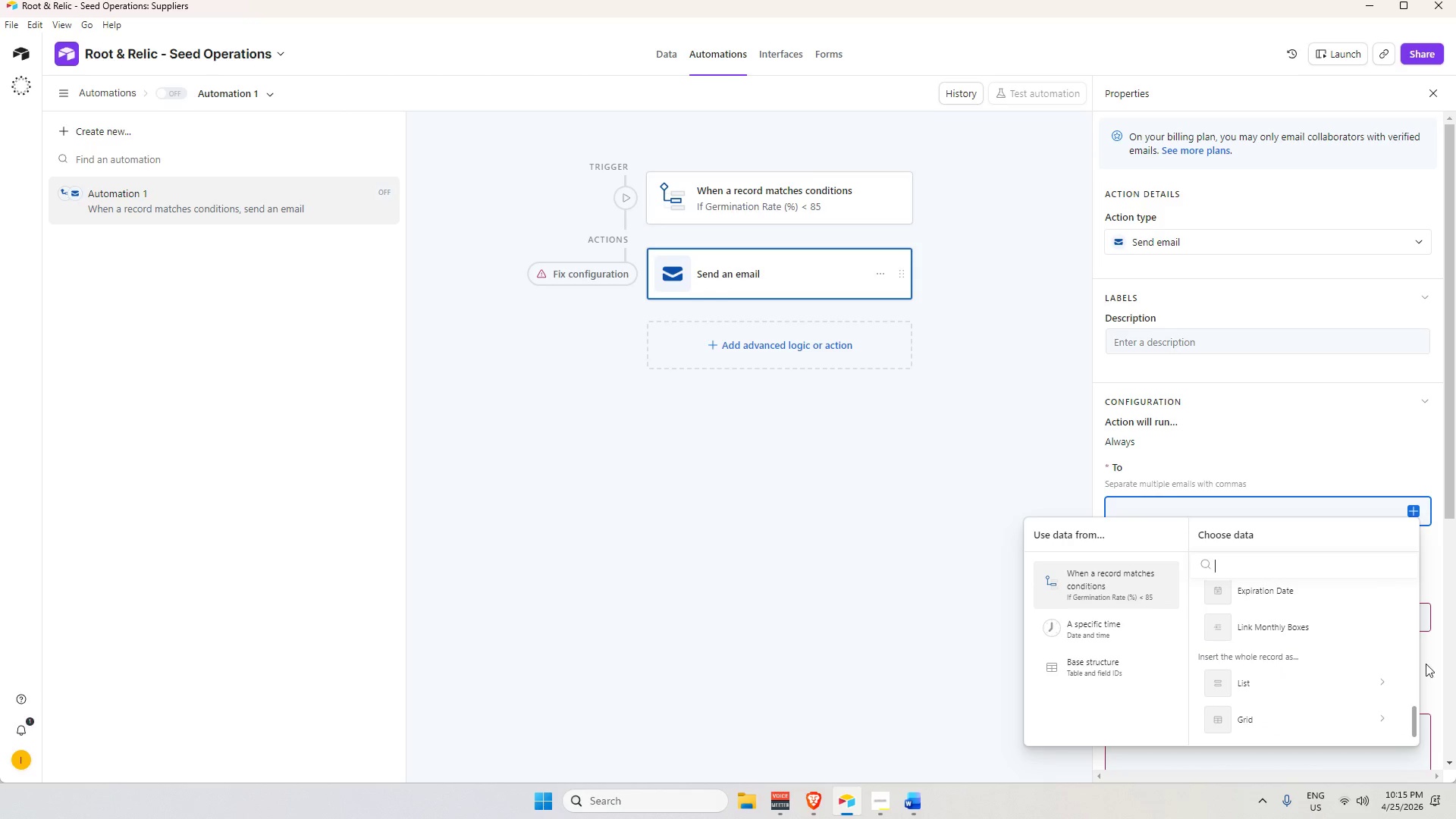 
scroll: coordinate [1335, 635], scroll_direction: up, amount: 12.0
 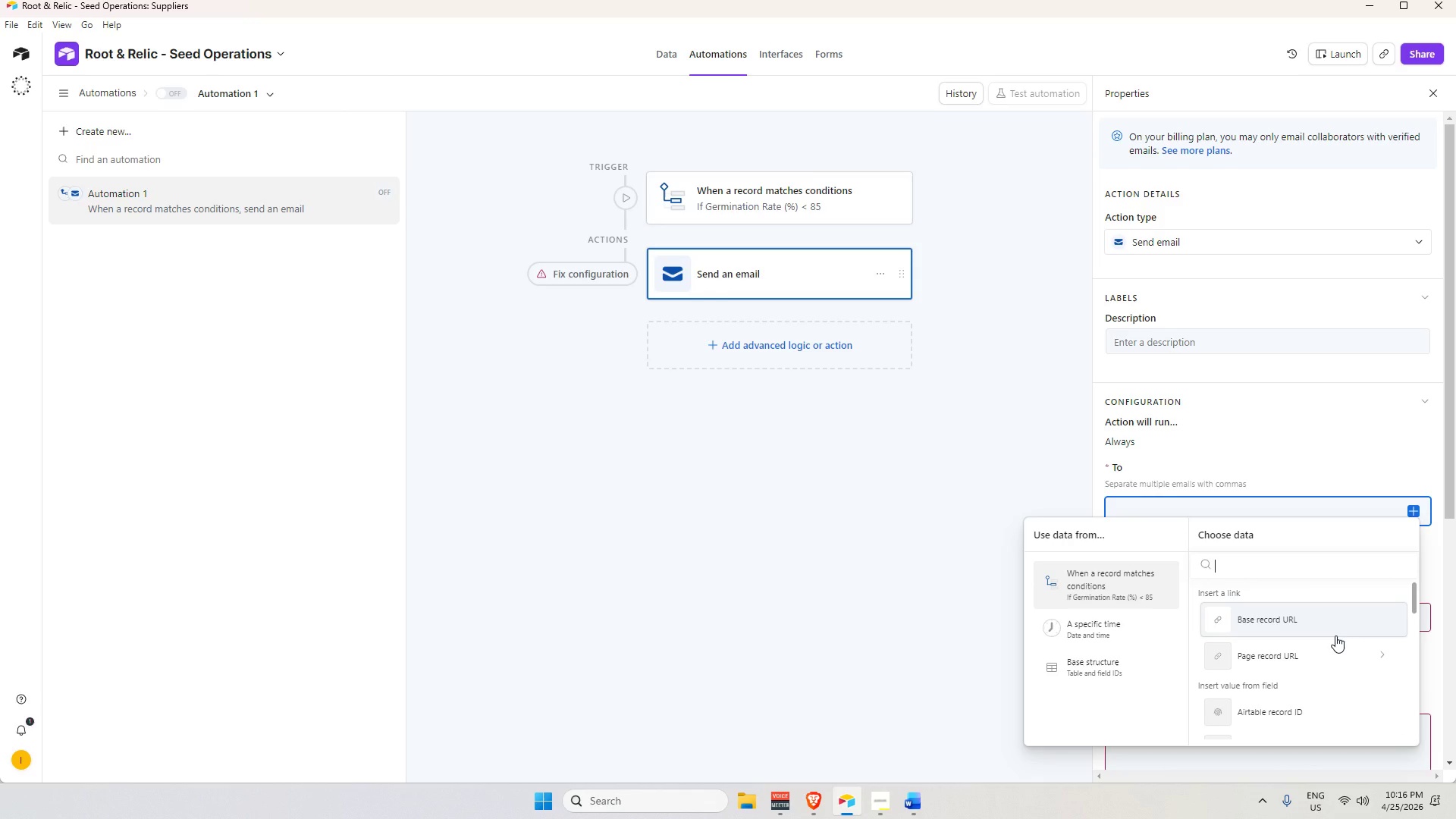 
type(em)
key(Backspace)
key(Backspace)
 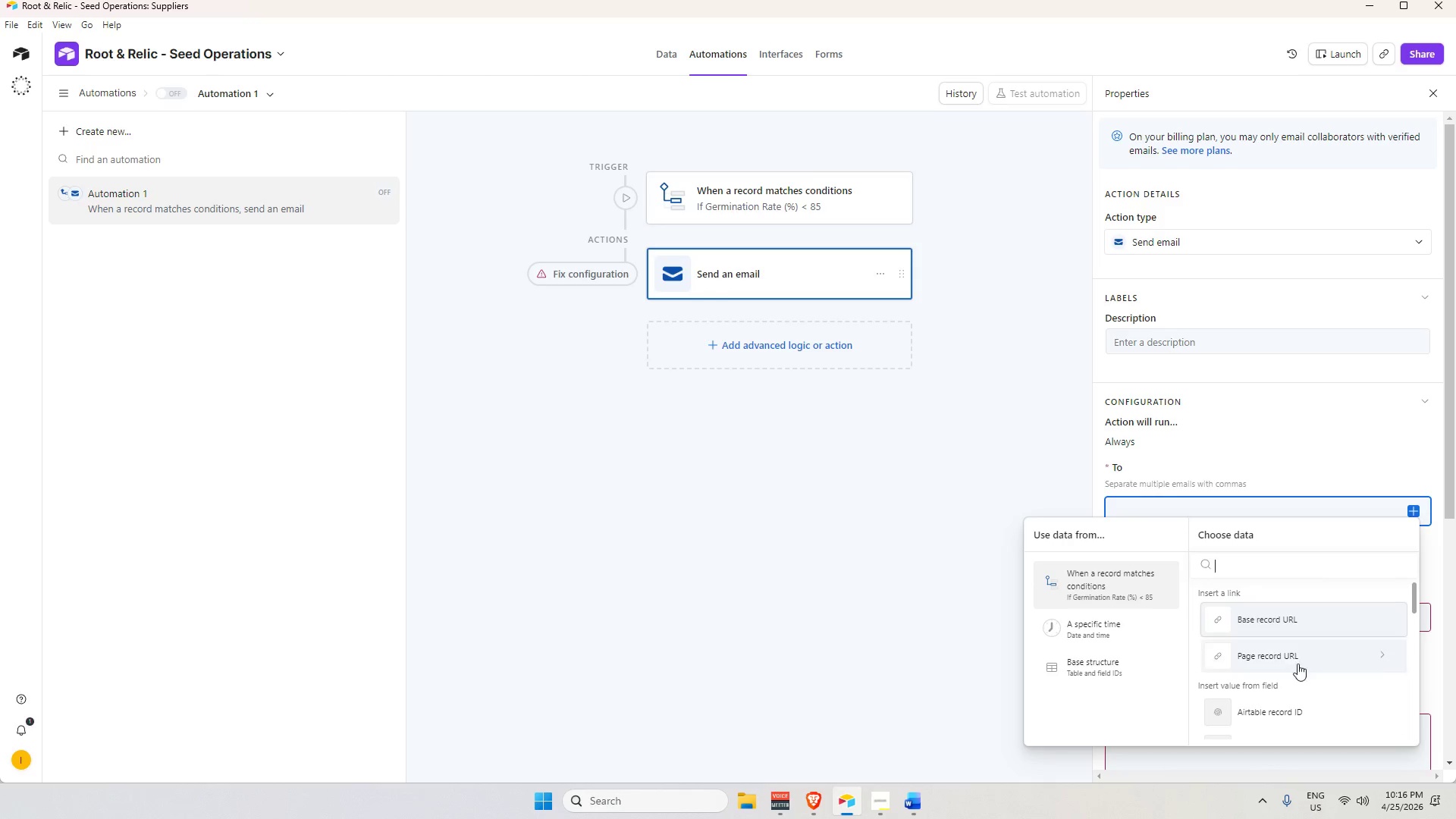 
scroll: coordinate [1294, 679], scroll_direction: down, amount: 13.0
 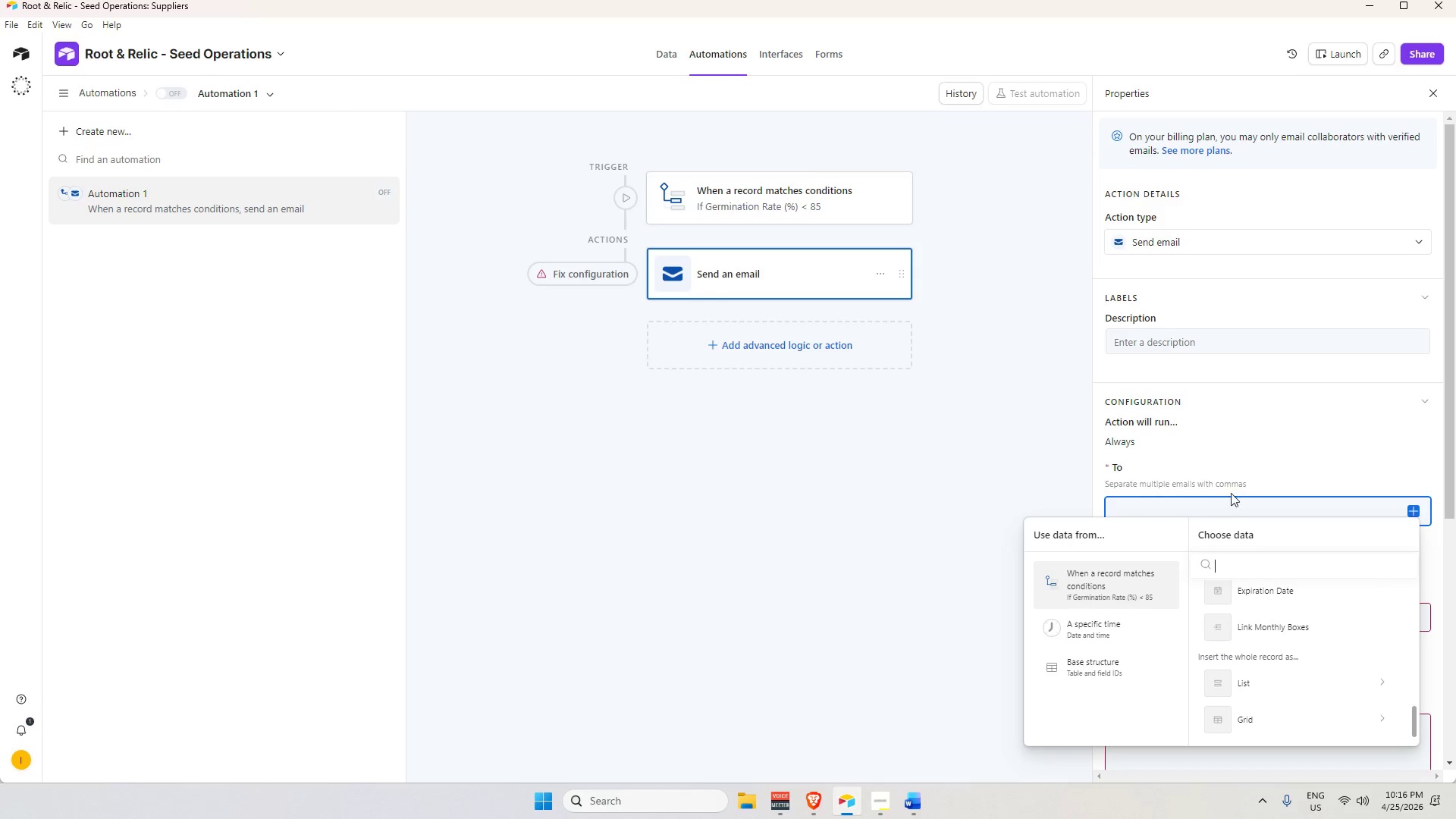 
left_click([1257, 454])
 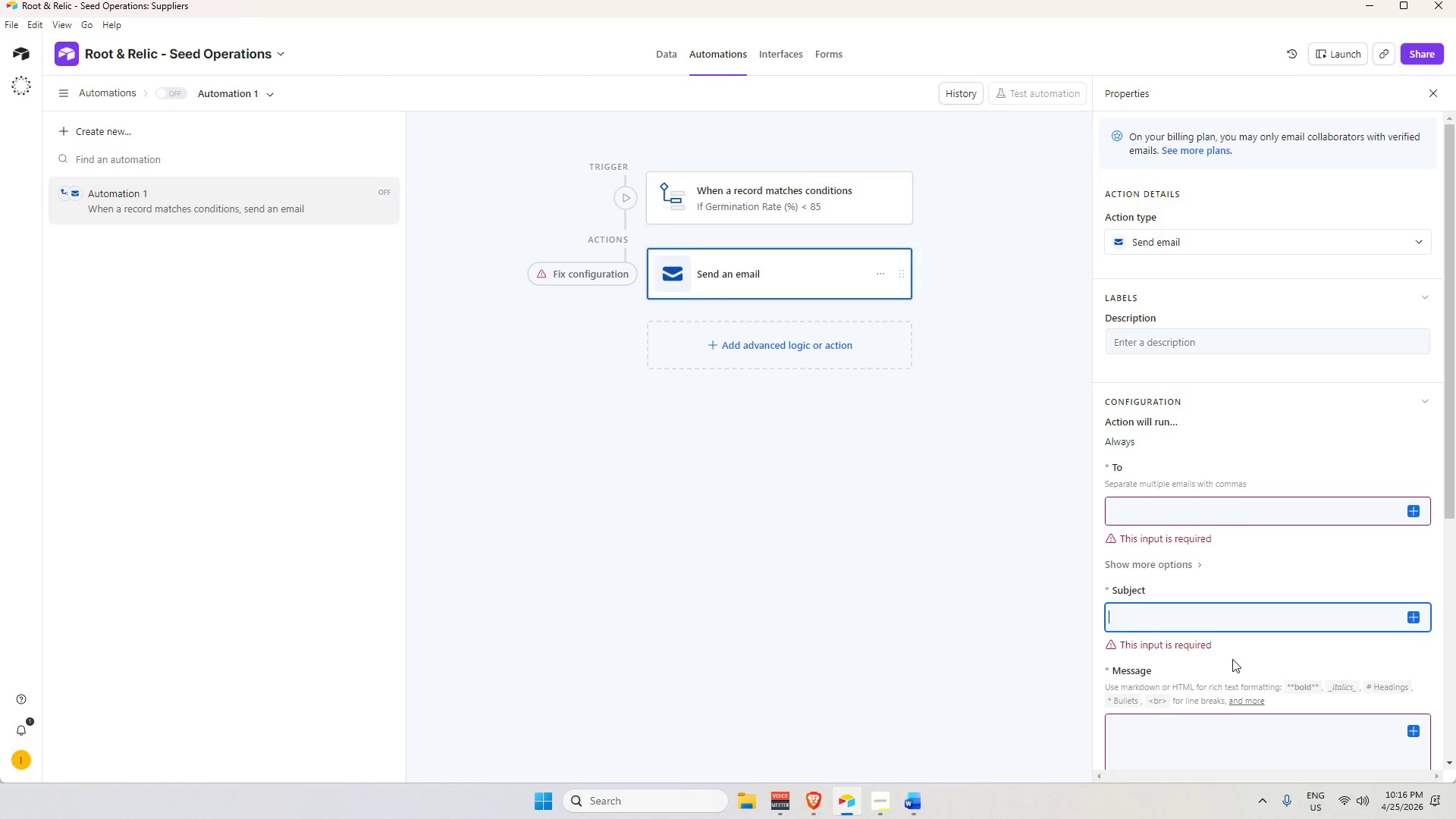 
wait(10.14)
 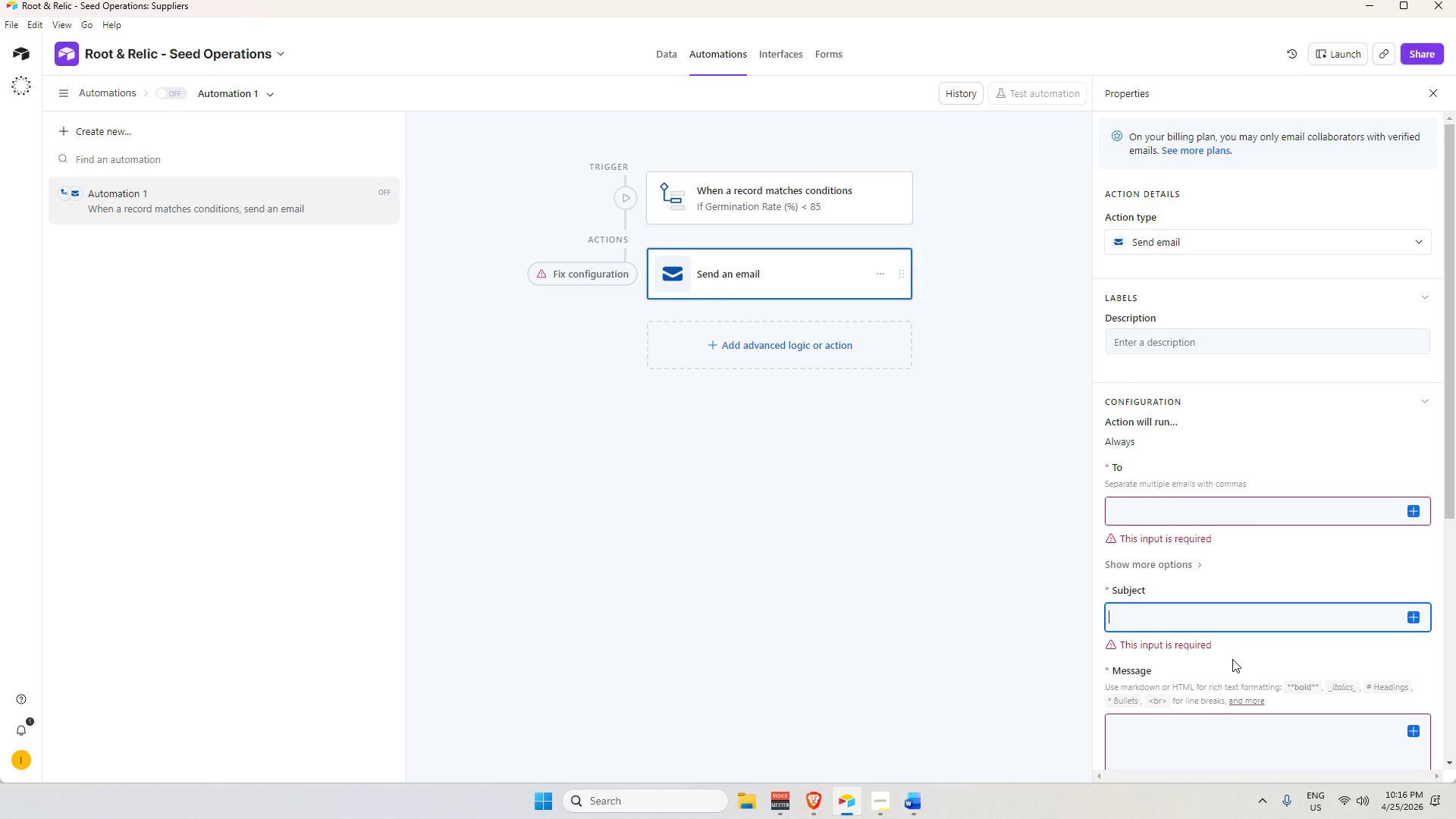 
scroll: coordinate [1240, 710], scroll_direction: down, amount: 4.0
 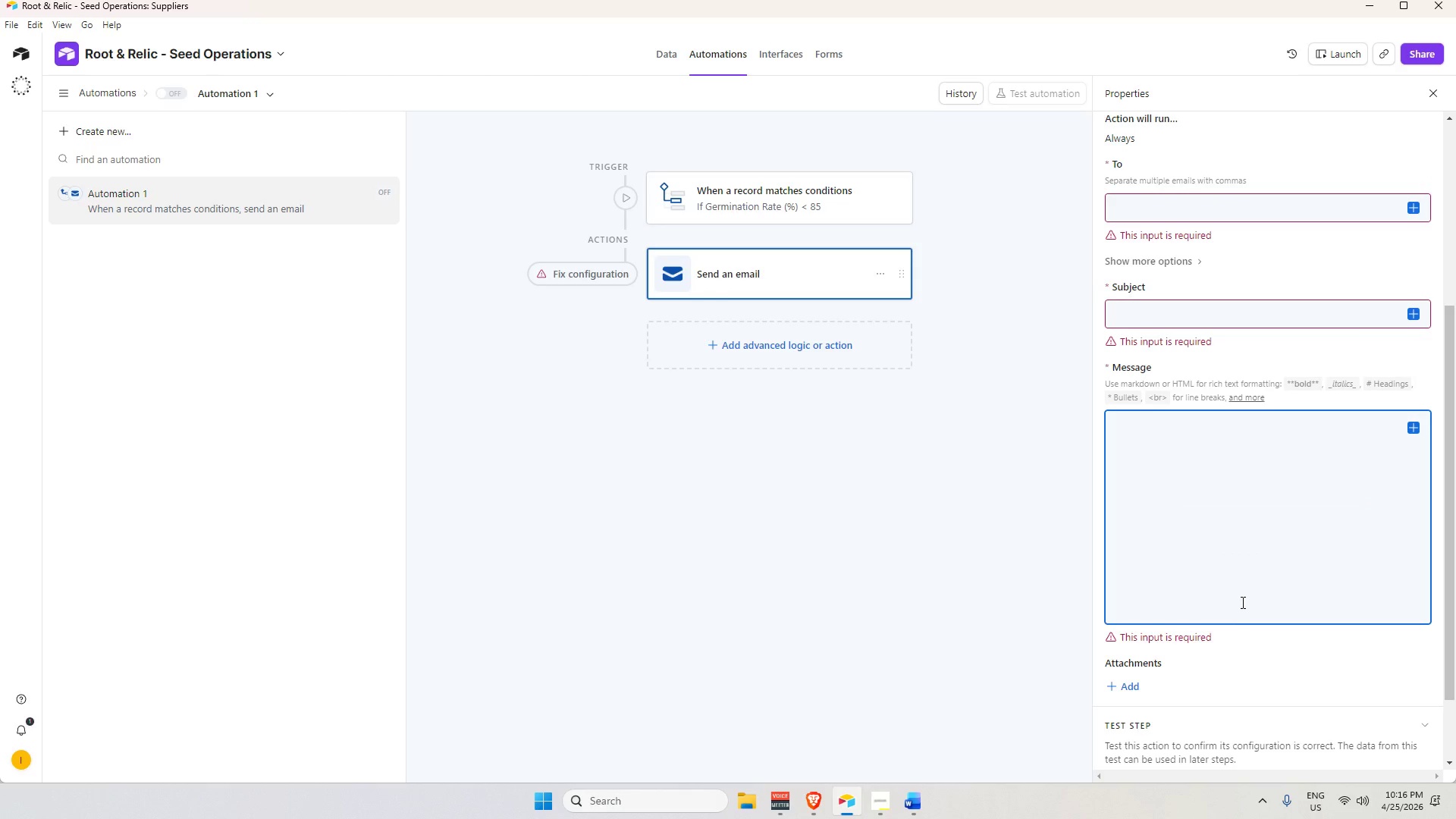 
left_click([1182, 315])
 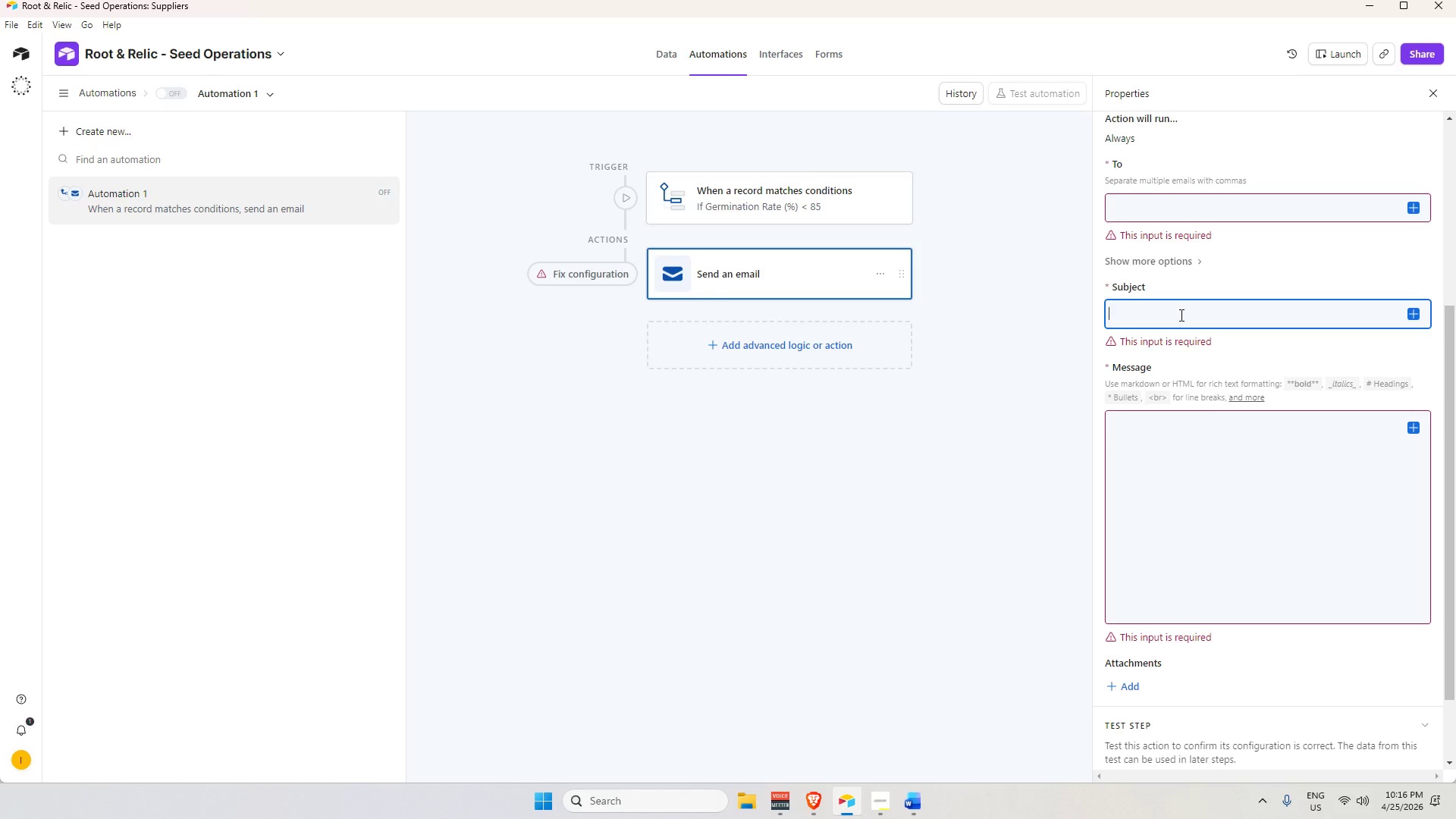 
type(QC Fa)
key(Backspace)
type(AILURE ALERT)
 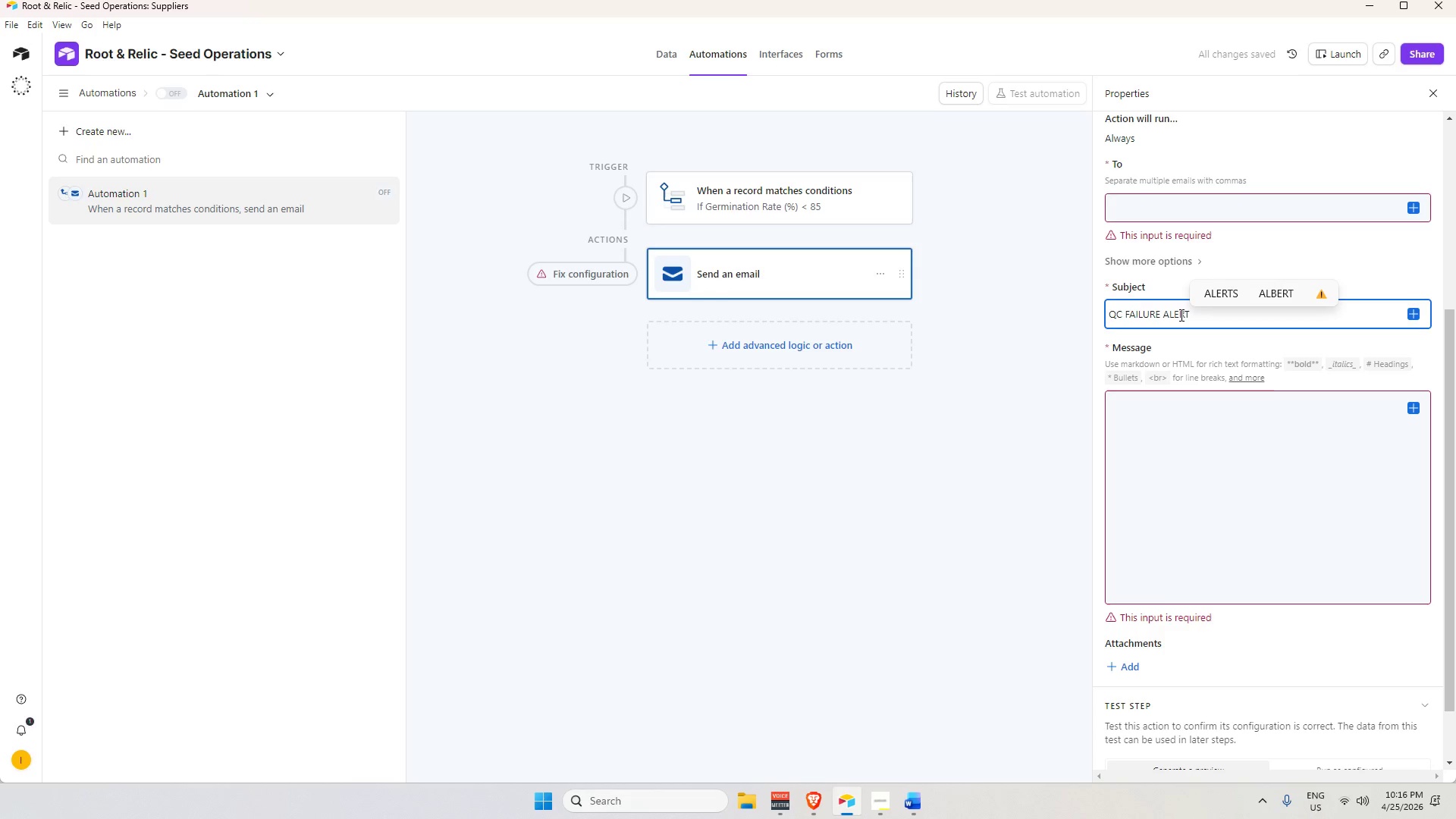 
key(Control+ControlLeft)
 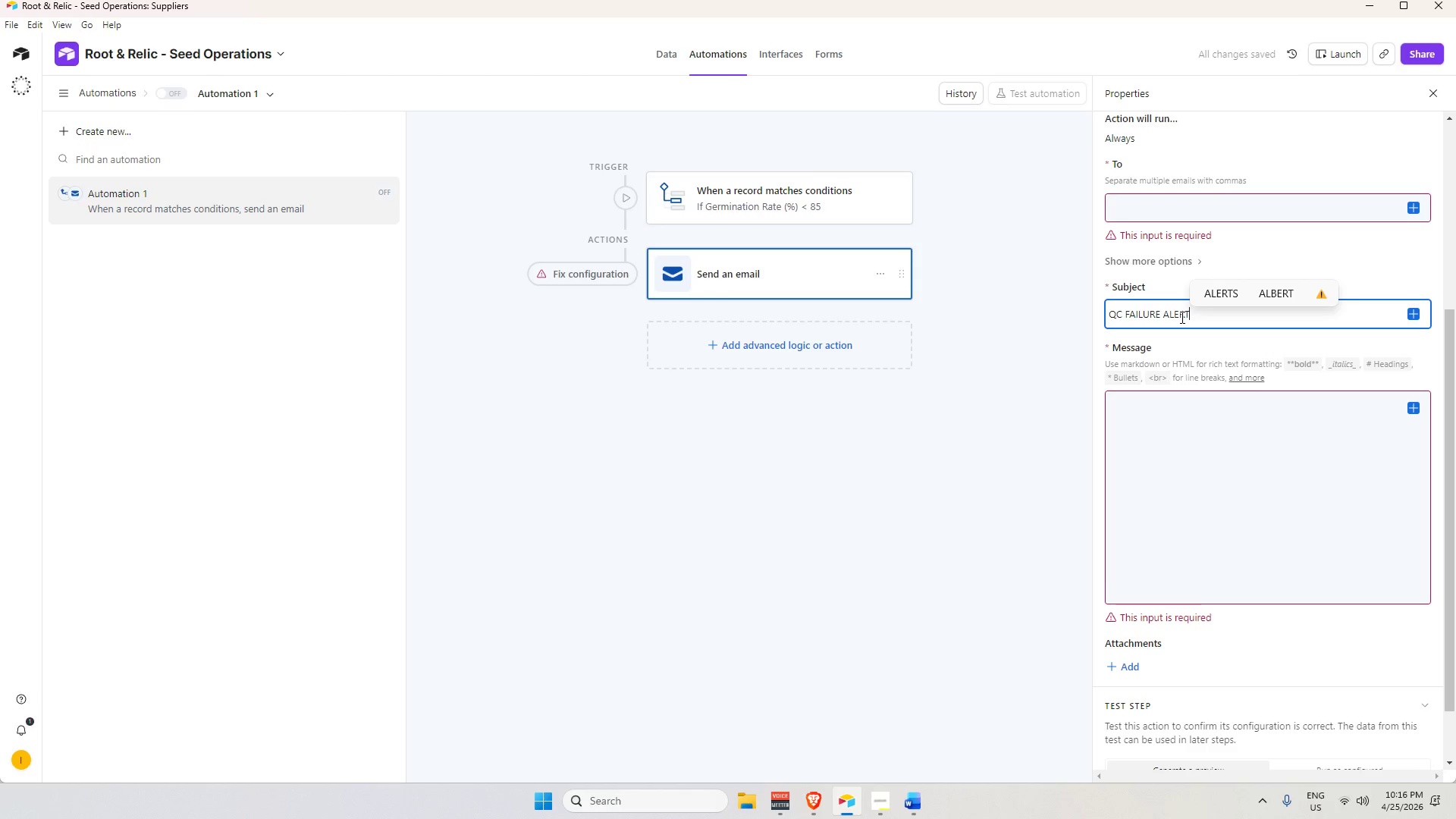 
key(Shift+1)
 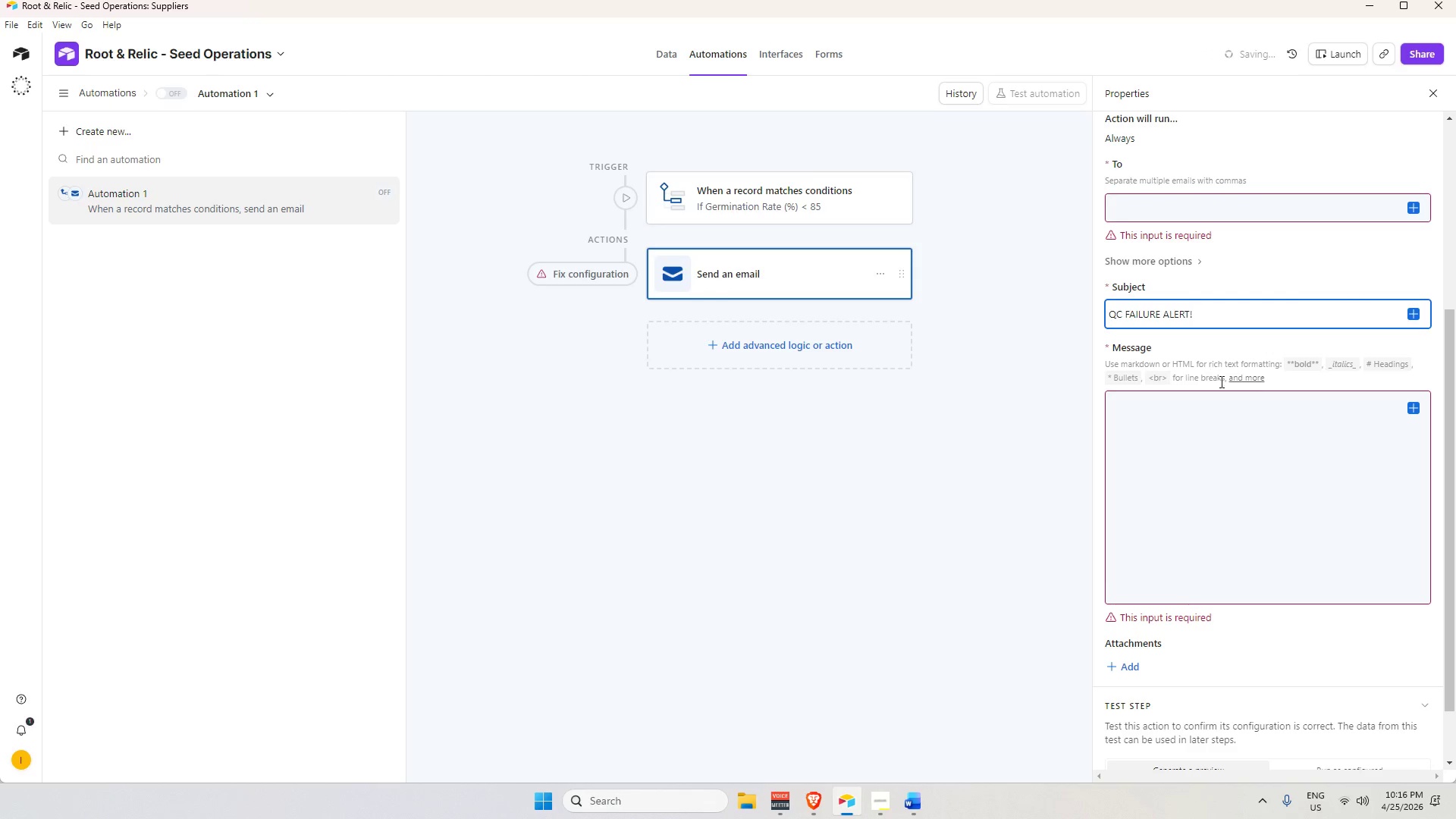 
left_click([1237, 430])
 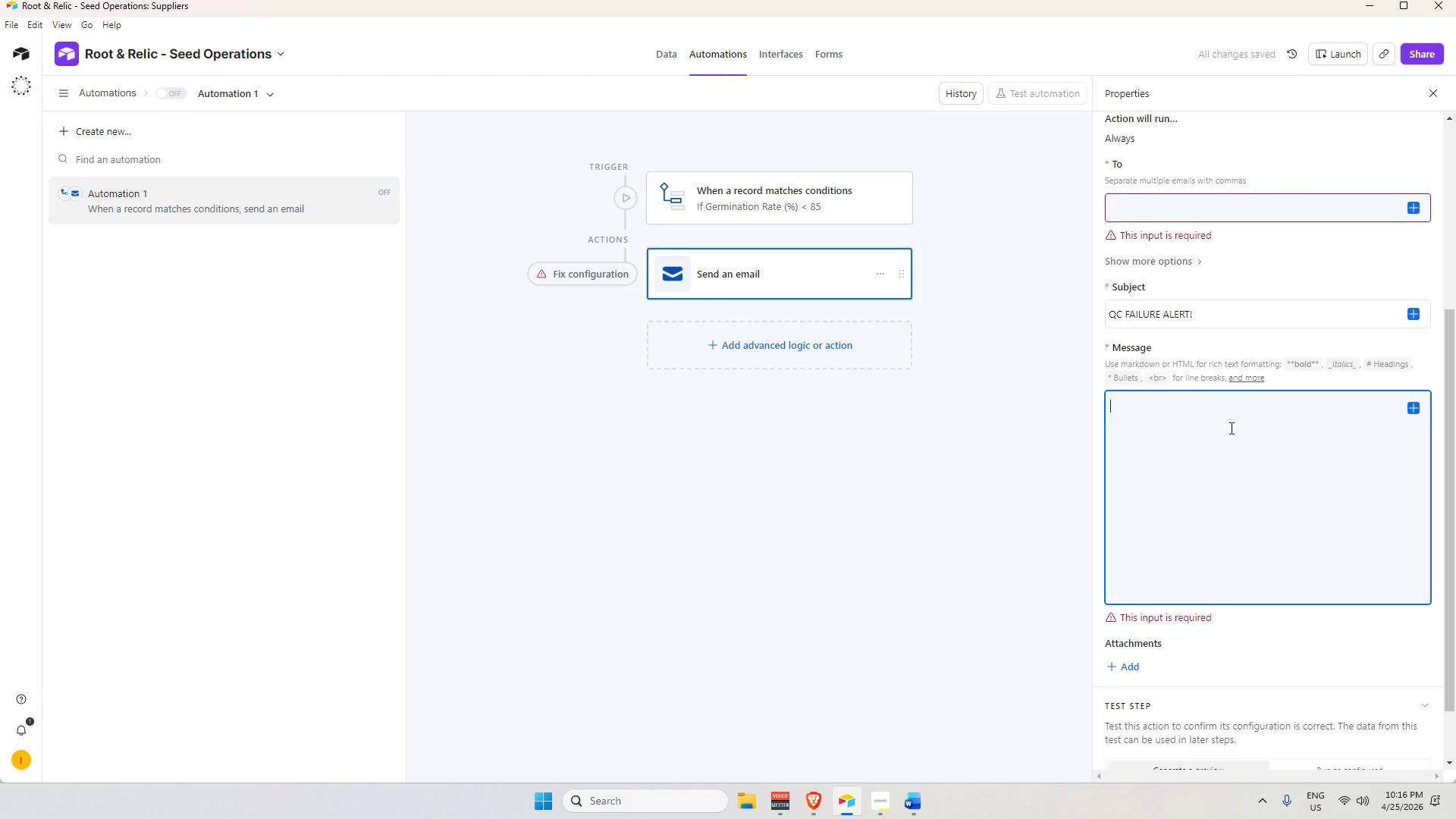 
key(Alt+Tab)
 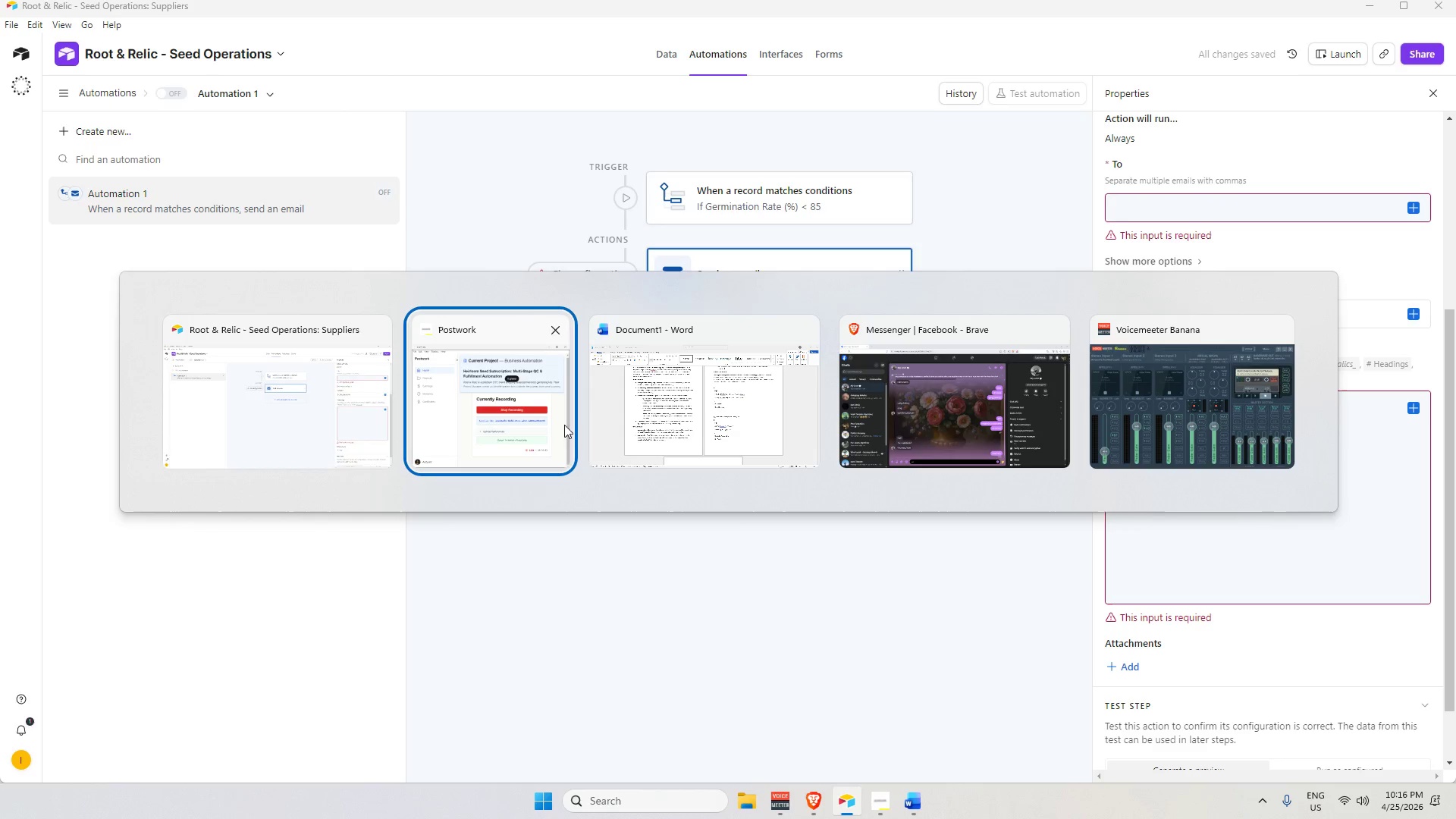 
left_click([696, 415])
 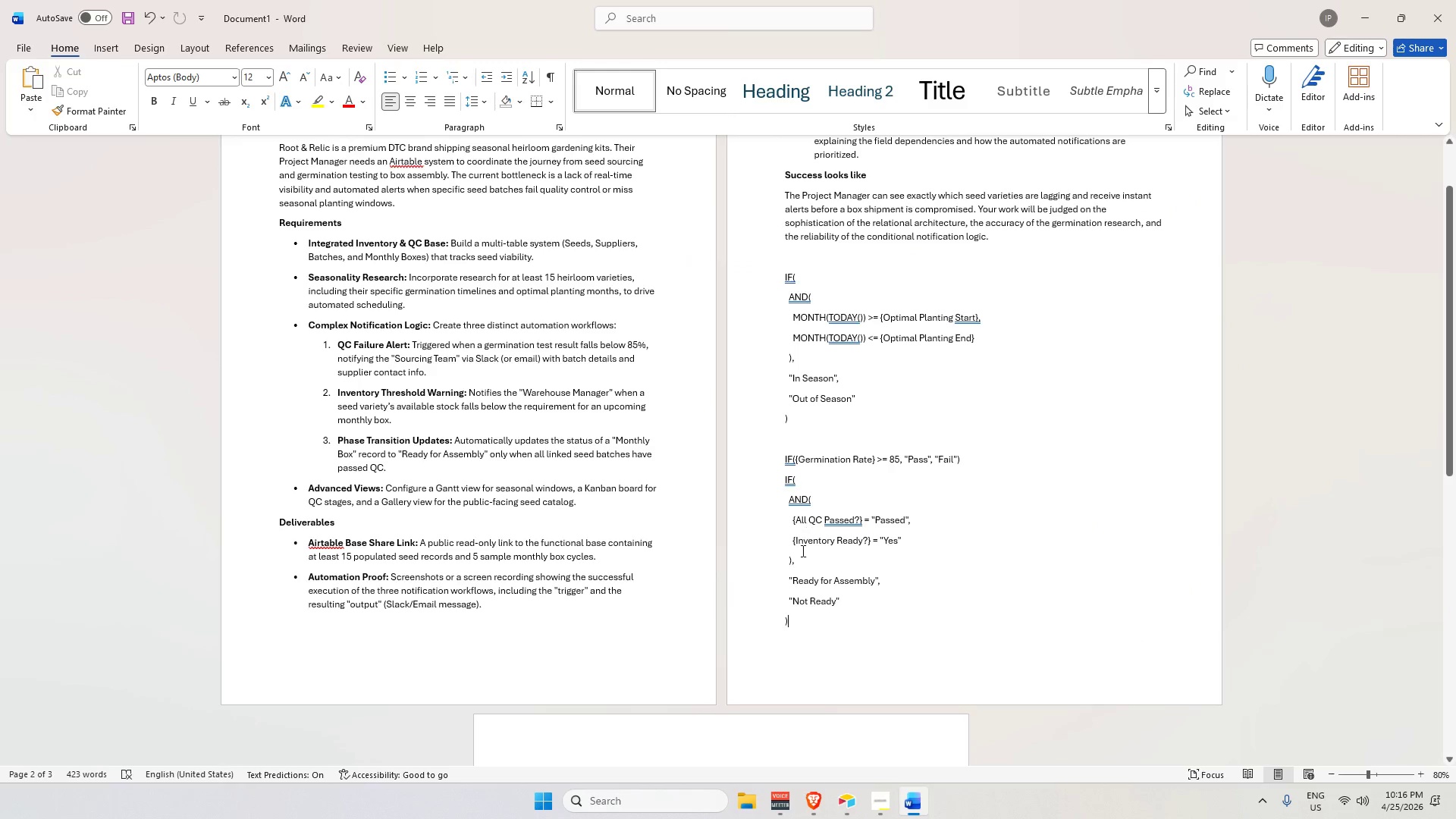 
scroll: coordinate [683, 620], scroll_direction: down, amount: 11.0
 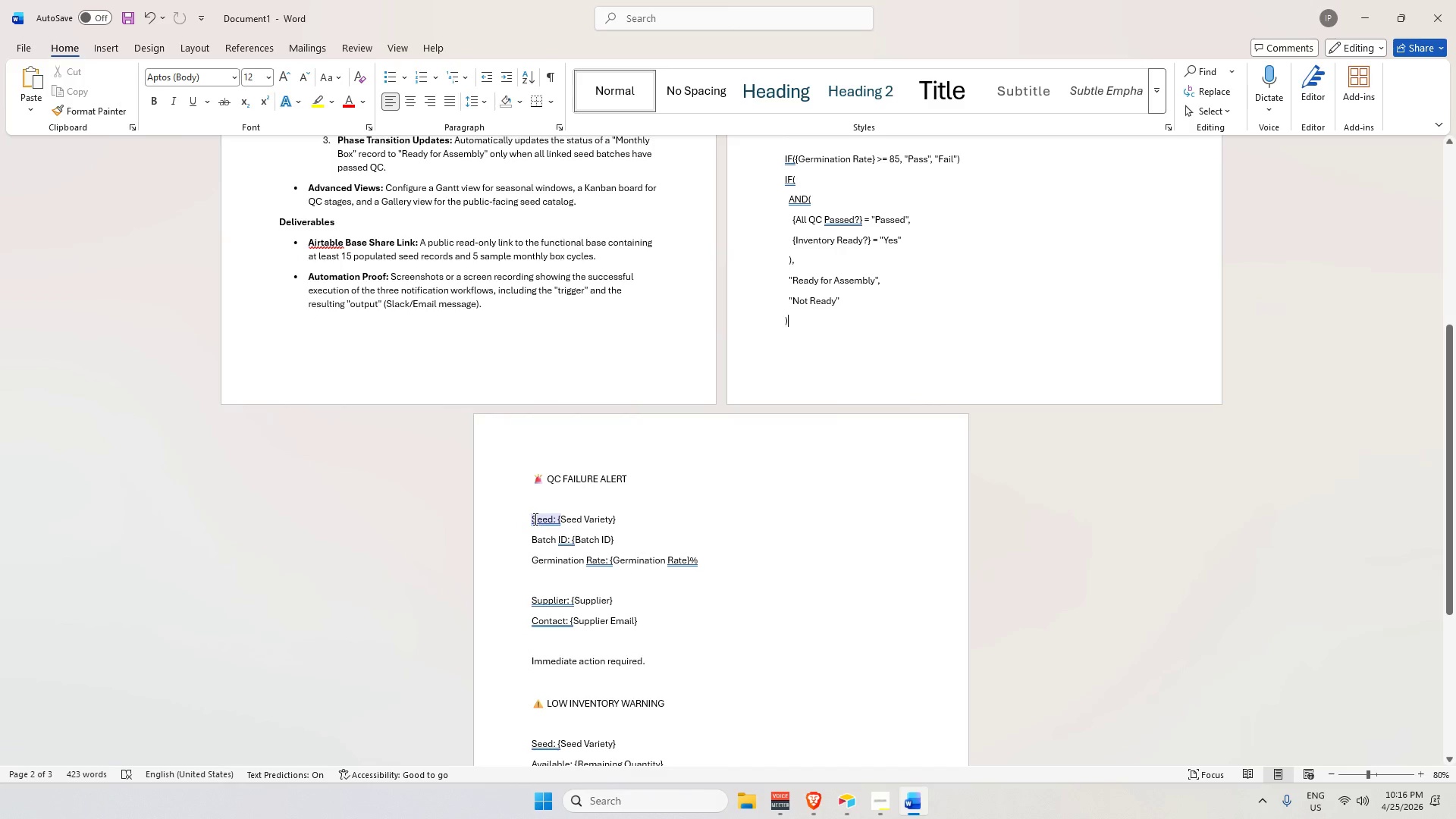 
left_click_drag(start_coordinate=[530, 519], to_coordinate=[681, 657])
 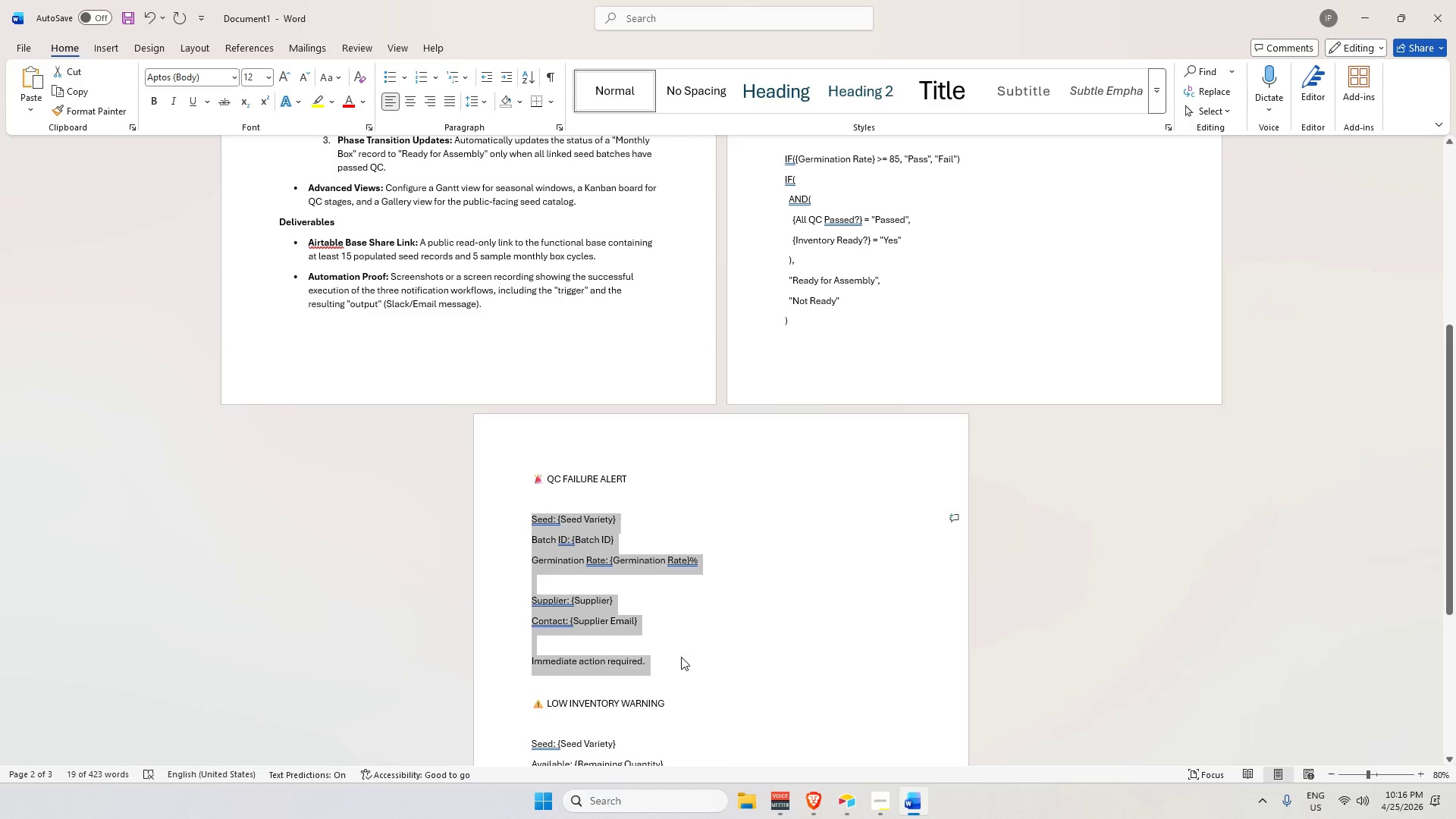 
key(Control+C)
 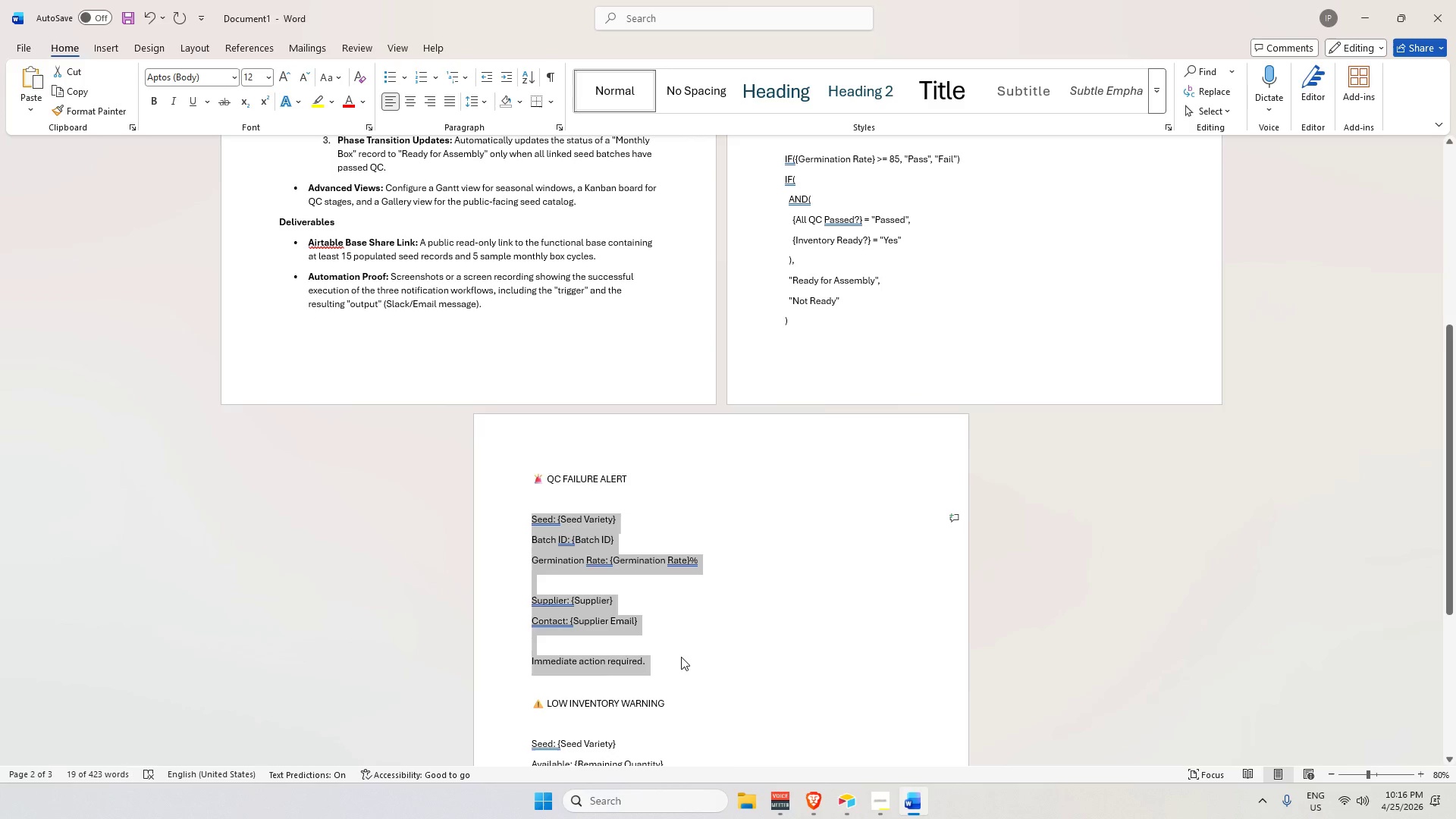 
key(Alt+Tab)
 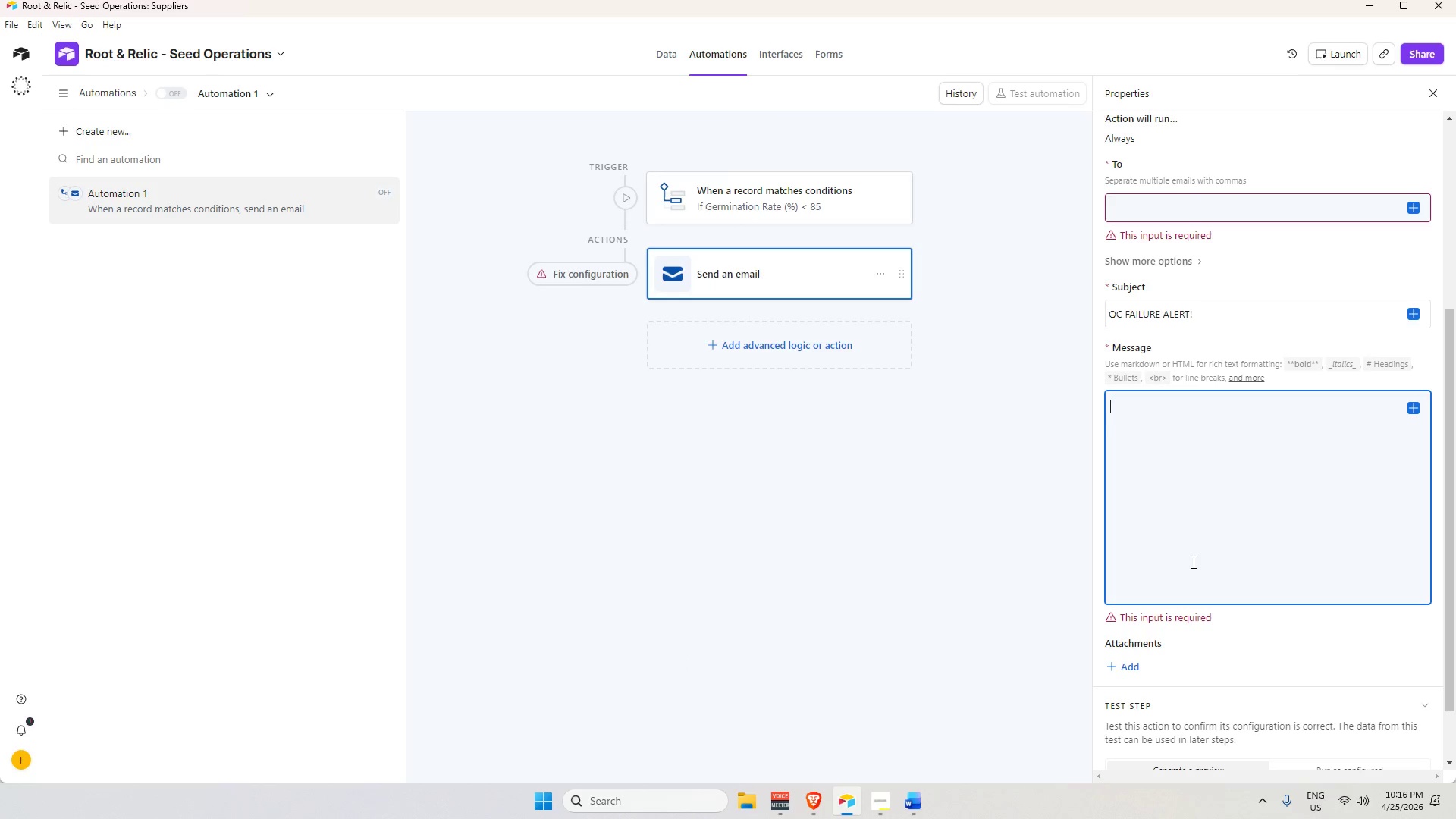 
left_click([1235, 459])
 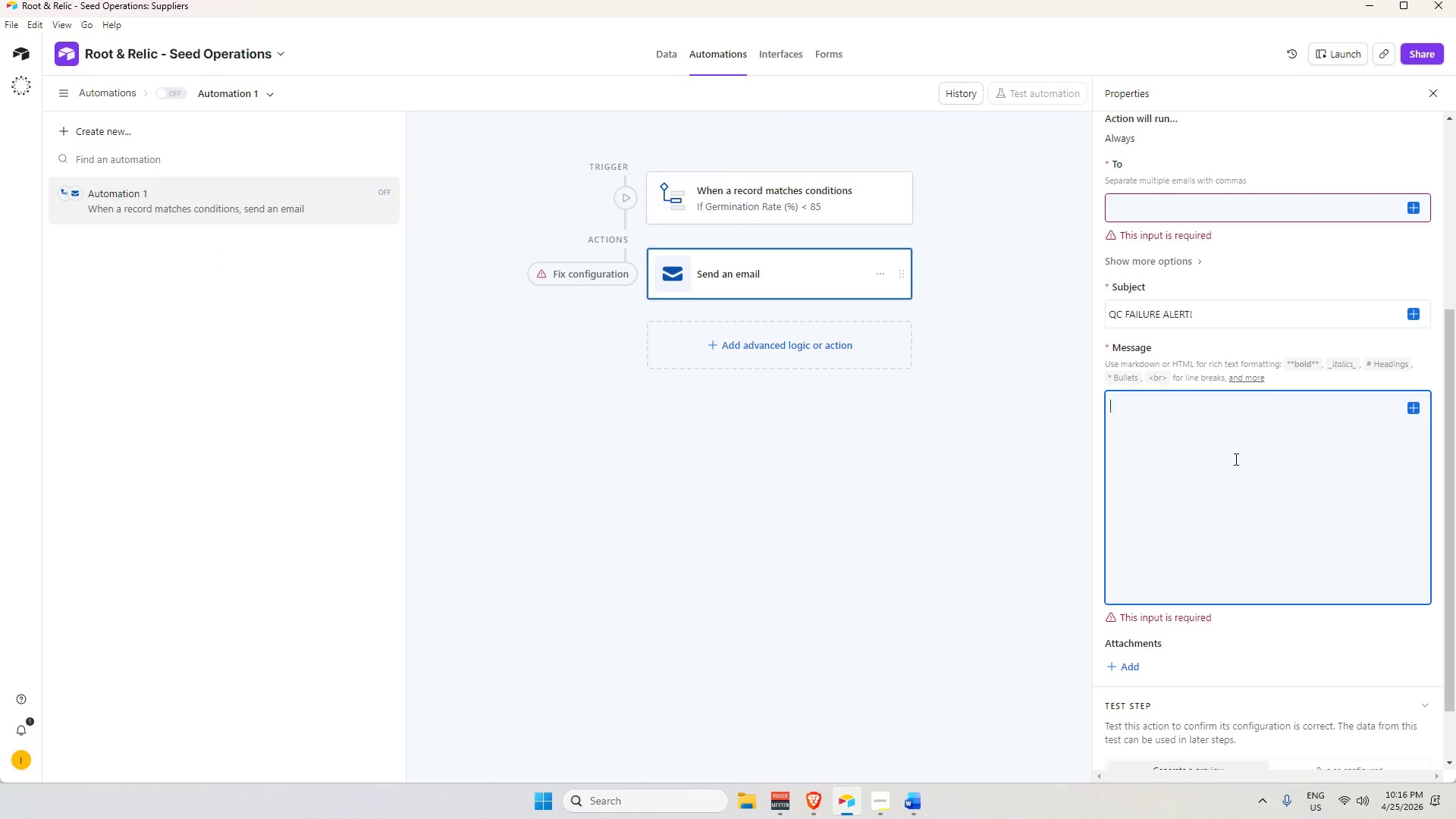 
key(Control+V)
 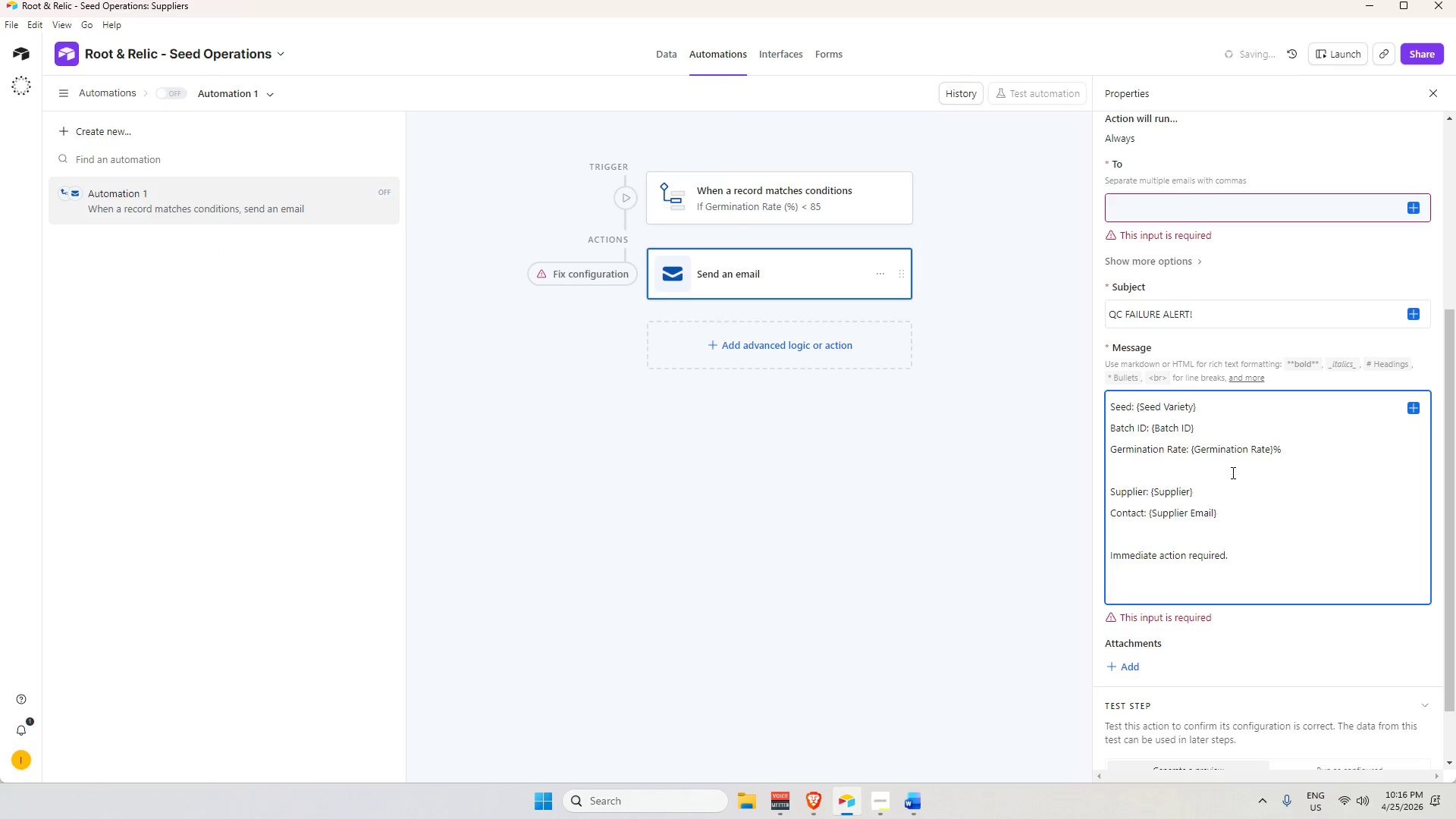 
scroll: coordinate [1222, 514], scroll_direction: up, amount: 1.0
 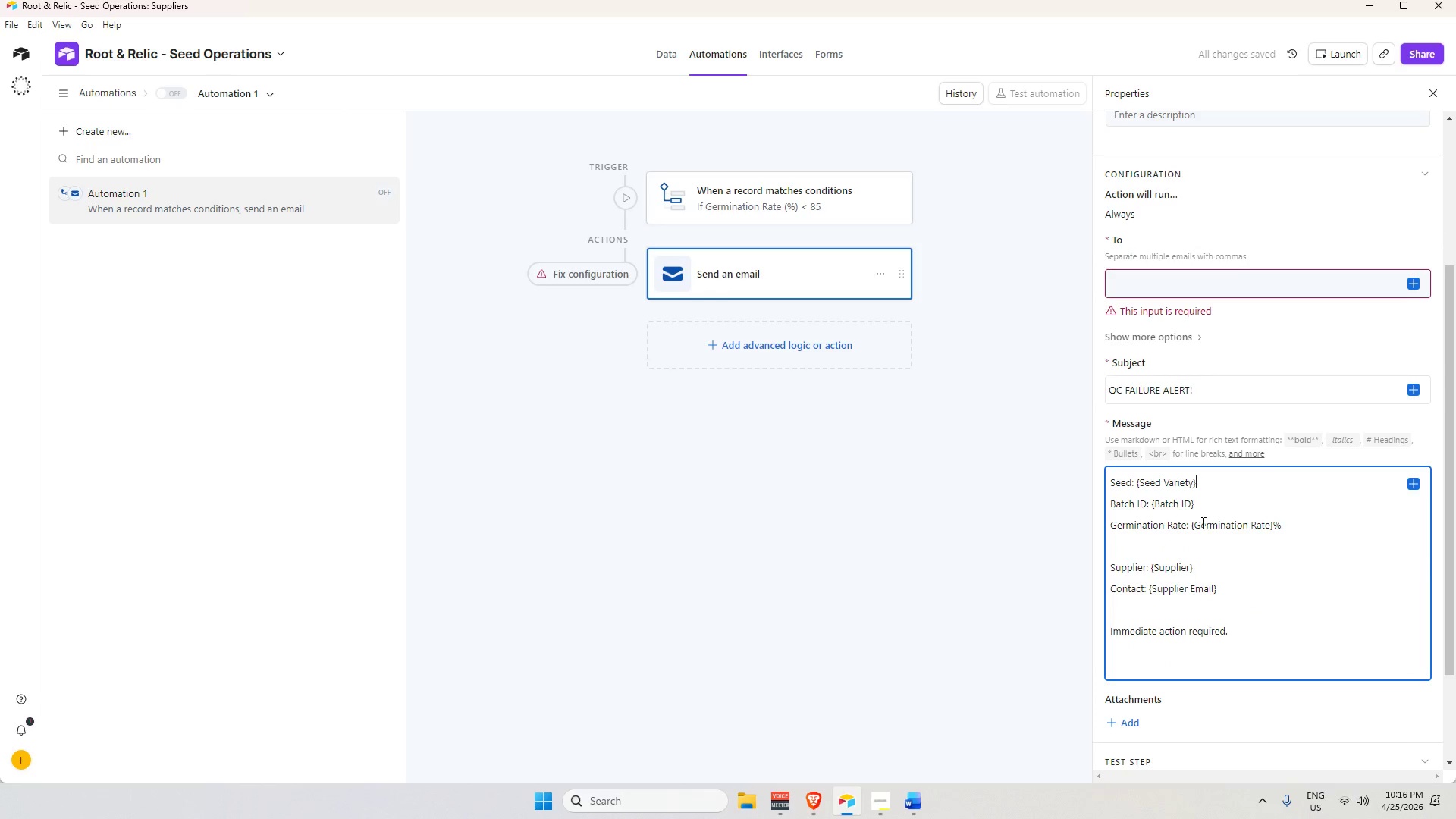 
key(Backspace)
 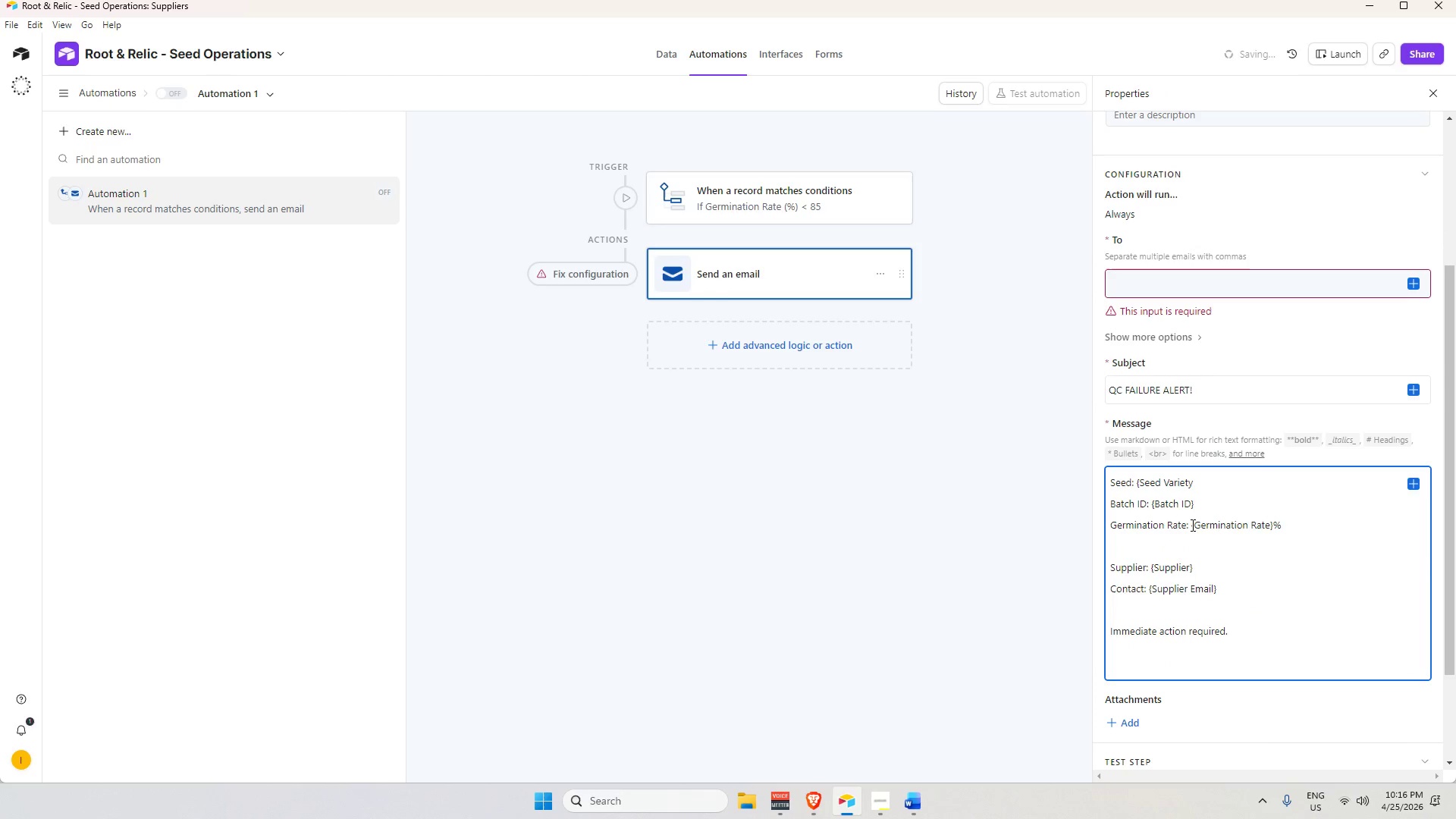 
hold_key(key=Backspace, duration=0.7)
 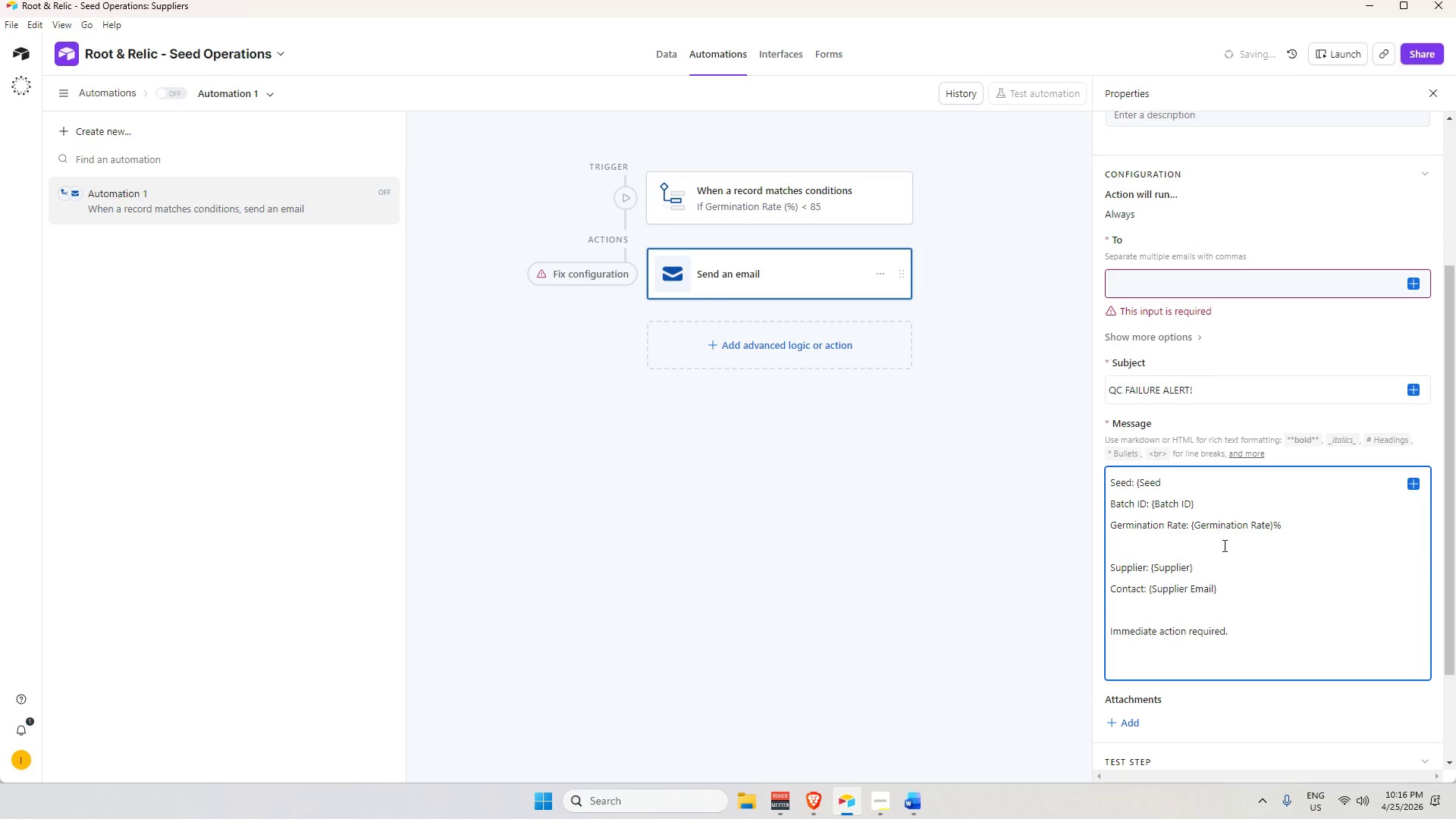 
key(Backspace)
 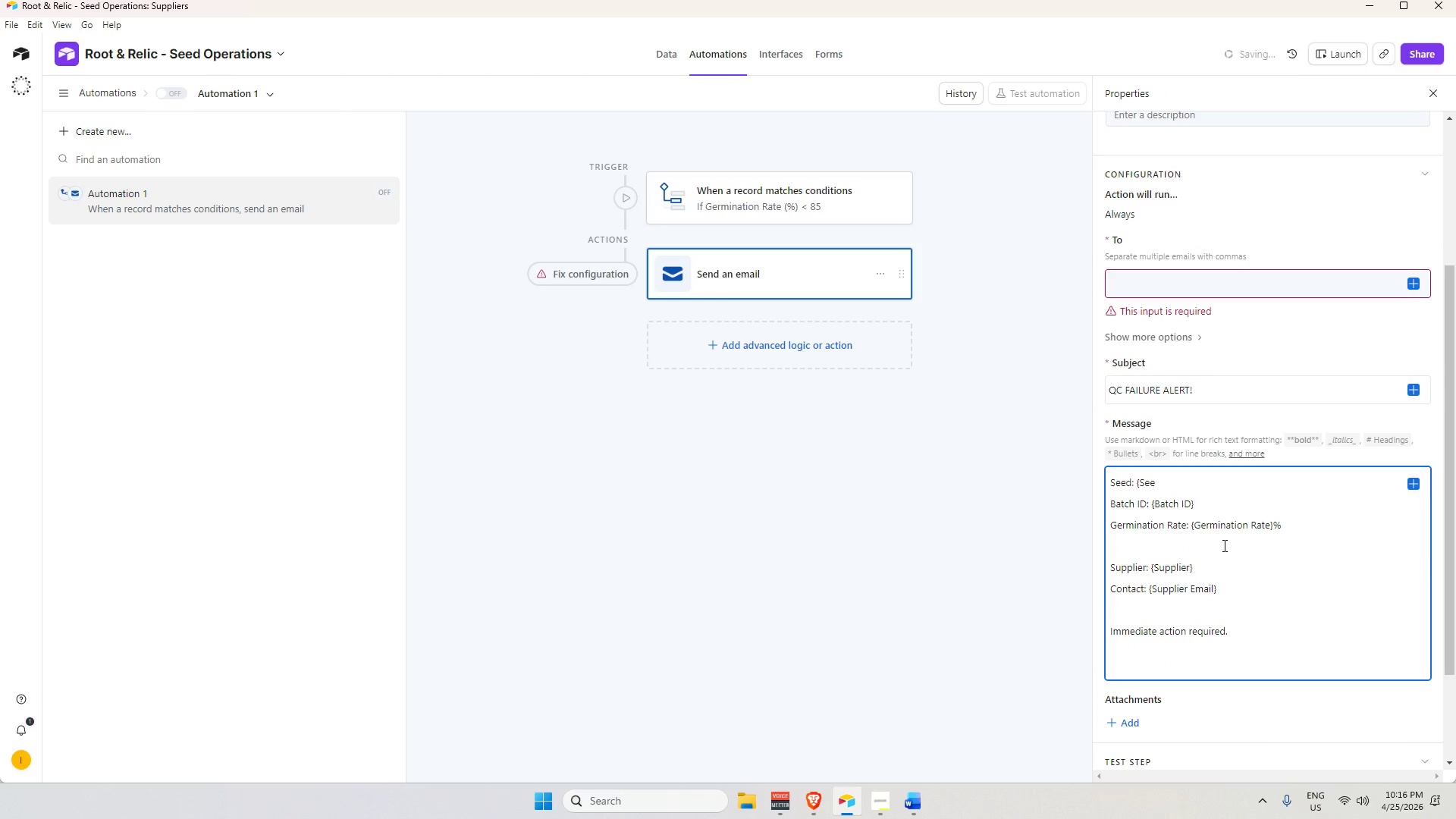 
key(Backspace)
 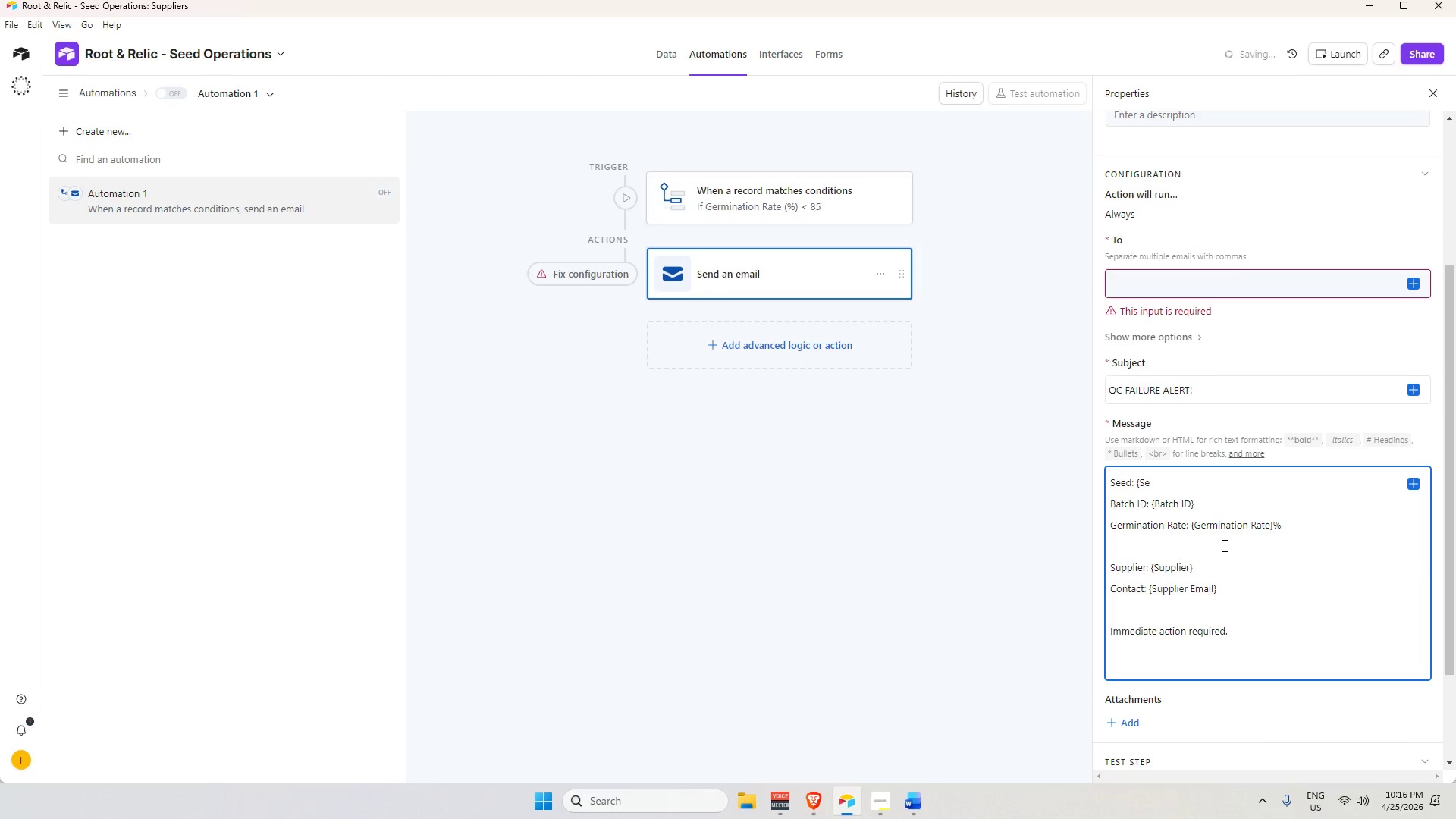 
key(Backspace)
 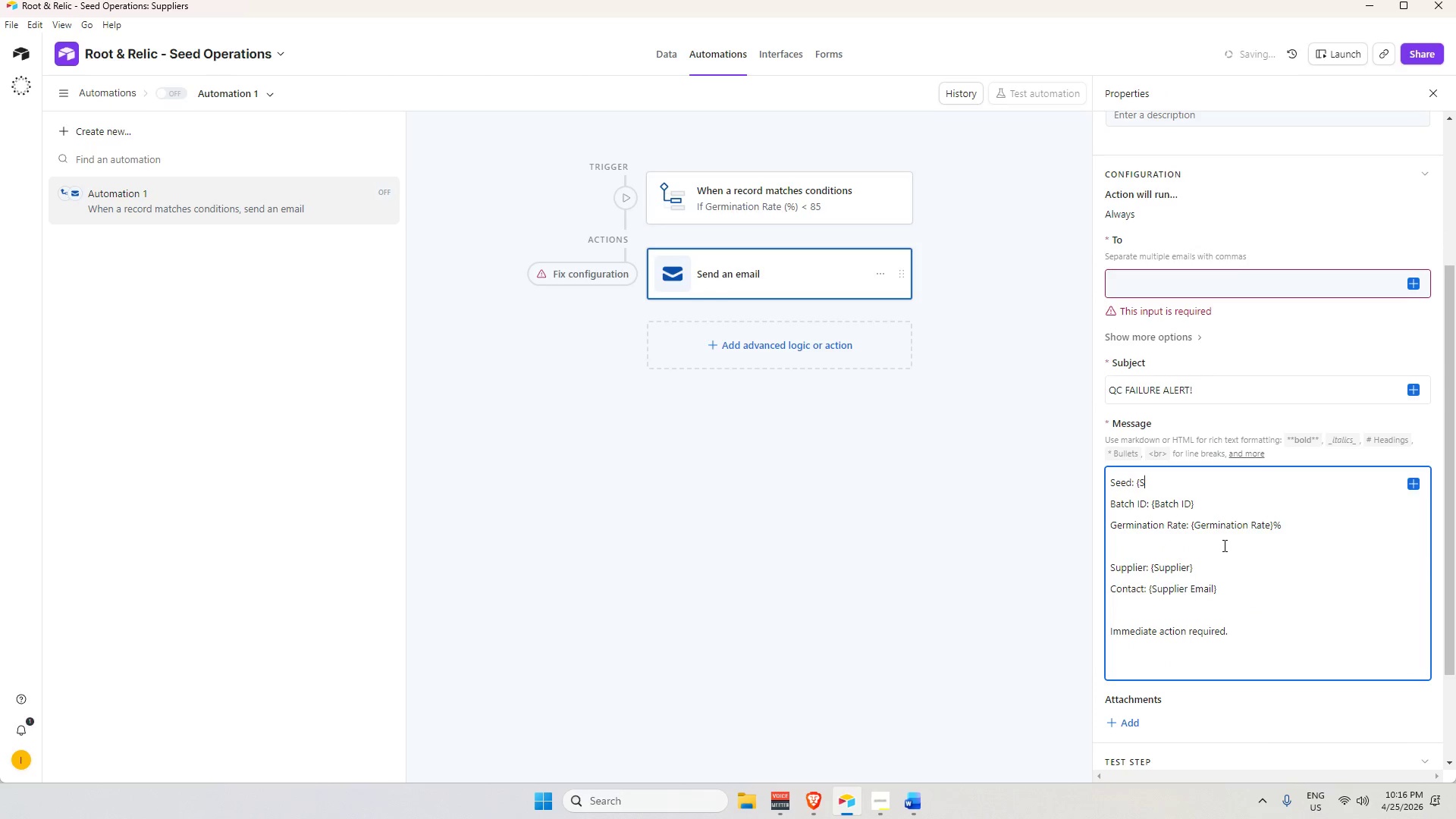 
key(Backspace)
 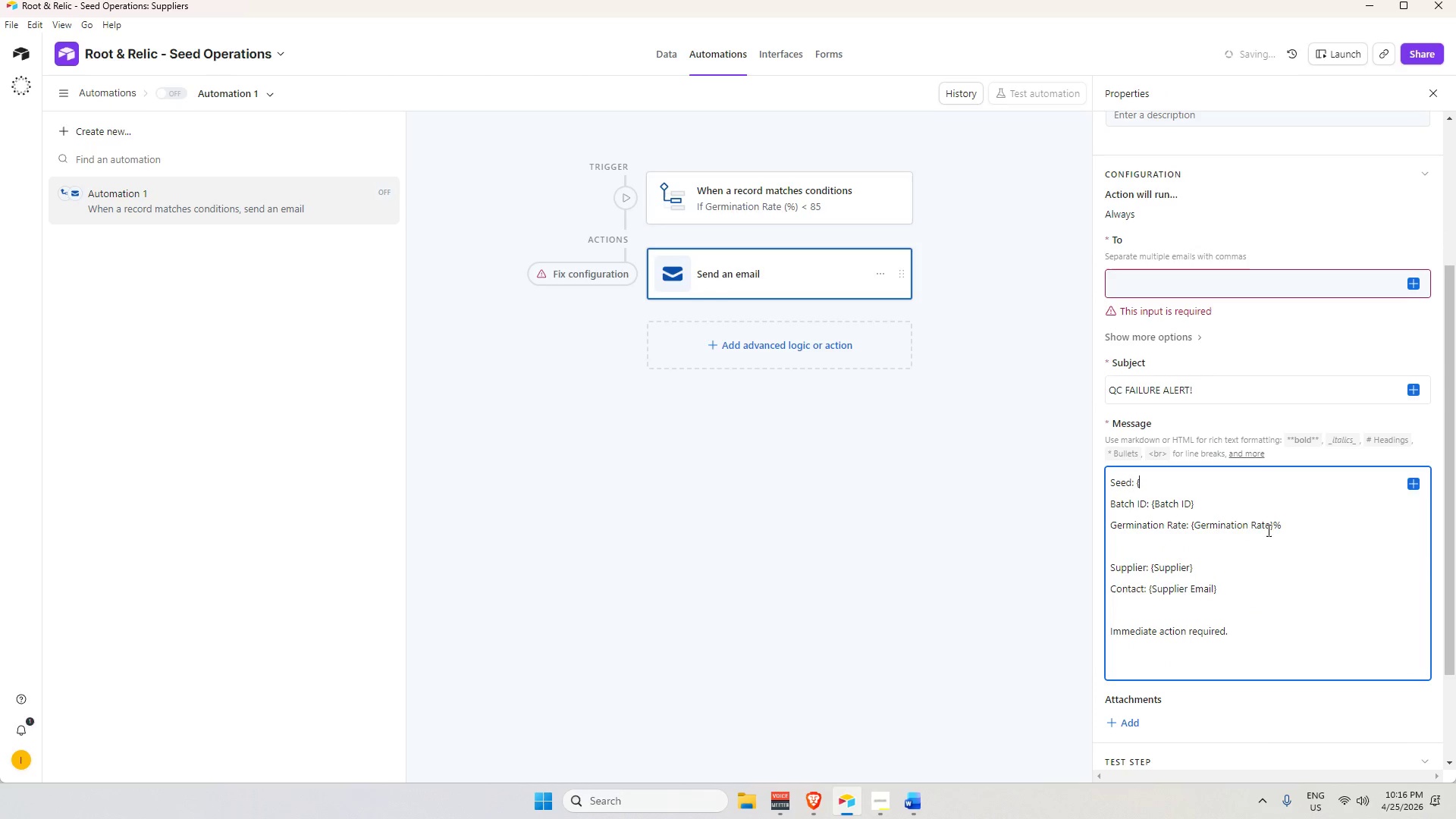 
key(Backspace)
 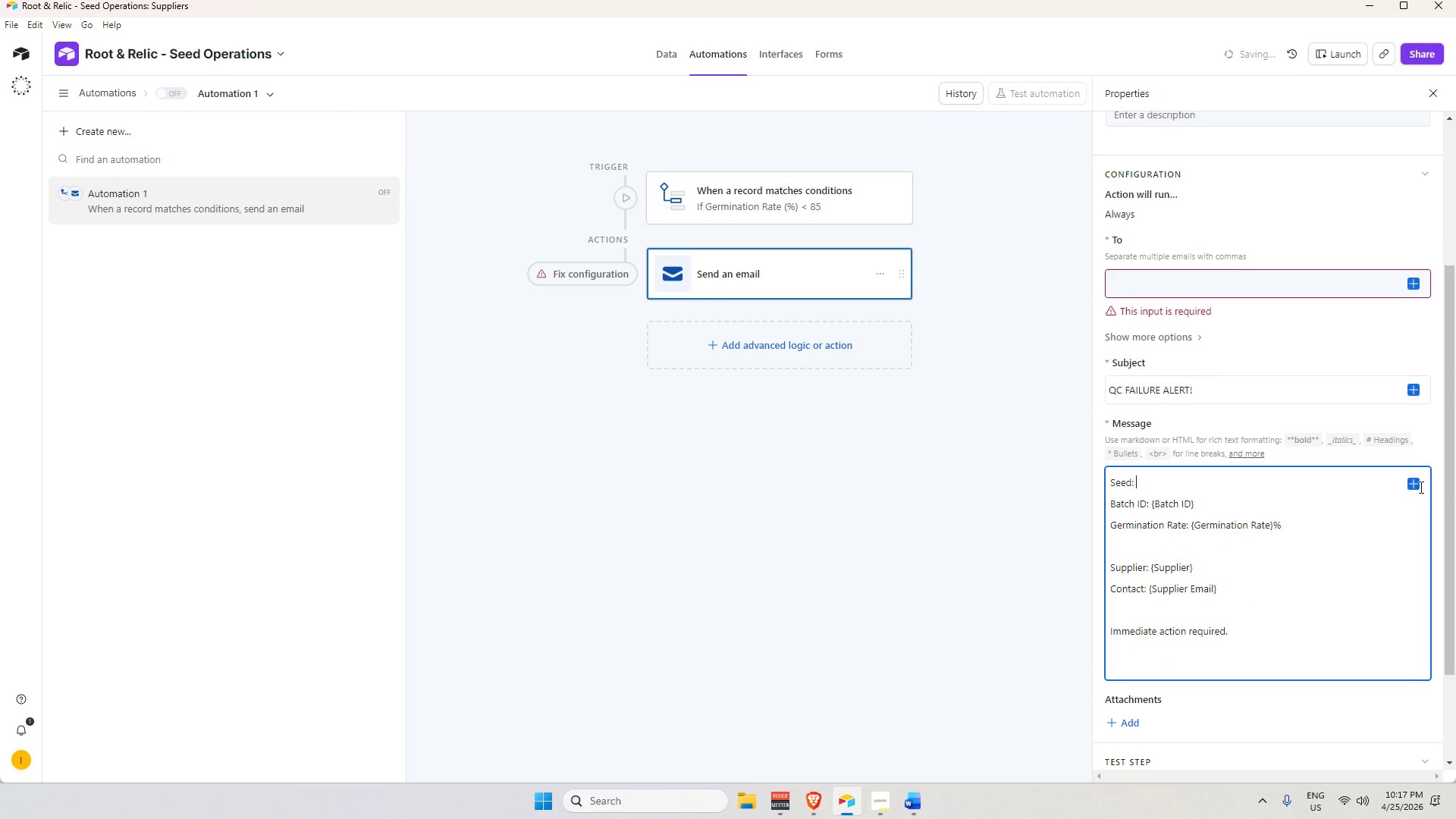 
left_click([1415, 485])
 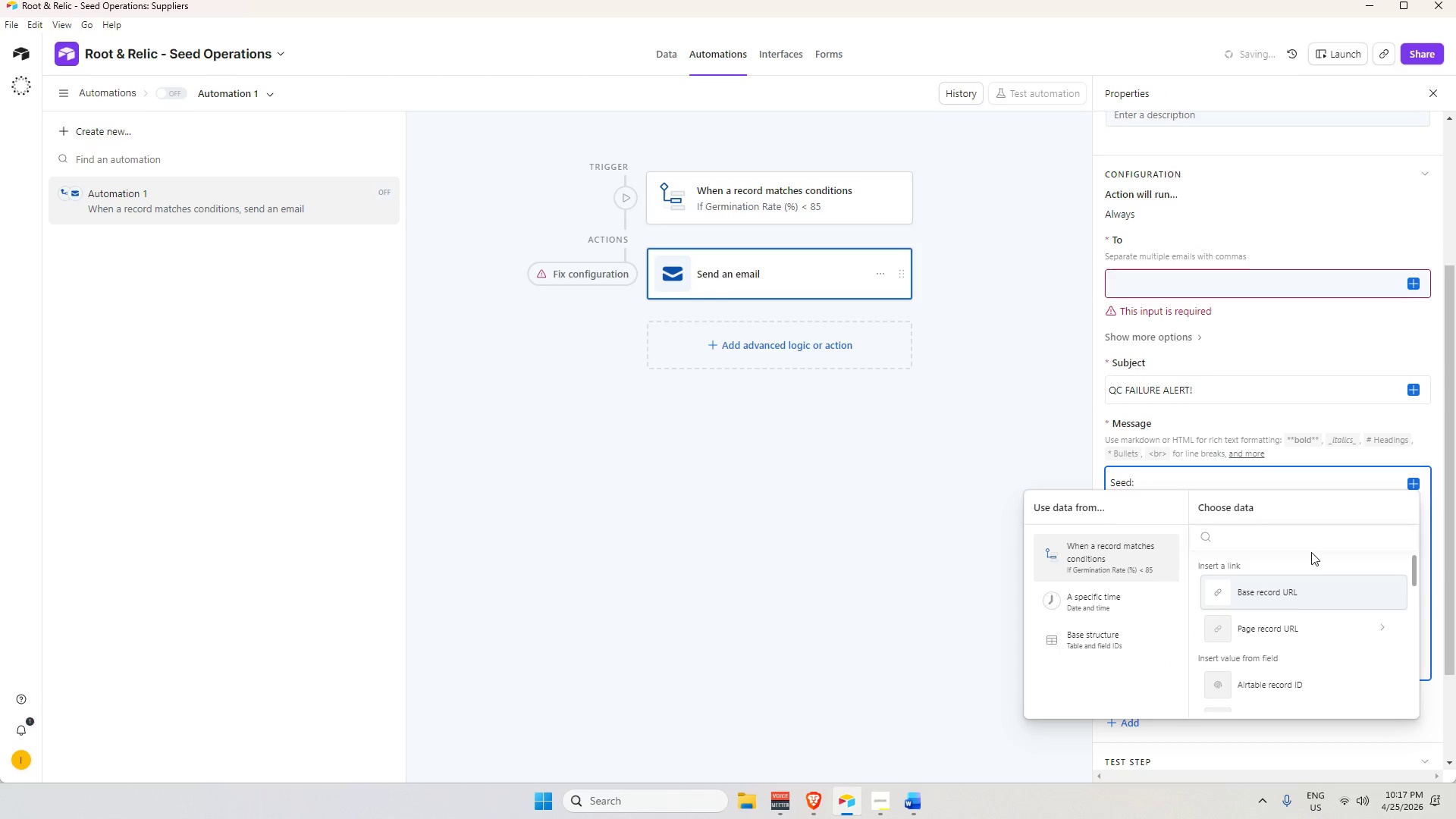 
type(se)
 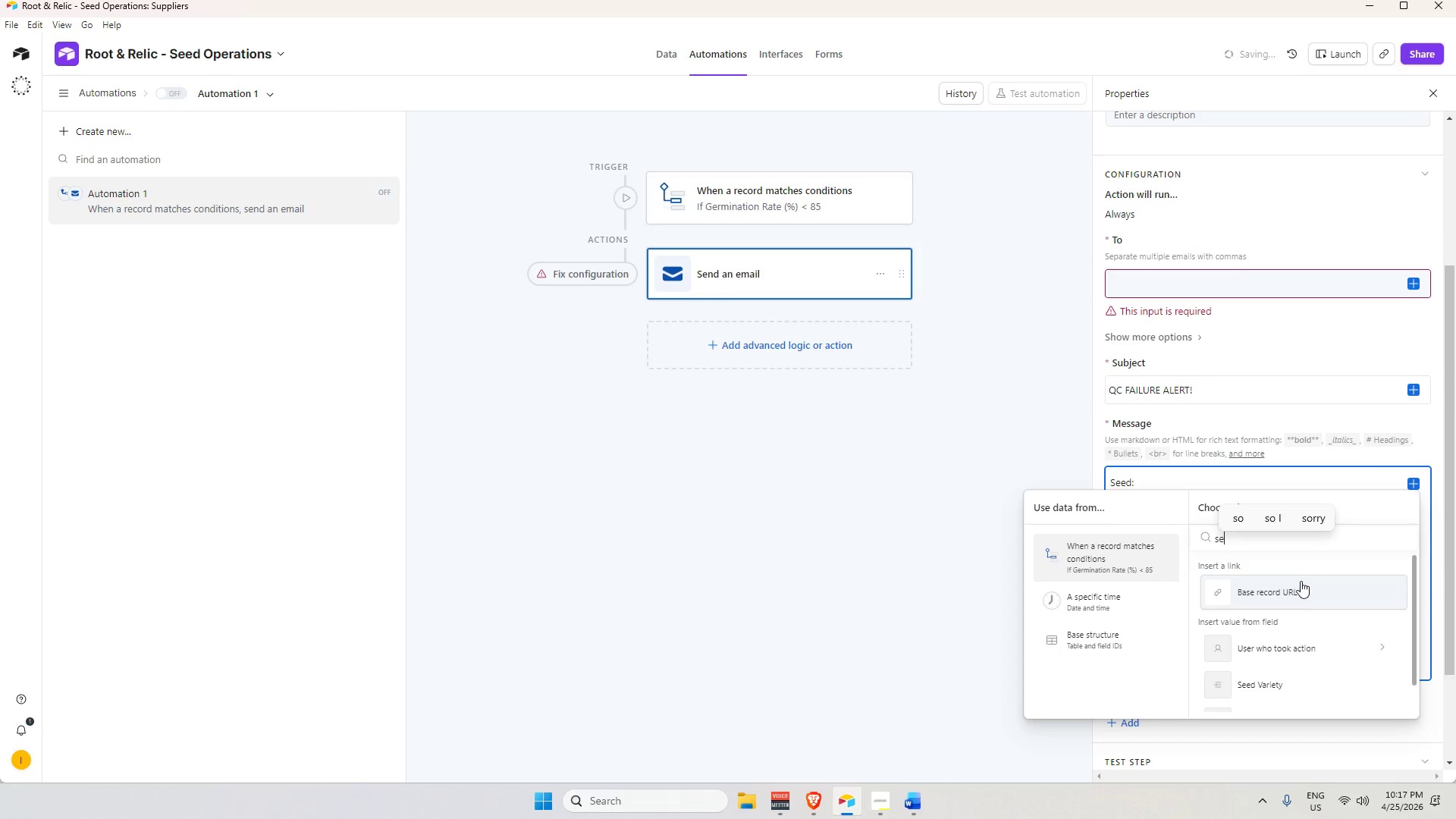 
key(E)
 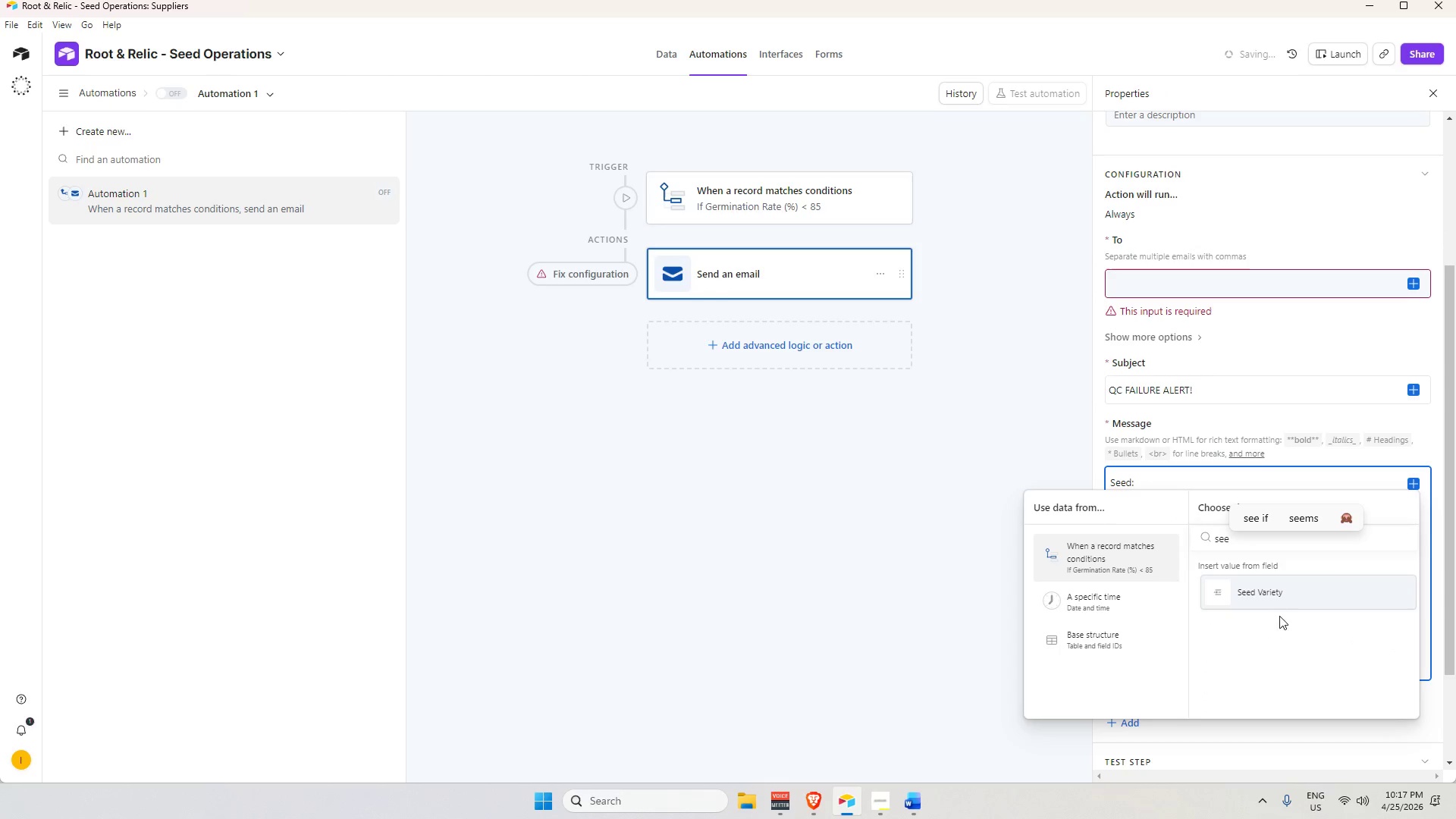 
left_click([1278, 594])
 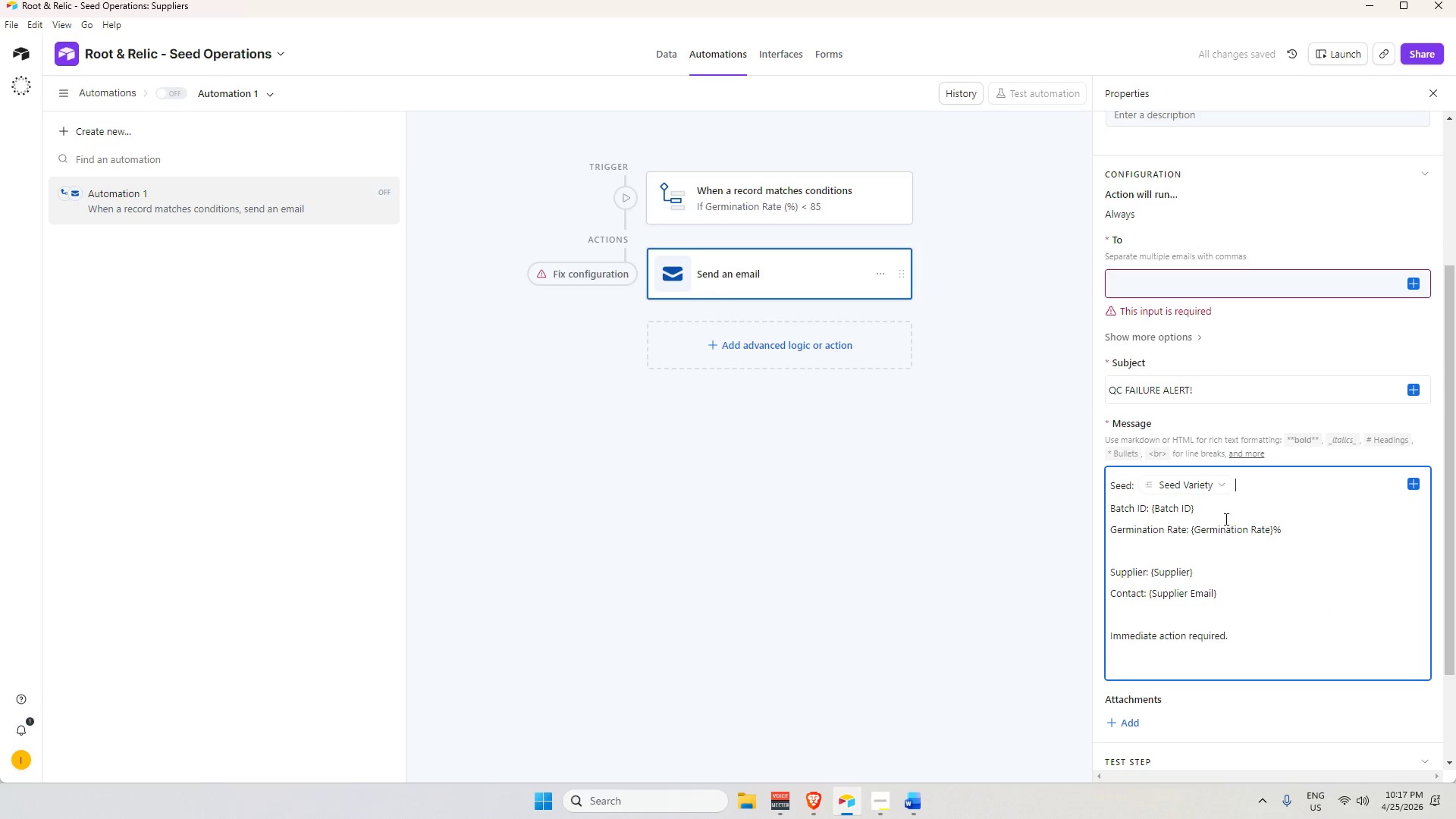 
left_click([1218, 513])
 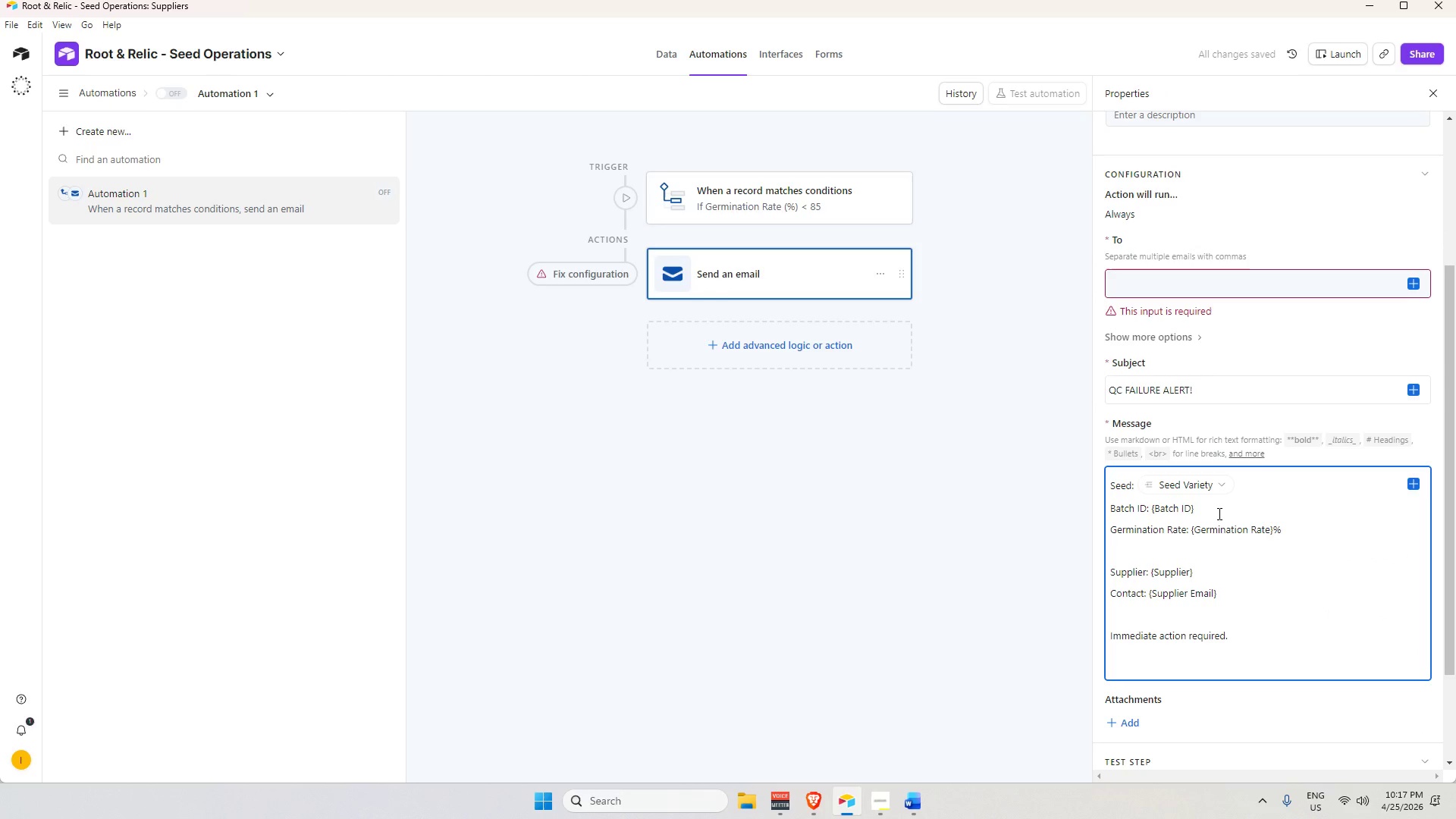 
key(Backspace)
key(Backspace)
key(Backspace)
key(Backspace)
key(Backspace)
key(Backspace)
key(Backspace)
key(Backspace)
key(Backspace)
key(Backspace)
type(bat)
 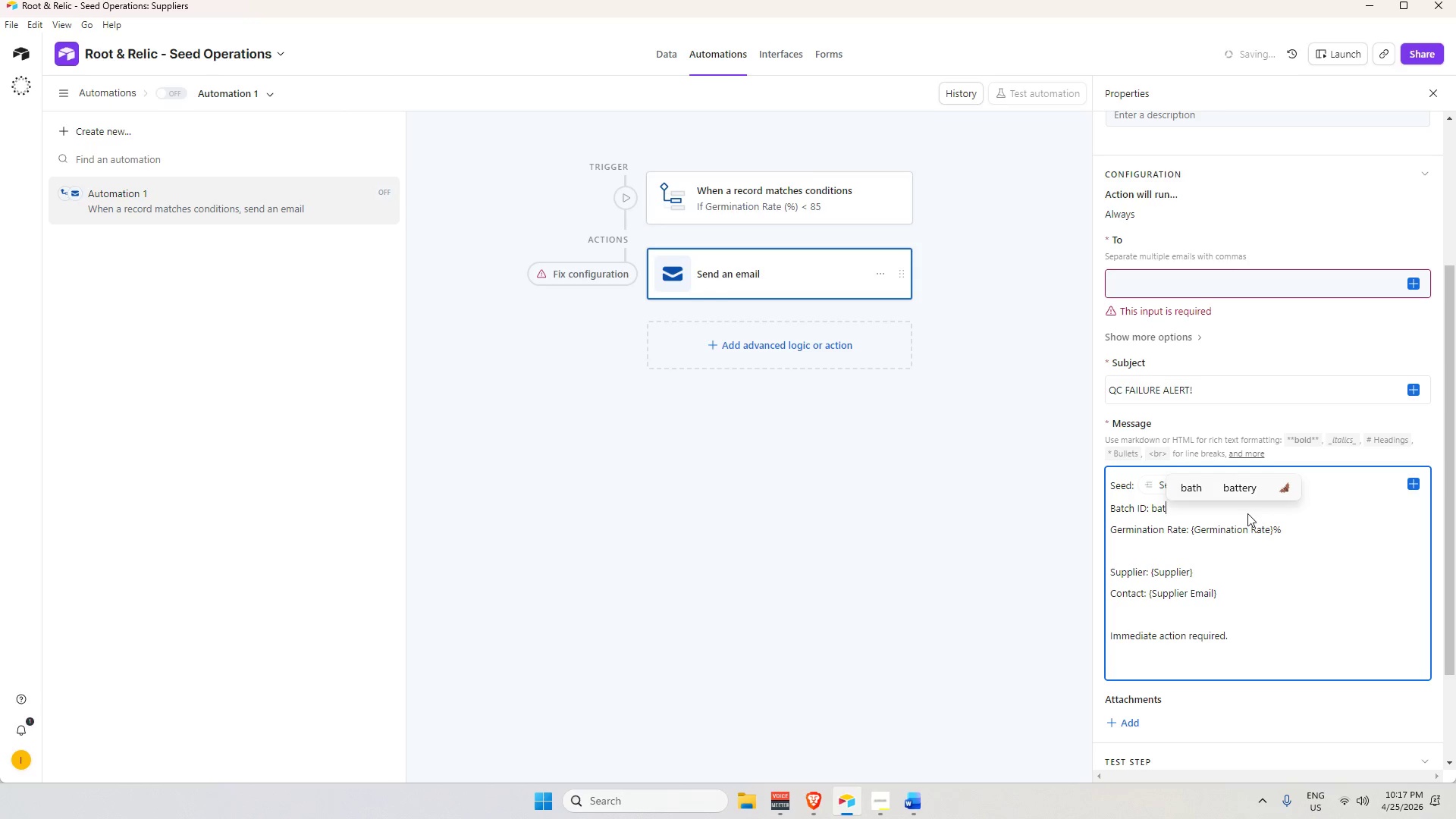 
key(Backspace)
 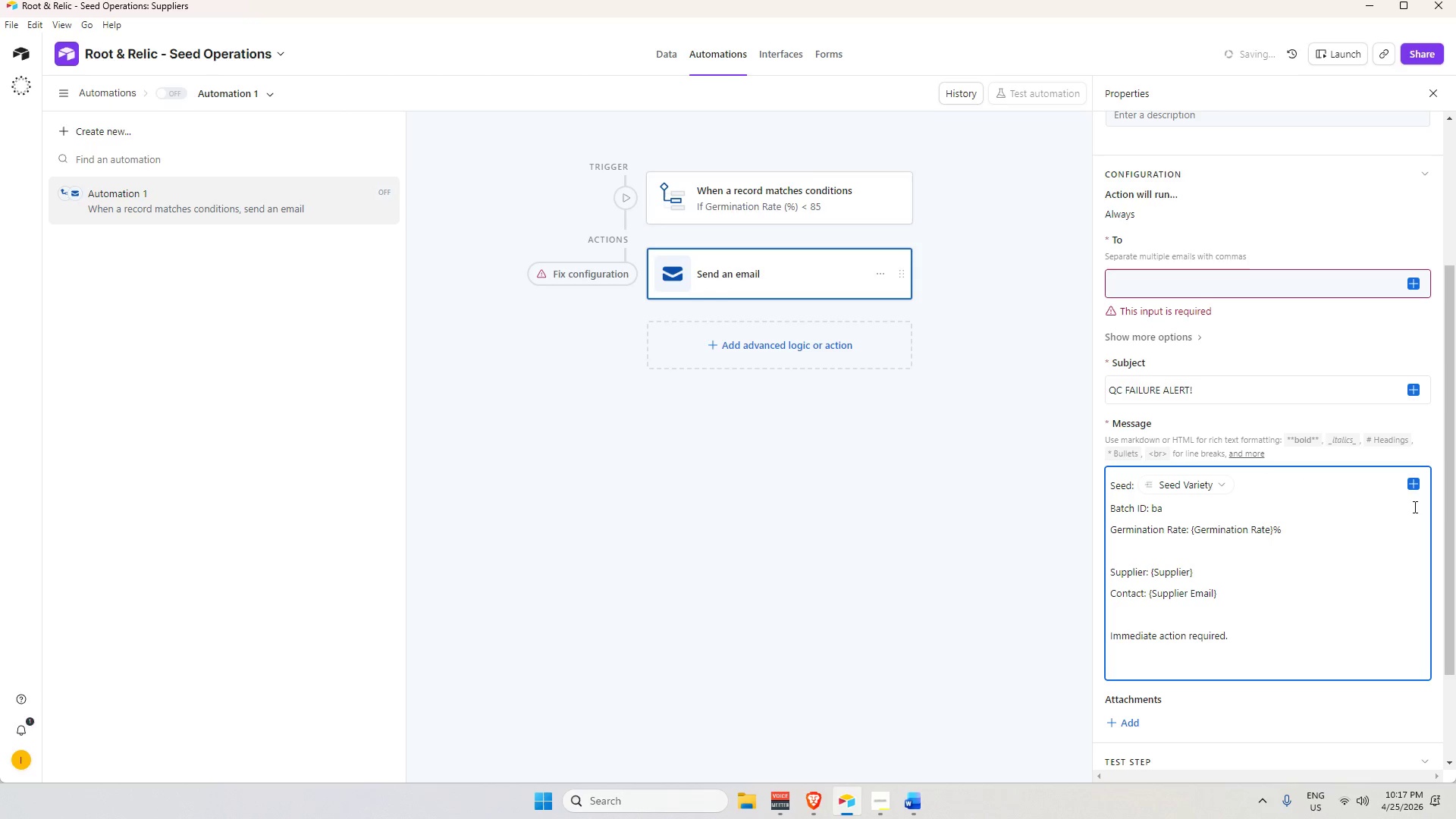 
key(Backspace)
 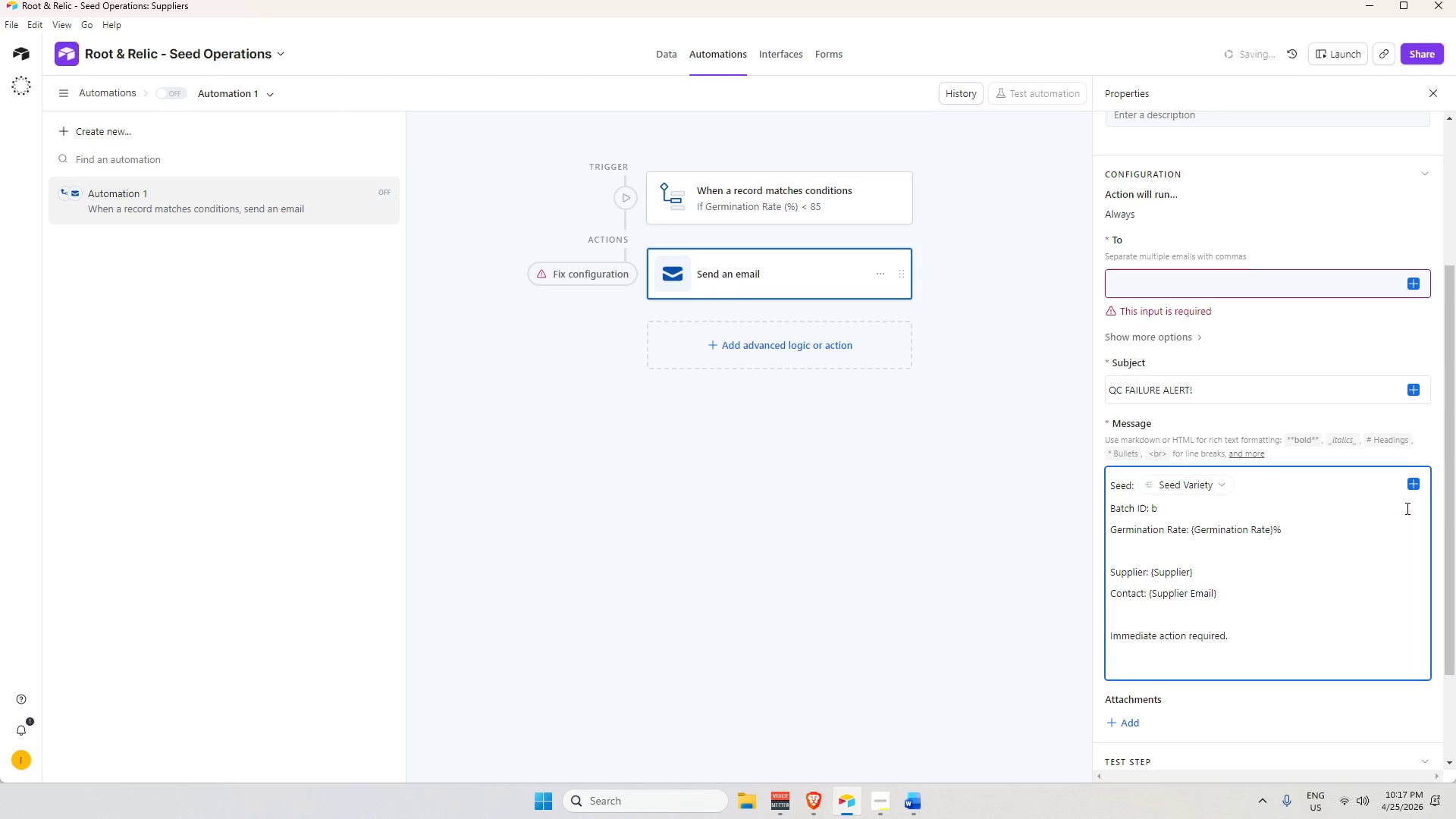 
key(Backspace)
 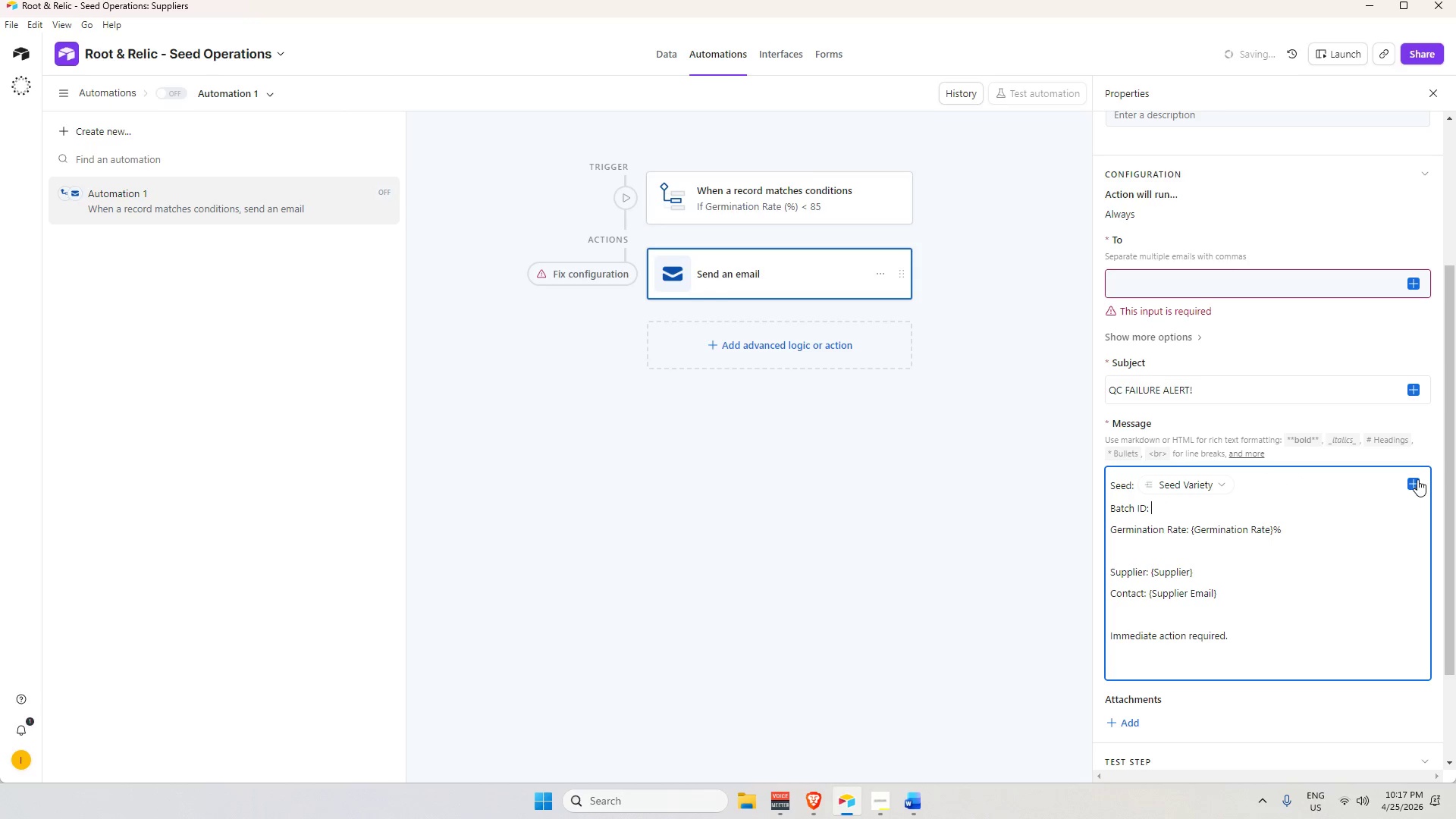 
left_click([1417, 477])
 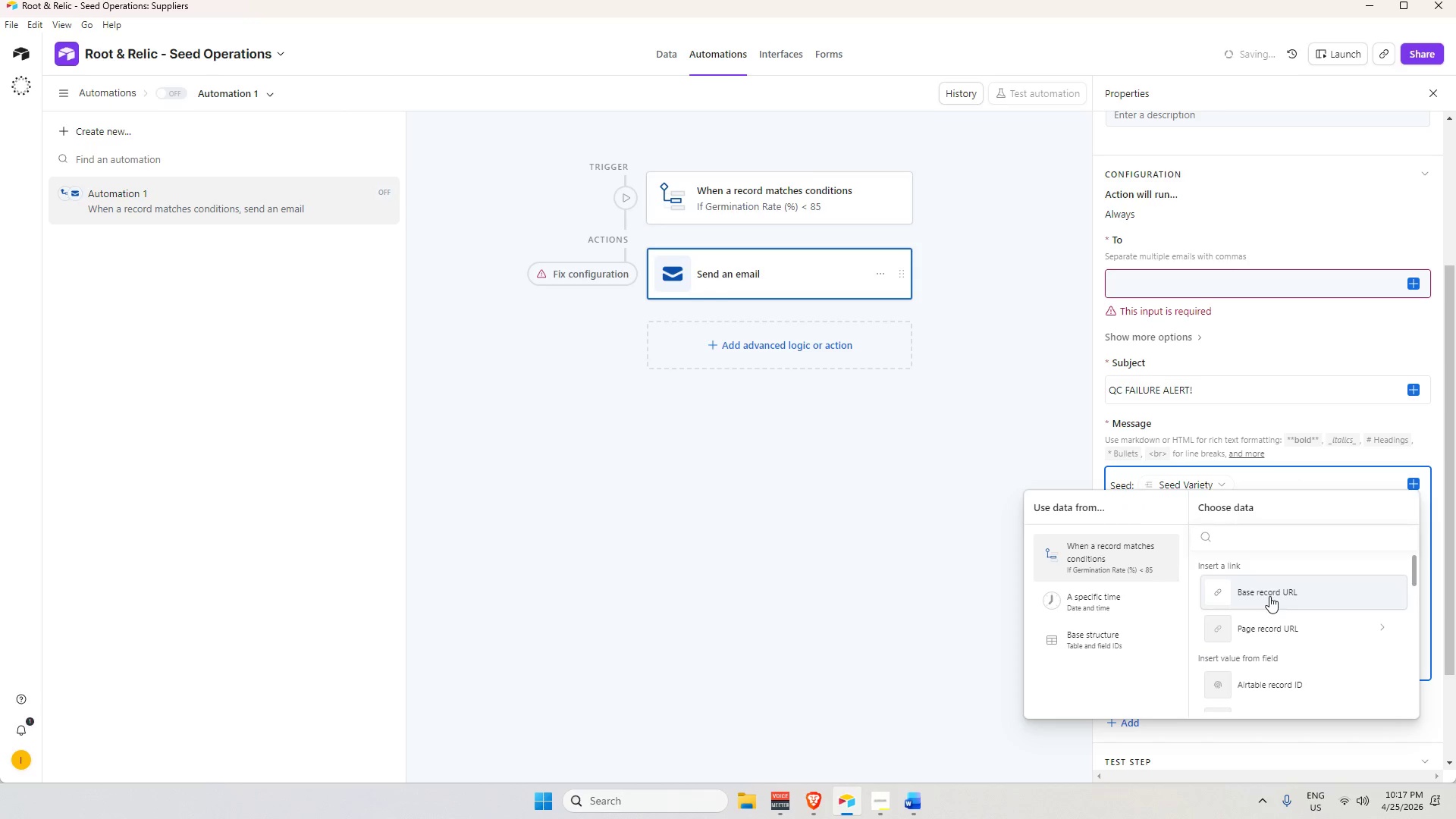 
type(bat)
 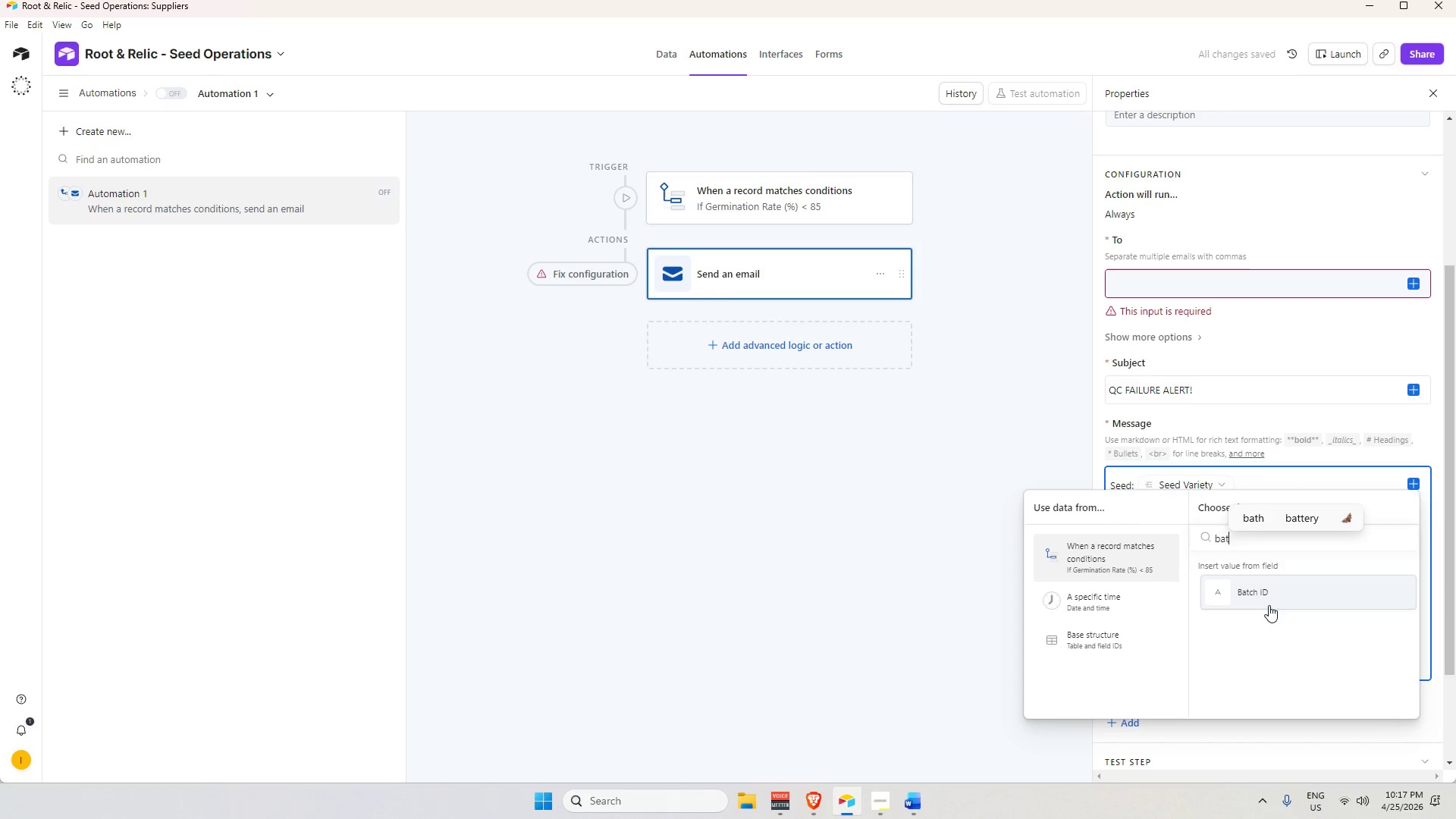 
left_click([1269, 605])
 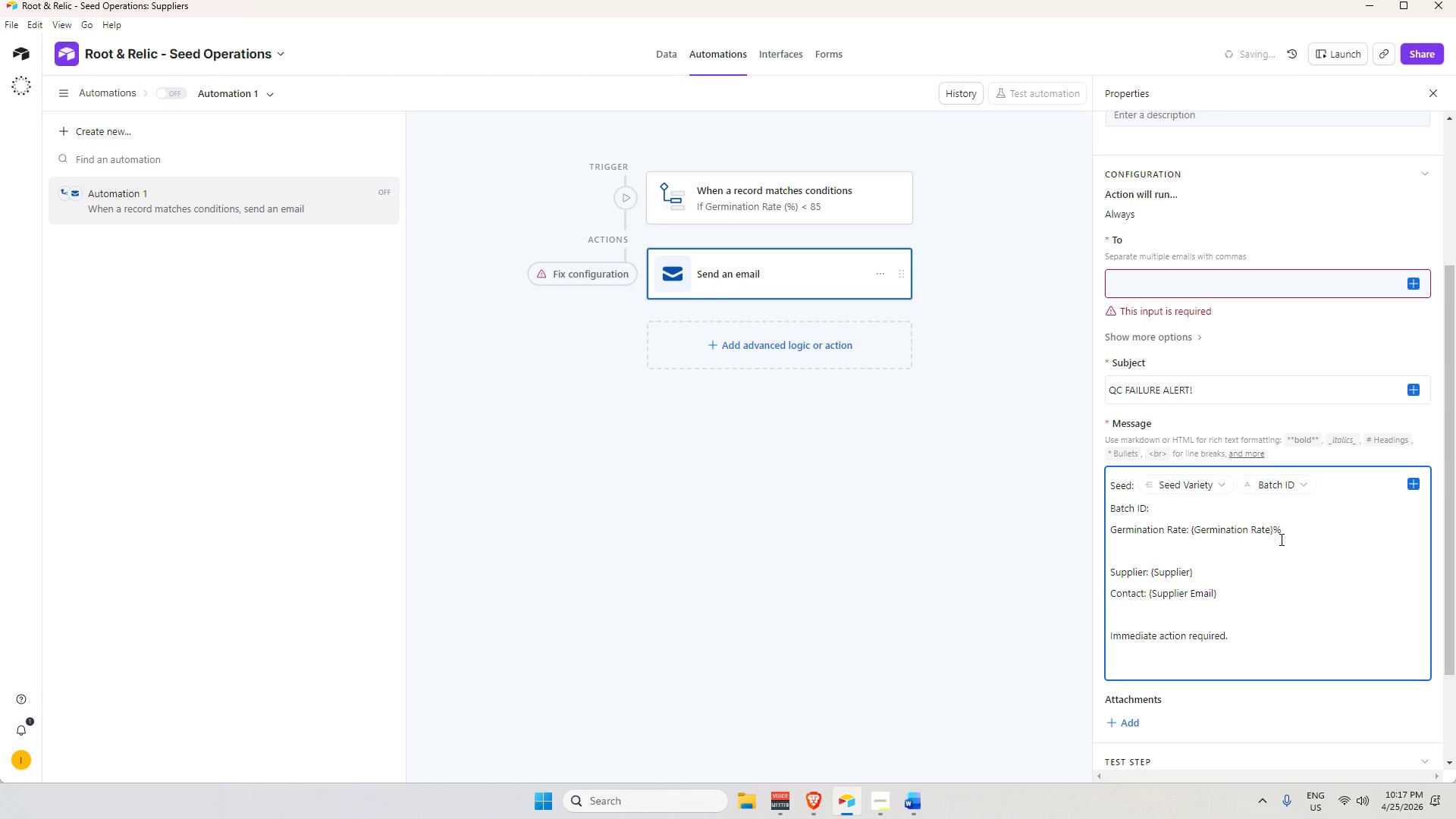 
left_click_drag(start_coordinate=[1285, 531], to_coordinate=[1191, 530])
 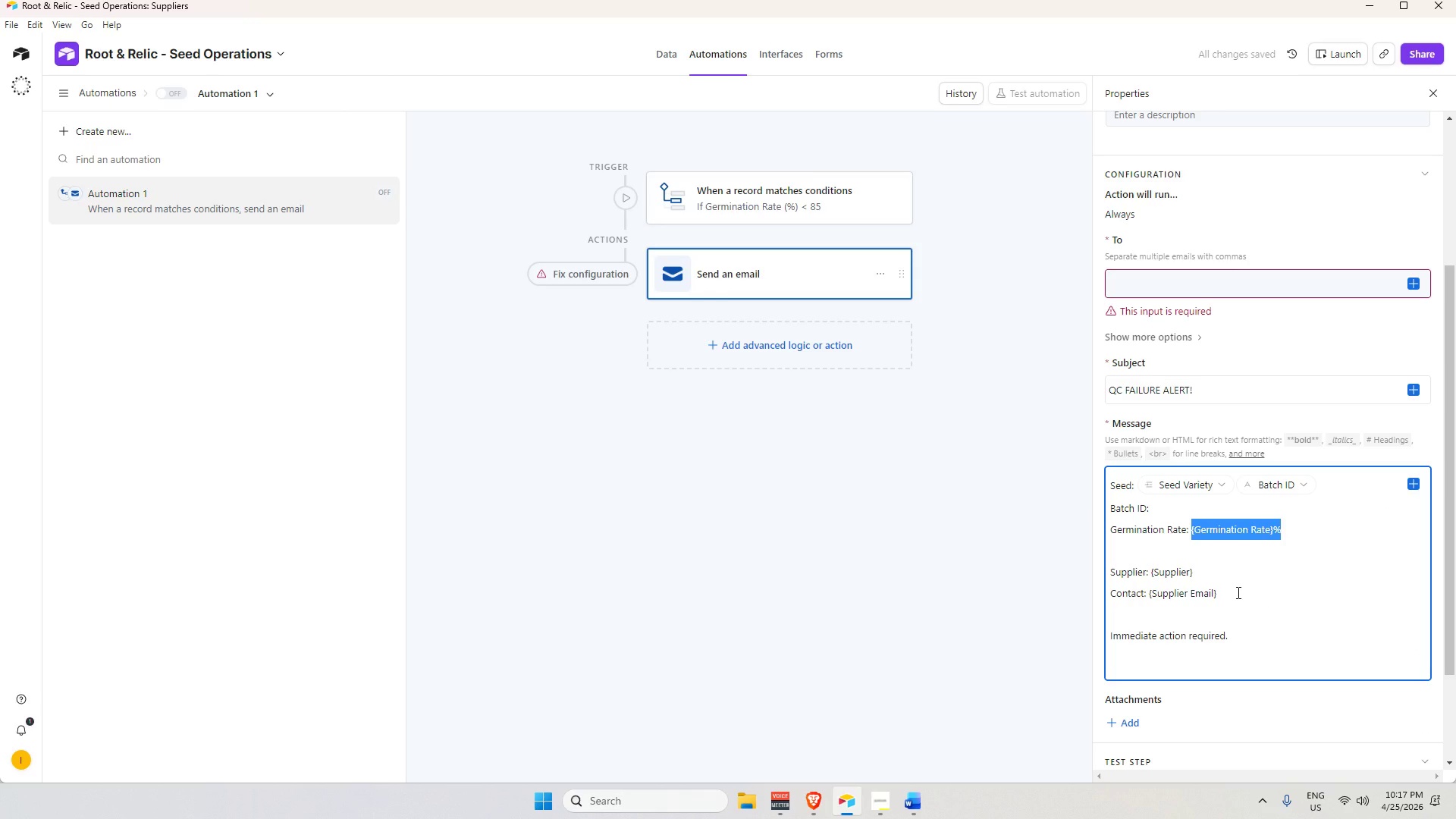 
key(Backspace)
 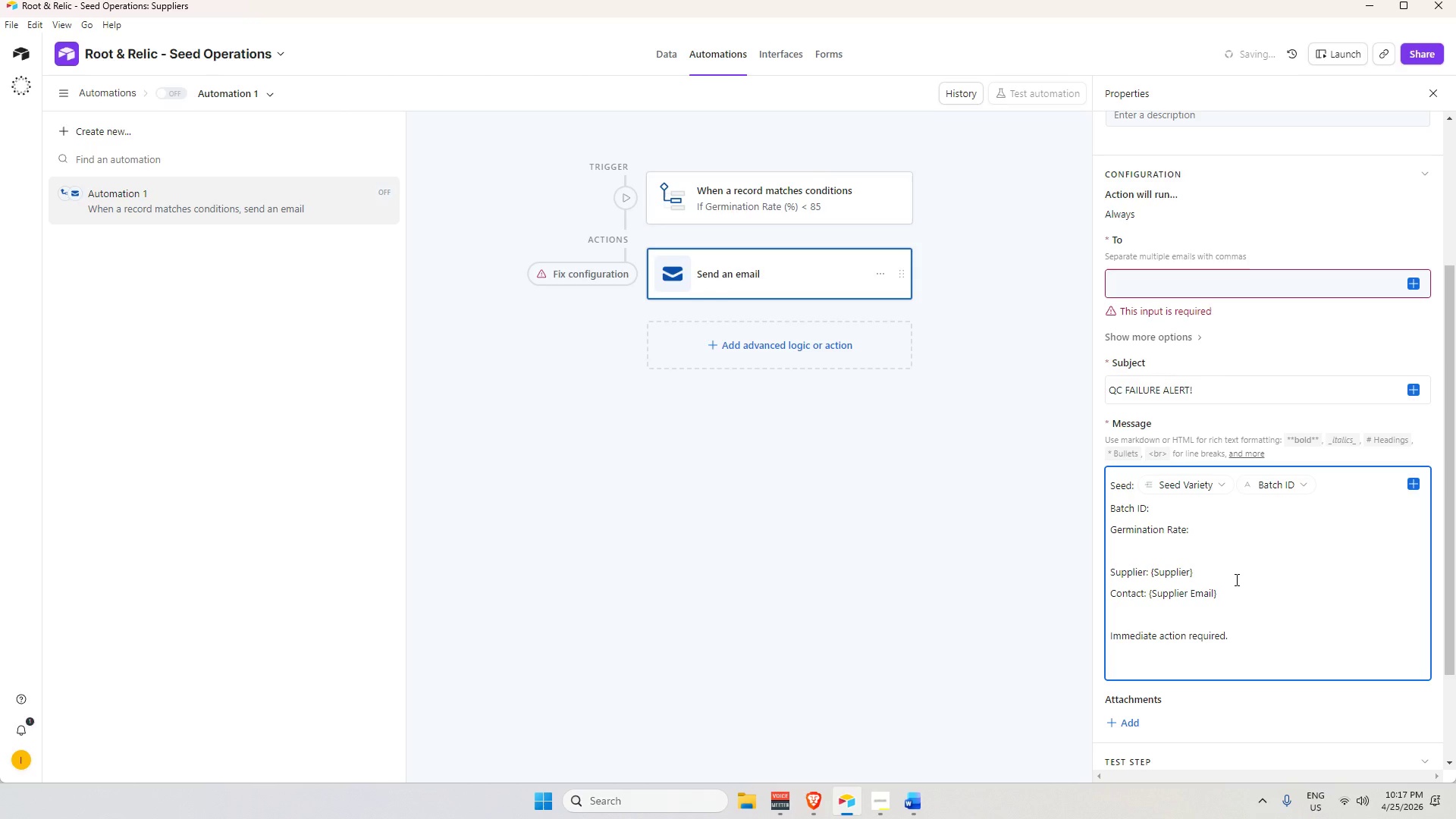 
key(G)
 